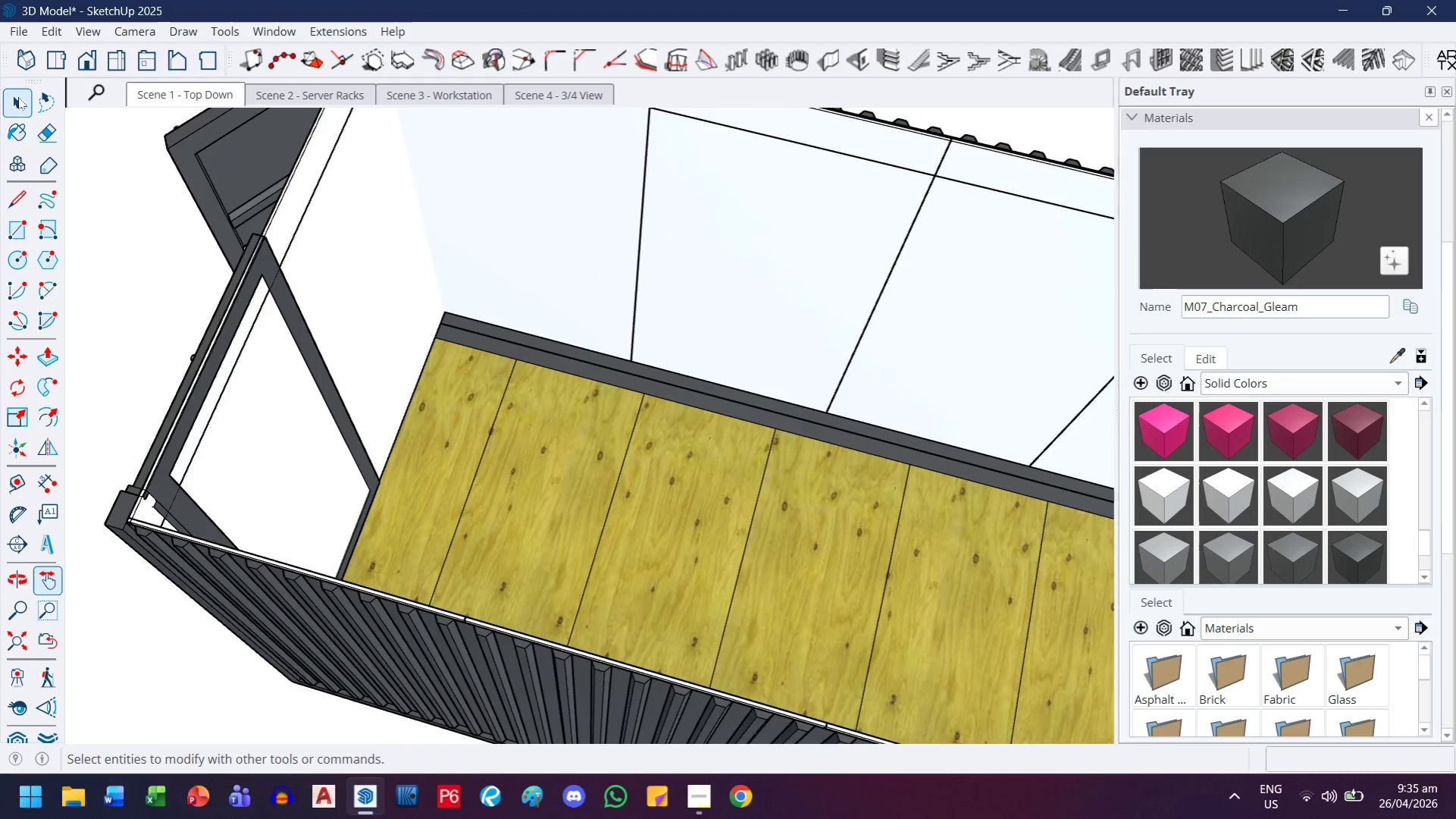 
double_click([306, 212])
 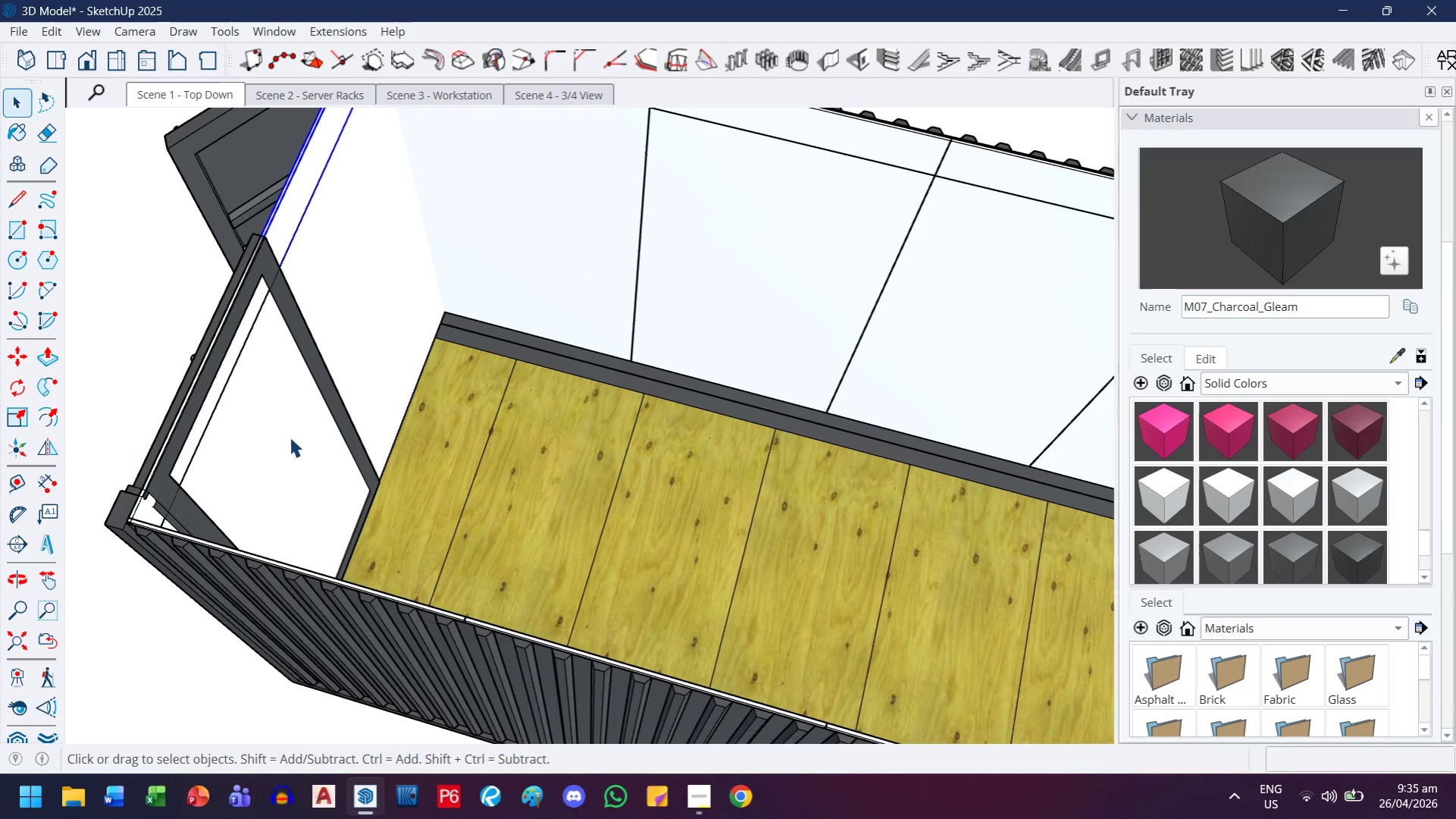 
key(Shift+ShiftLeft)
 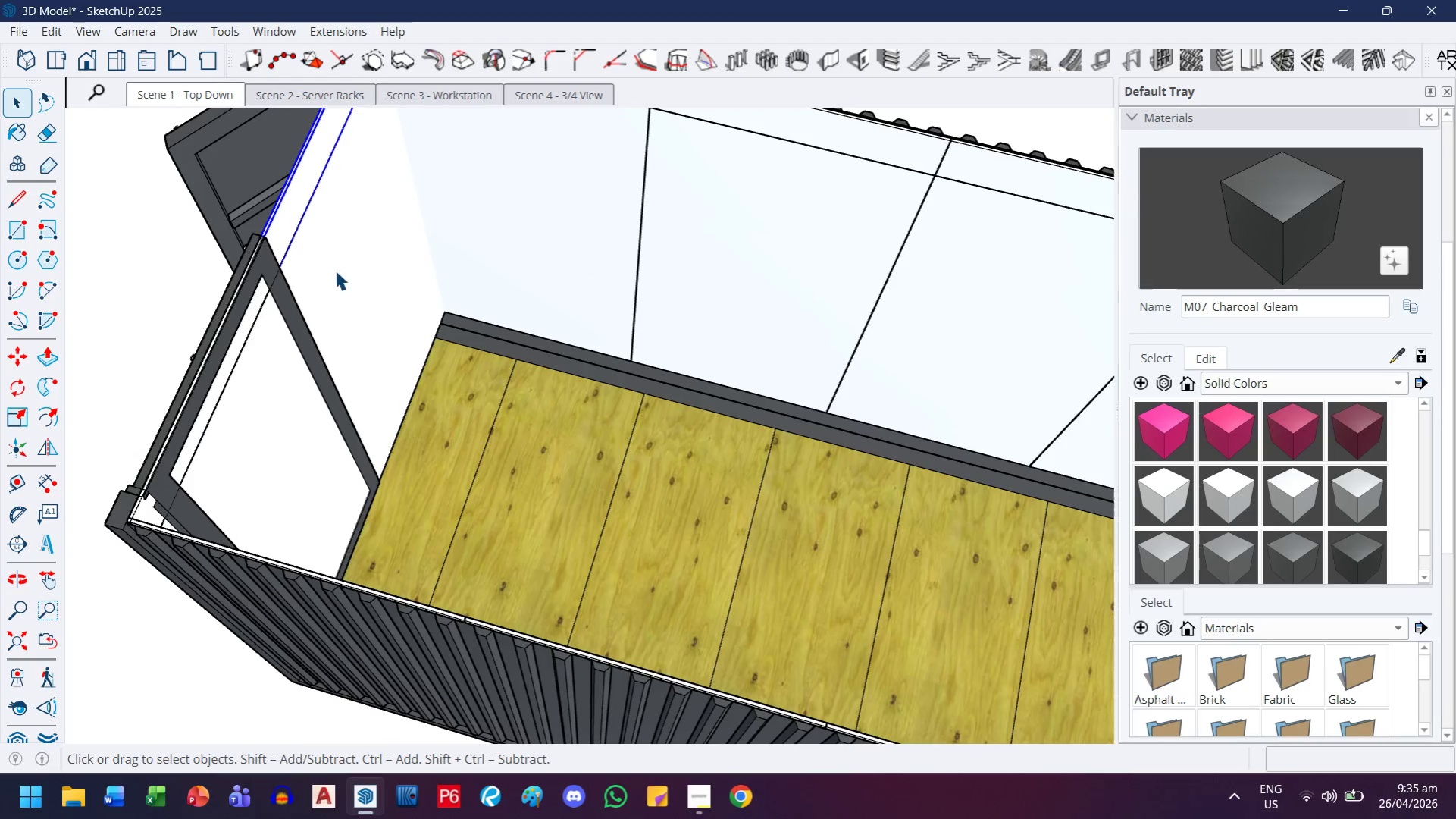 
hold_key(key=ControlLeft, duration=1.0)
left_click([338, 260])
 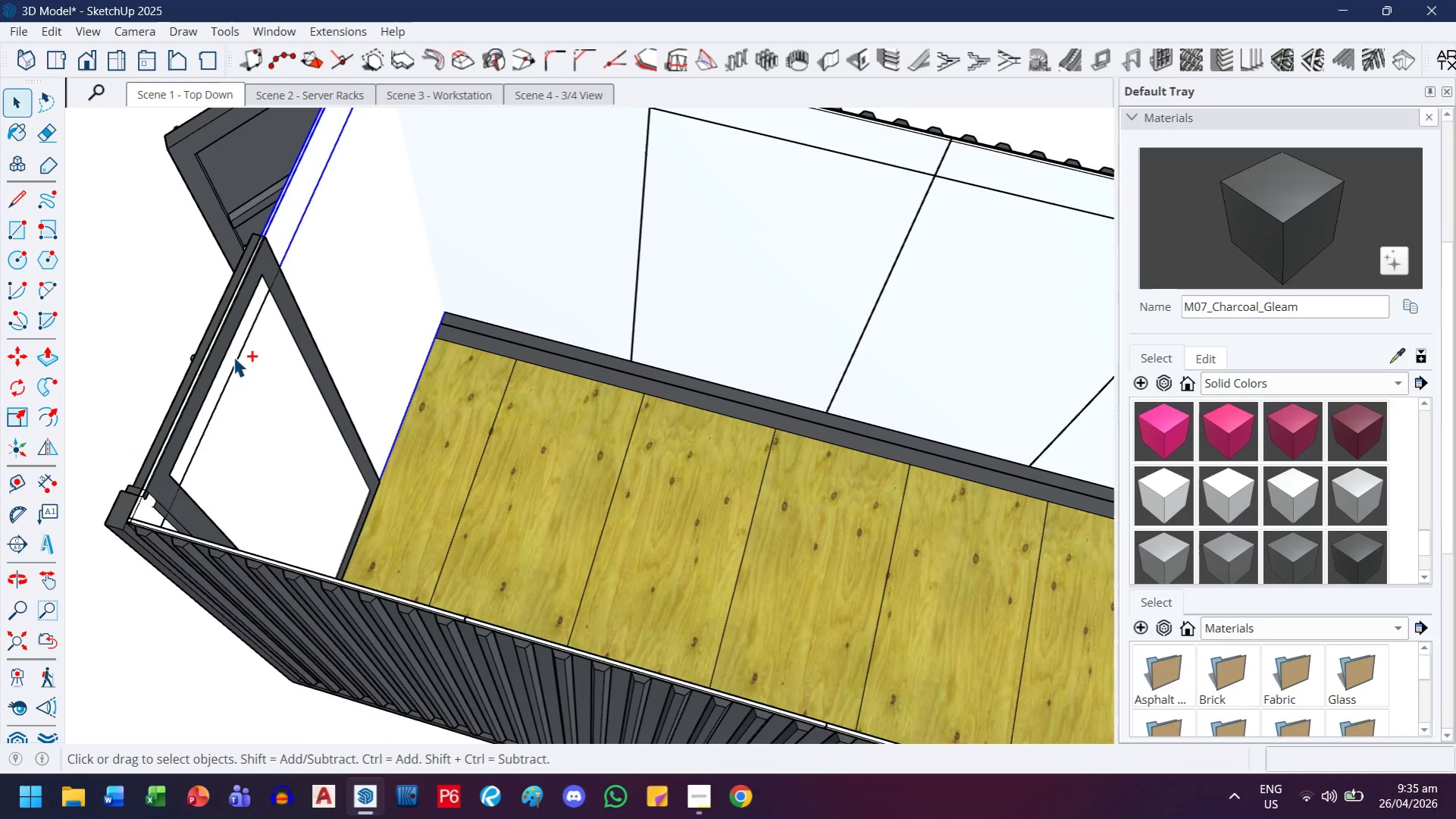 
left_click([241, 394])
 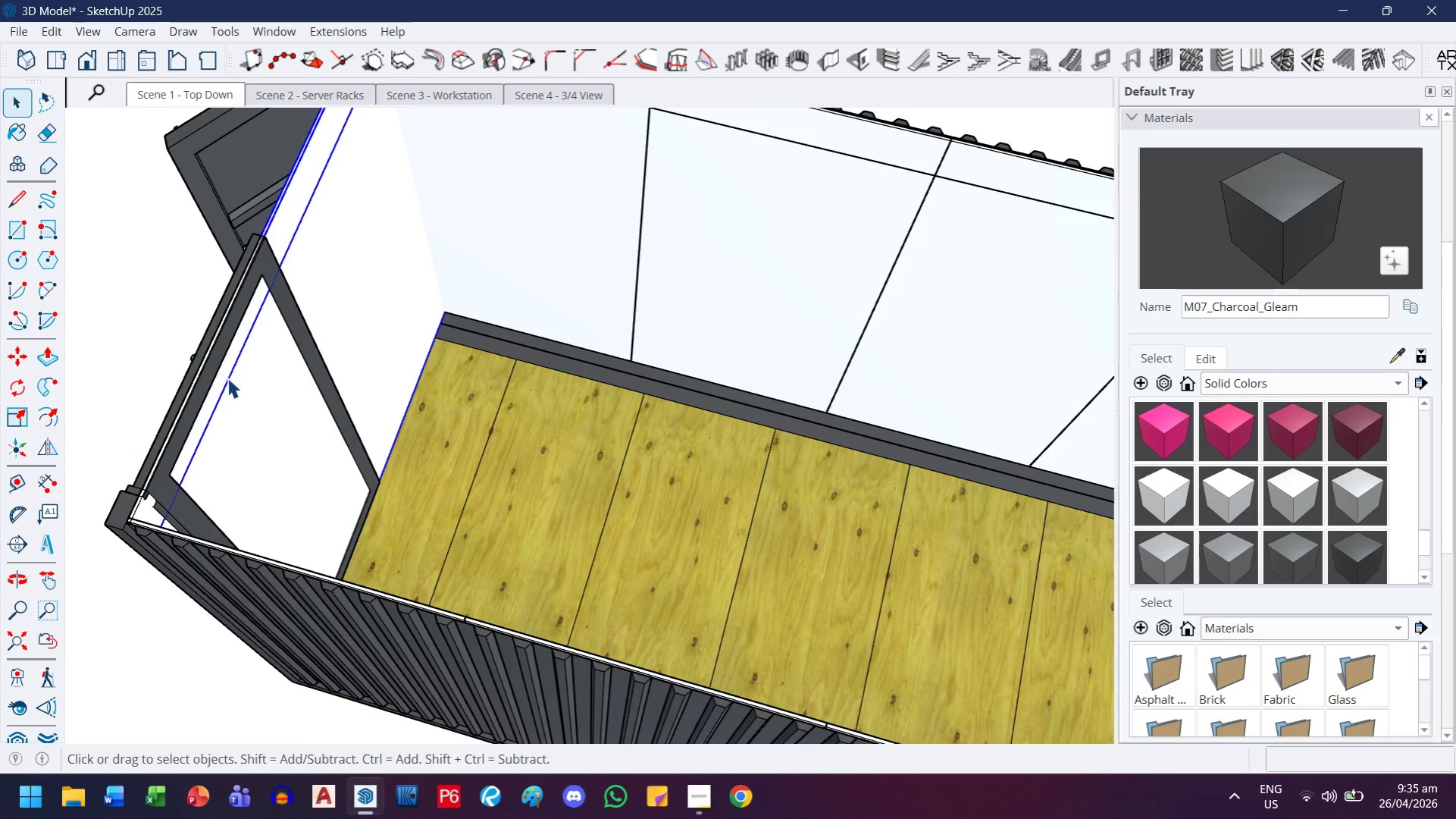 
hold_key(key=ControlLeft, duration=1.12)
left_click([217, 382])
 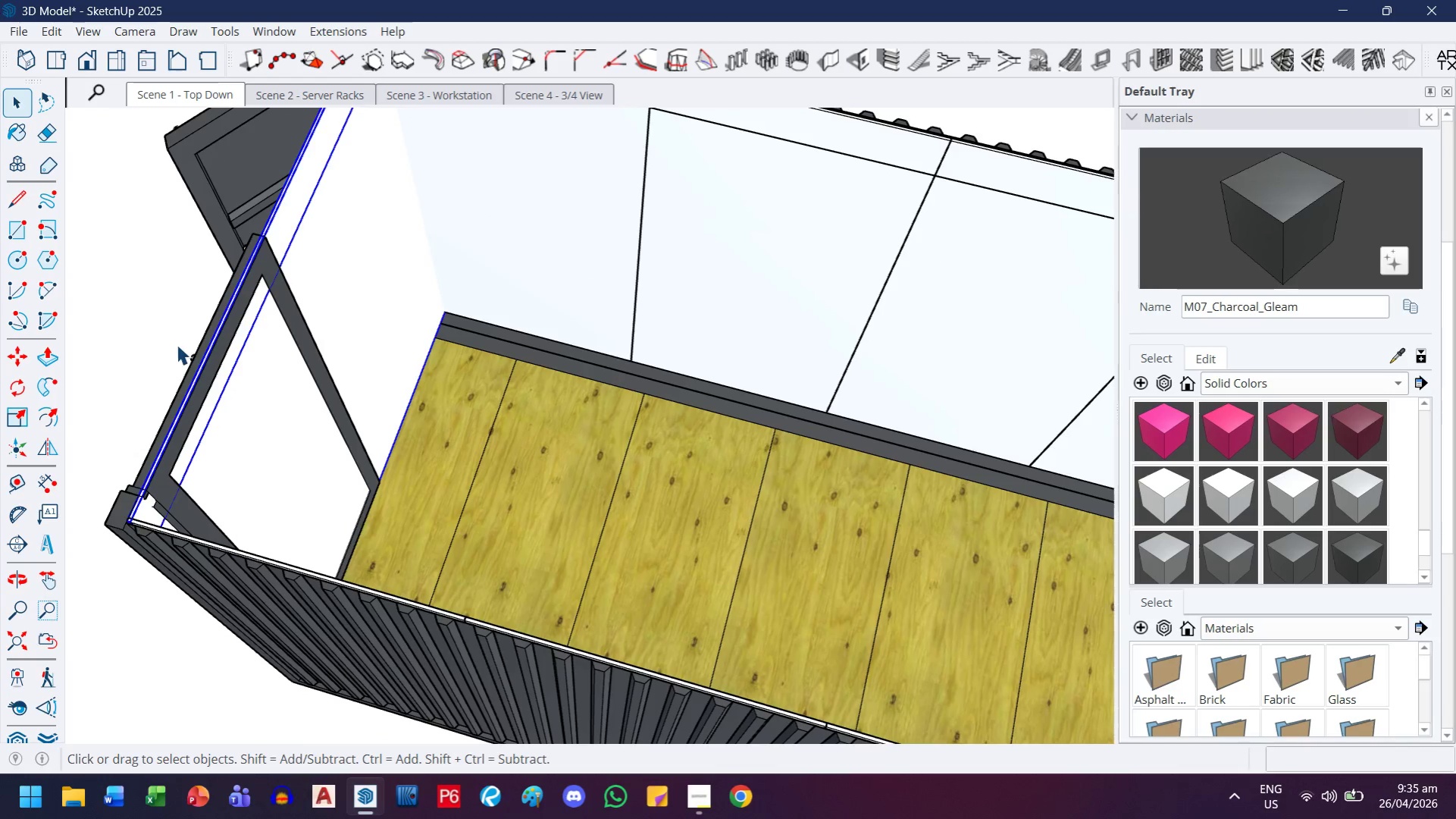 
key(M)
 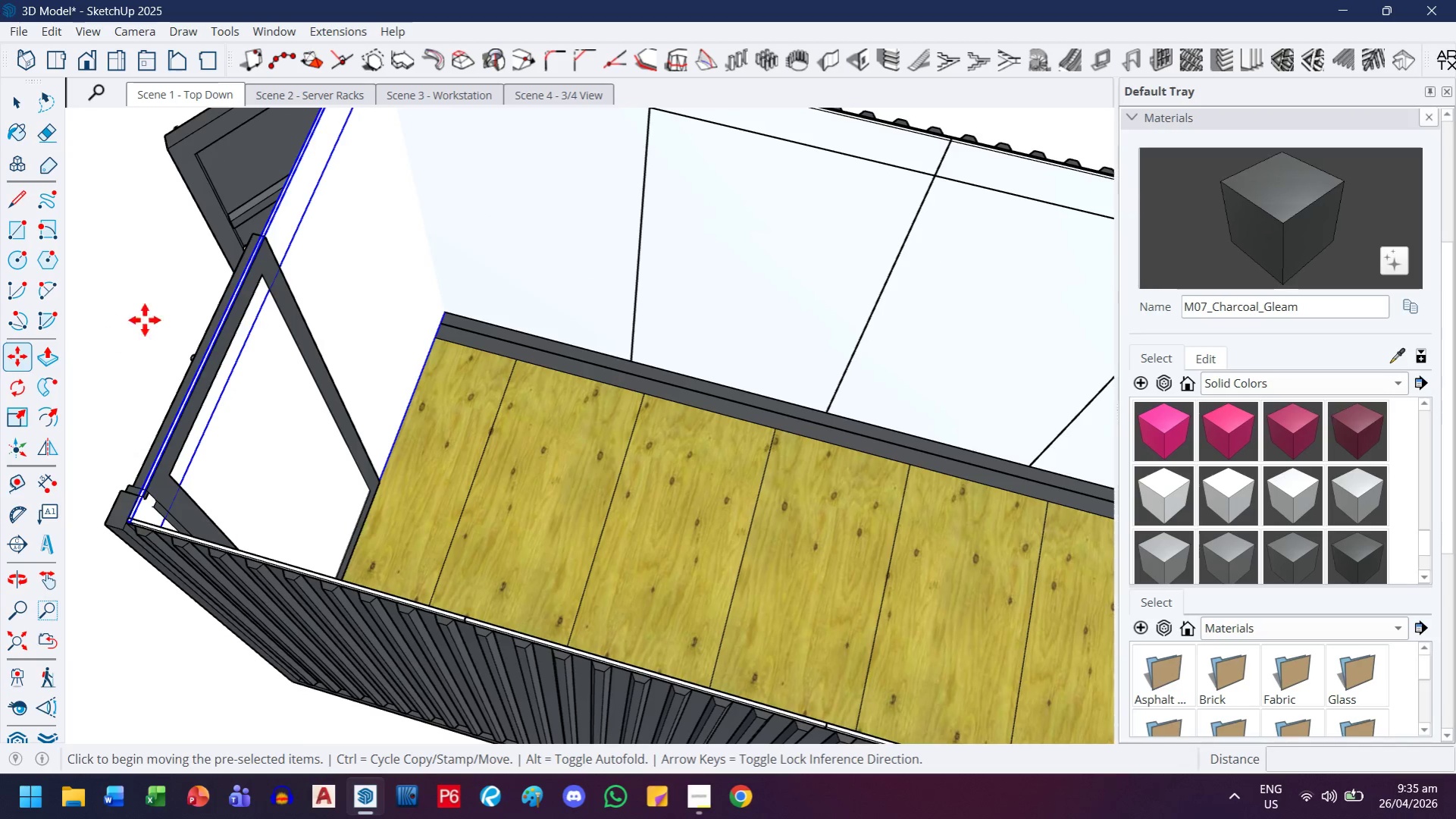 
scroll: coordinate [389, 420], scroll_direction: up, amount: 20.0
 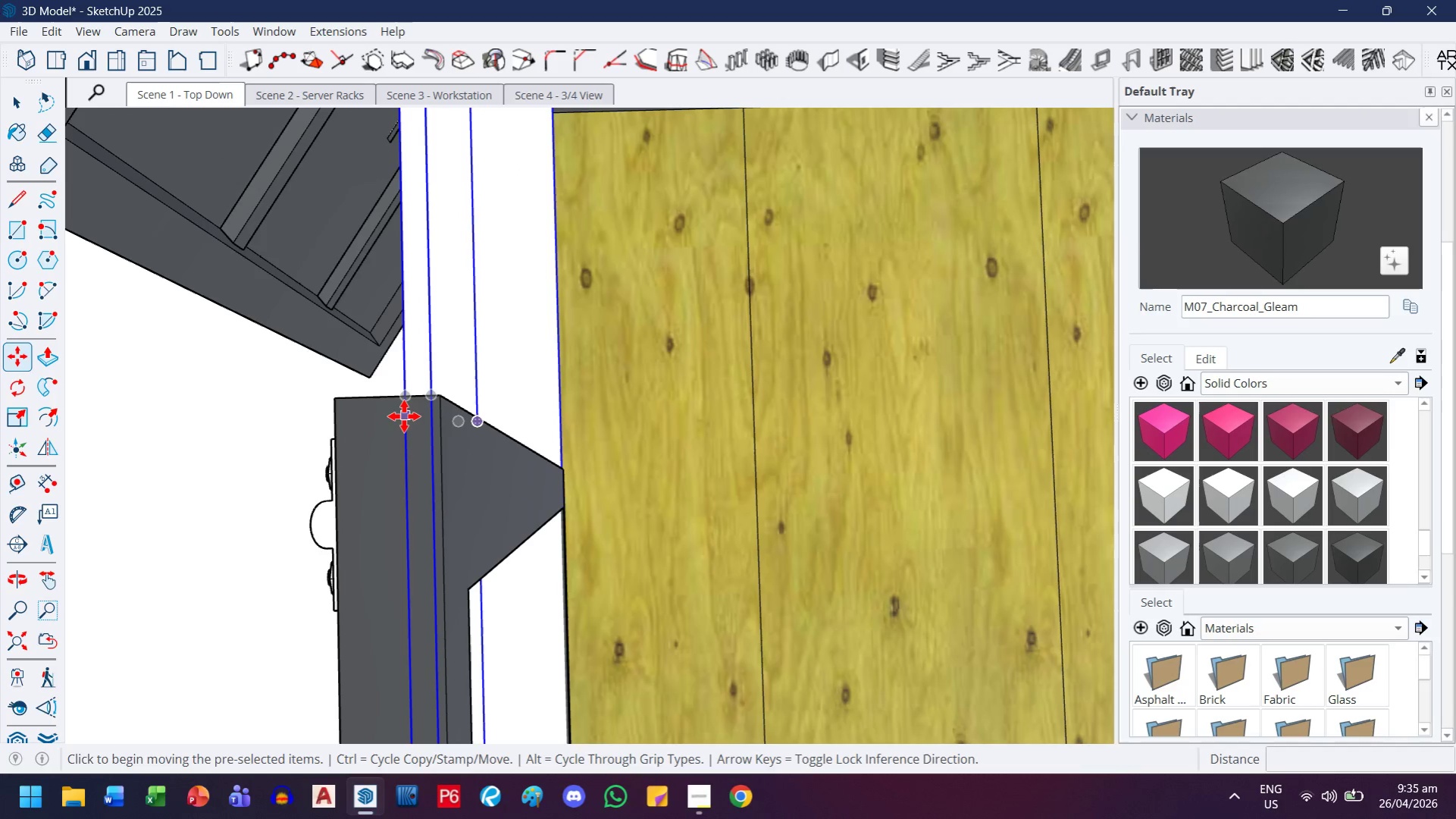 
left_click([404, 416])
 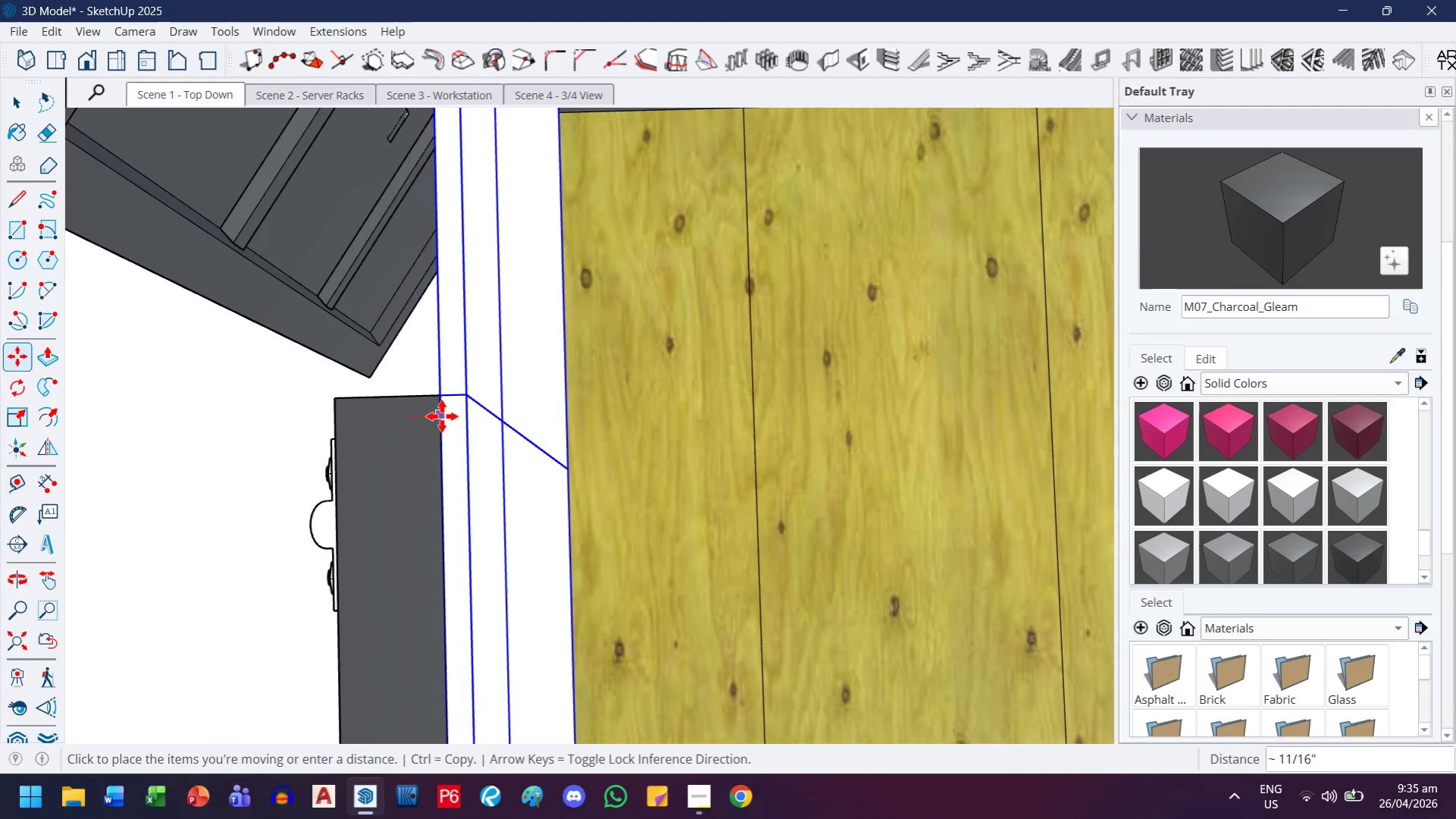 
wait(10.92)
 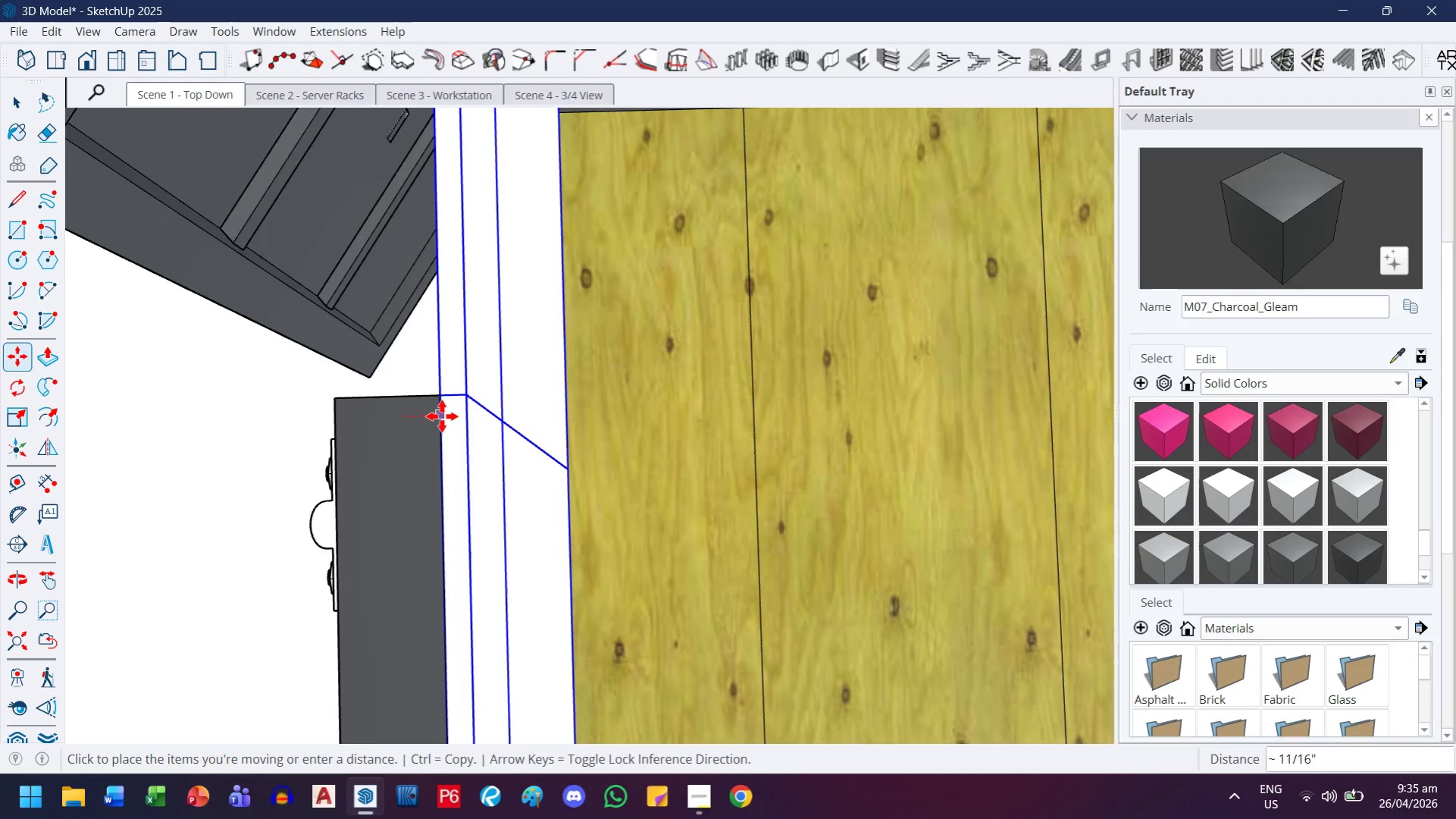 
key(Period)
 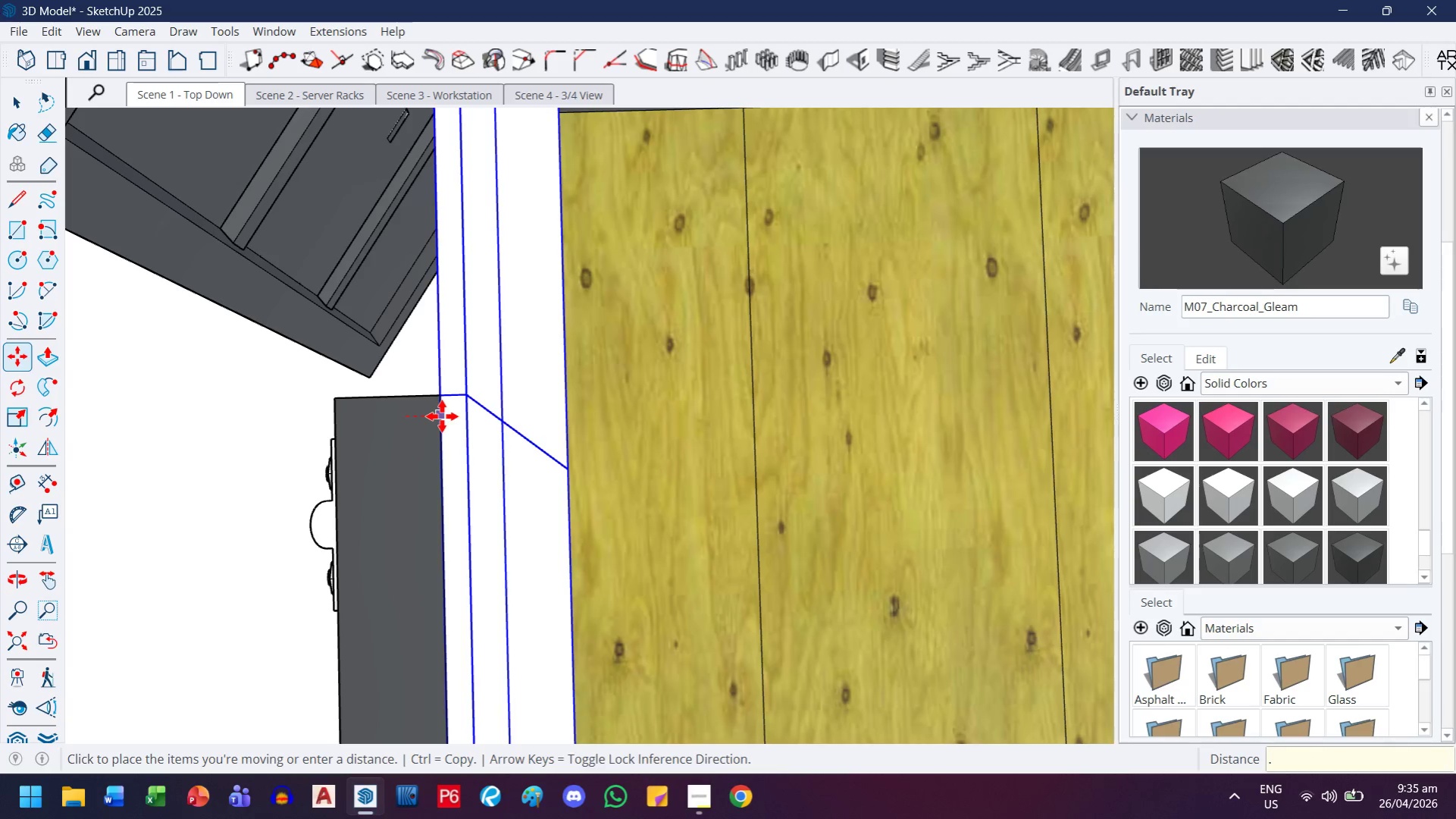 
key(7)
 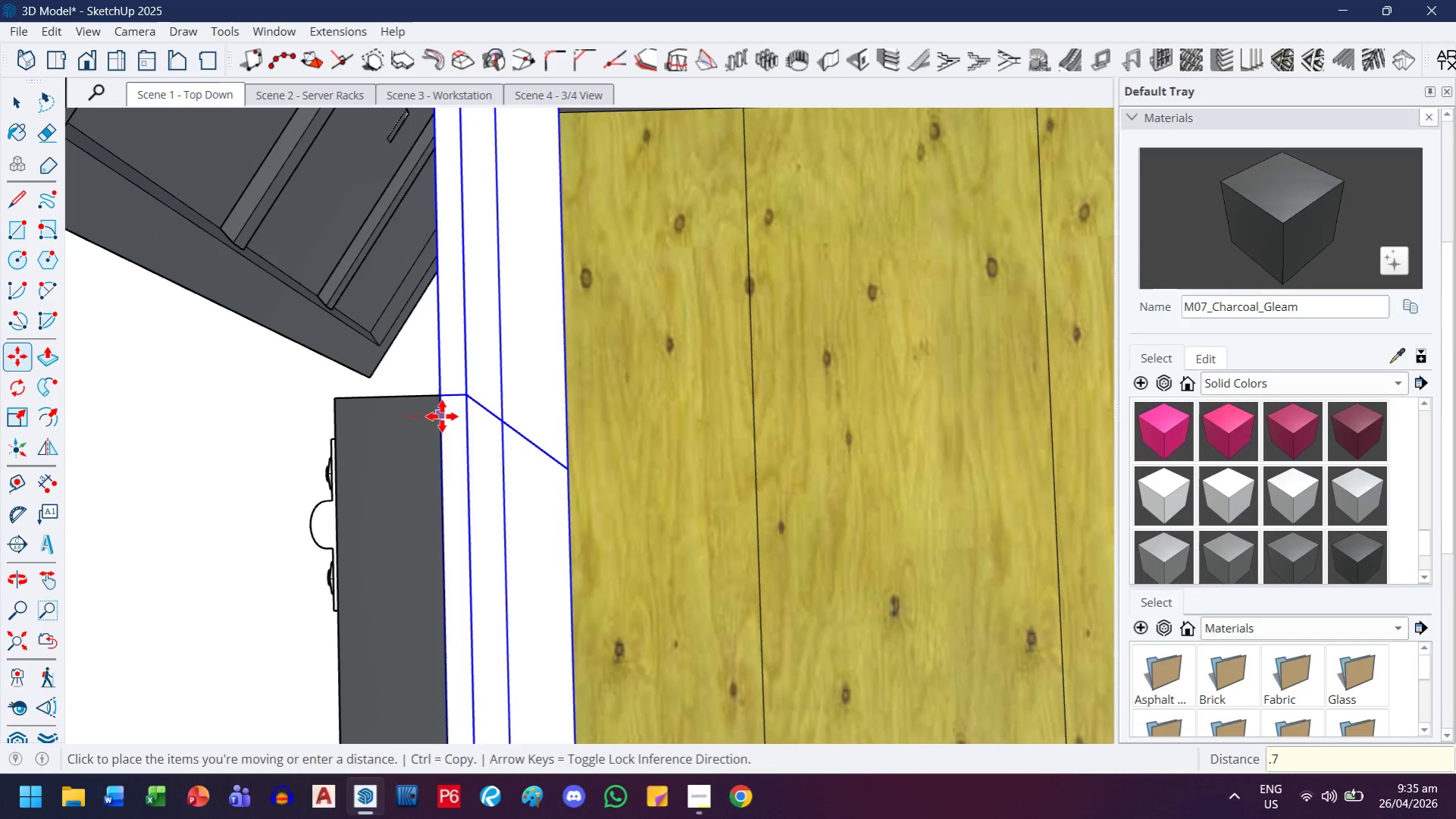 
key(Enter)
 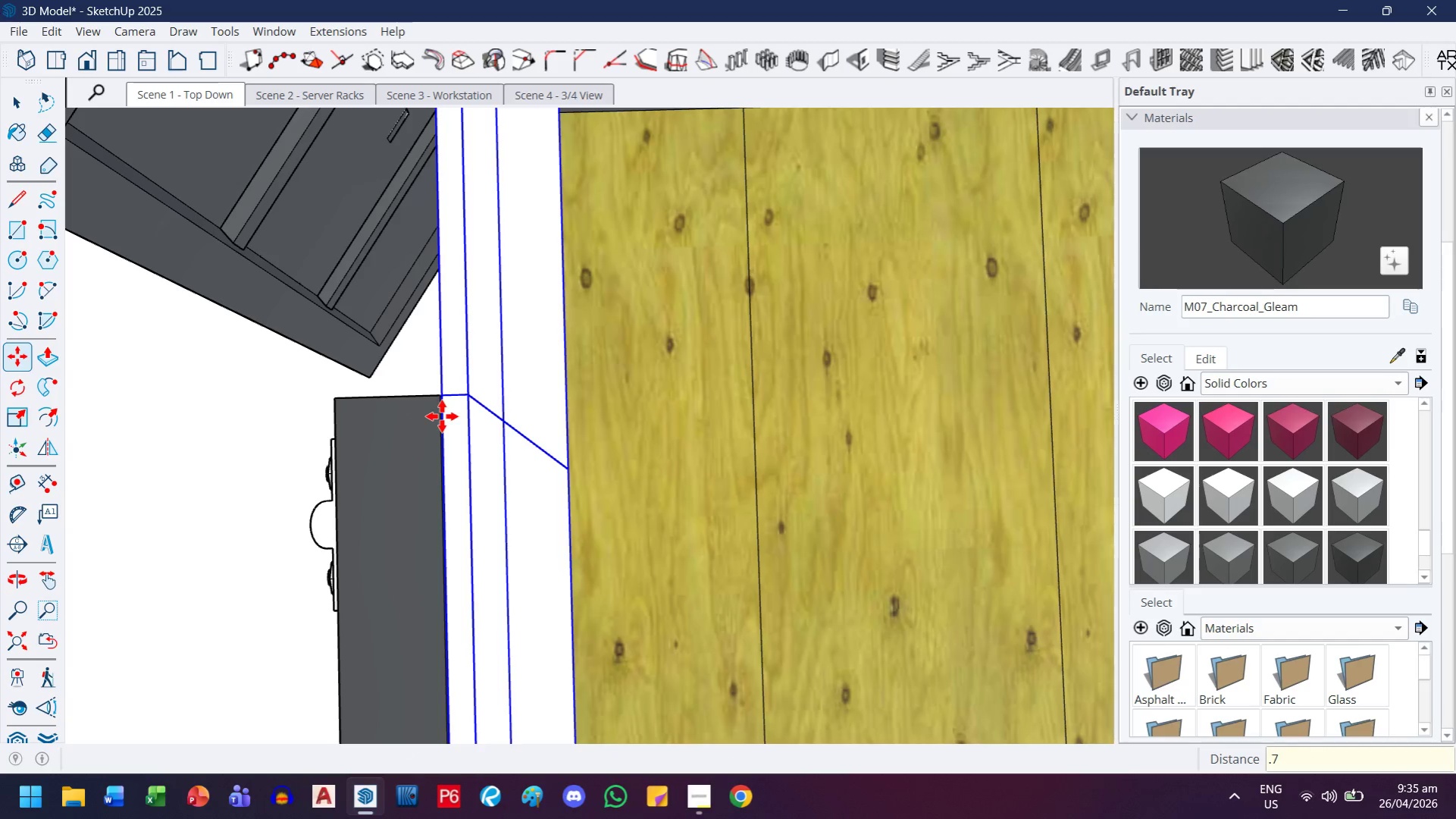 
key(H)
 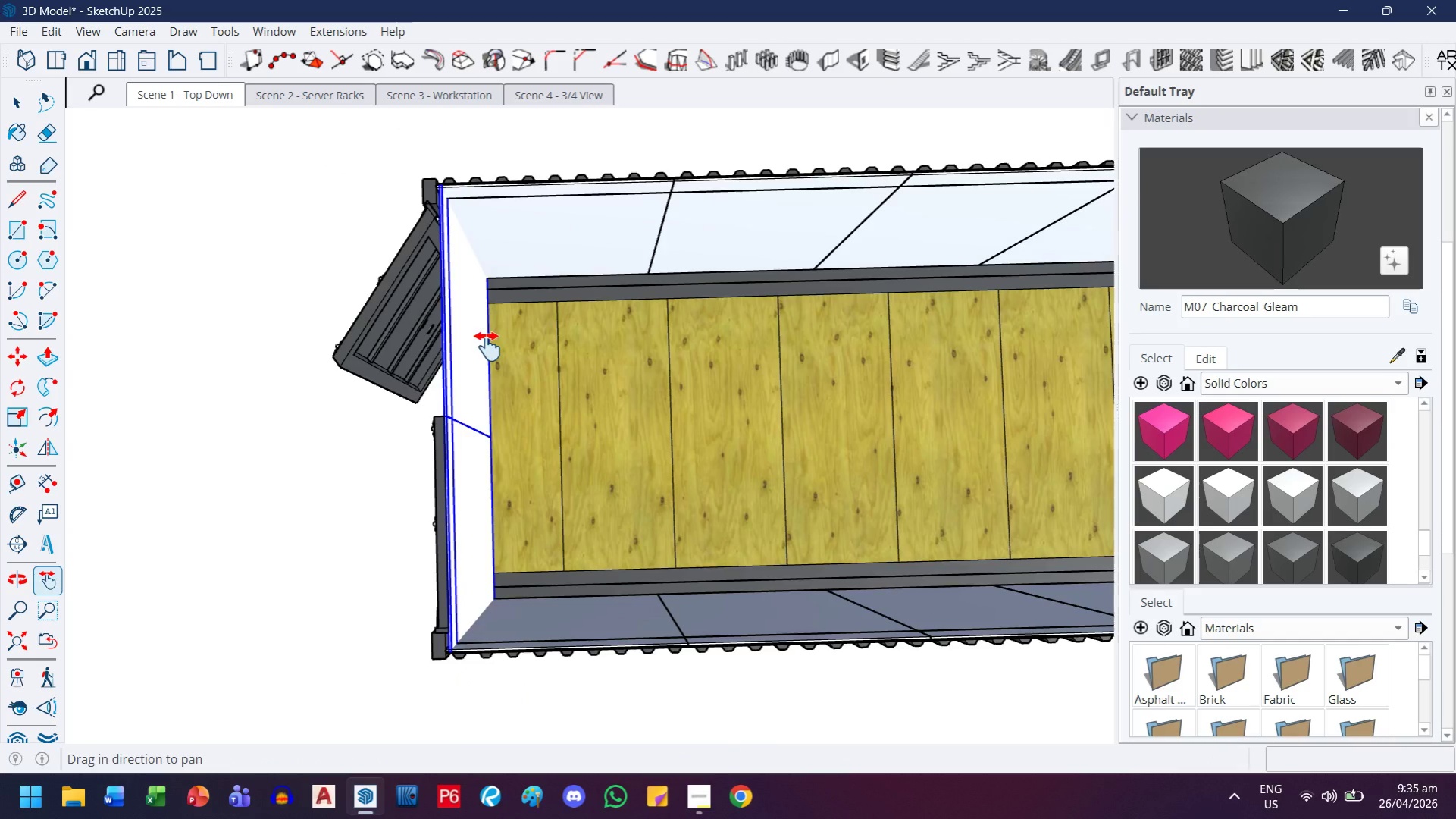 
left_click_drag(start_coordinate=[490, 327], to_coordinate=[483, 437])
 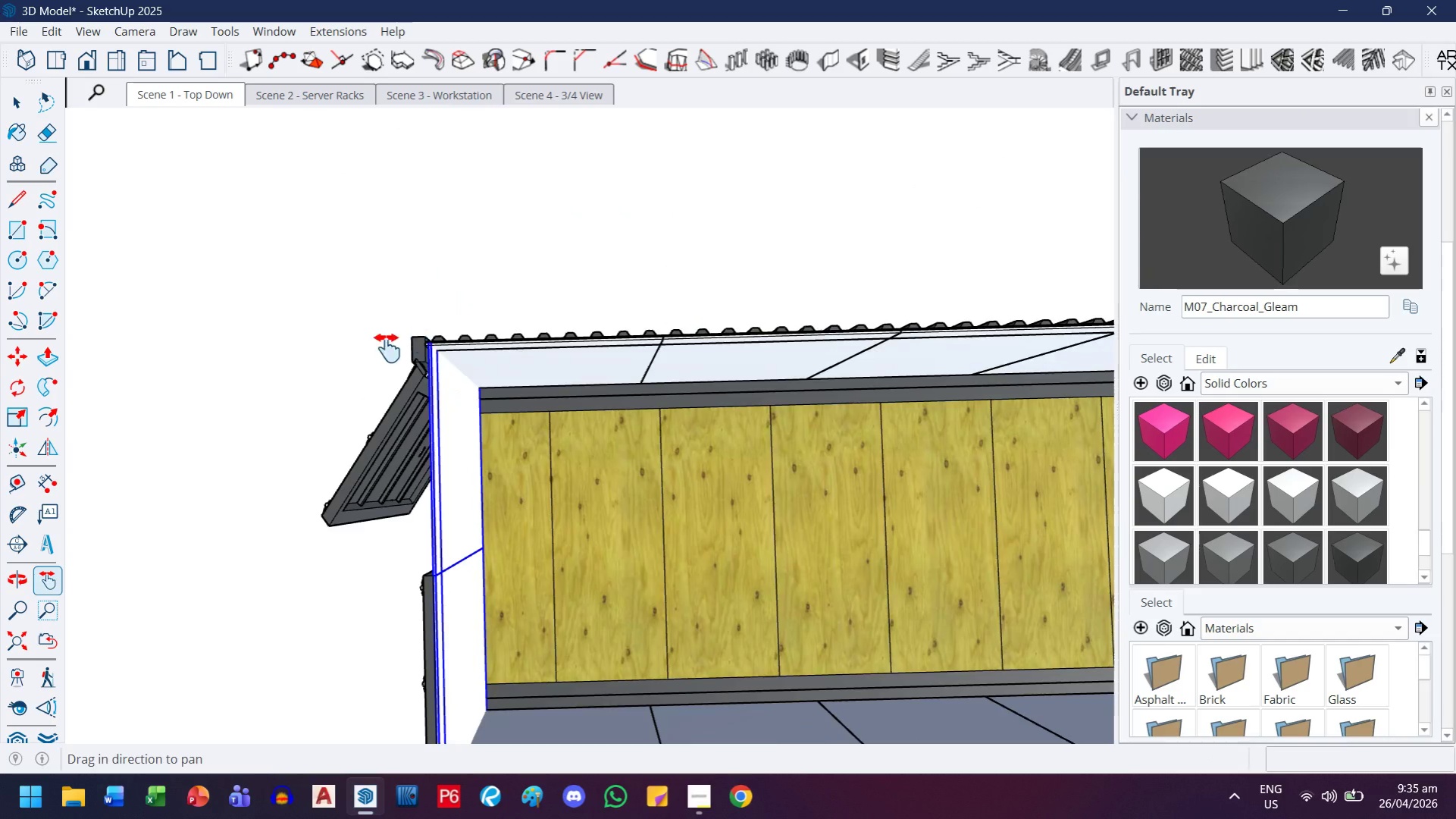 
scroll: coordinate [446, 420], scroll_direction: down, amount: 29.0
 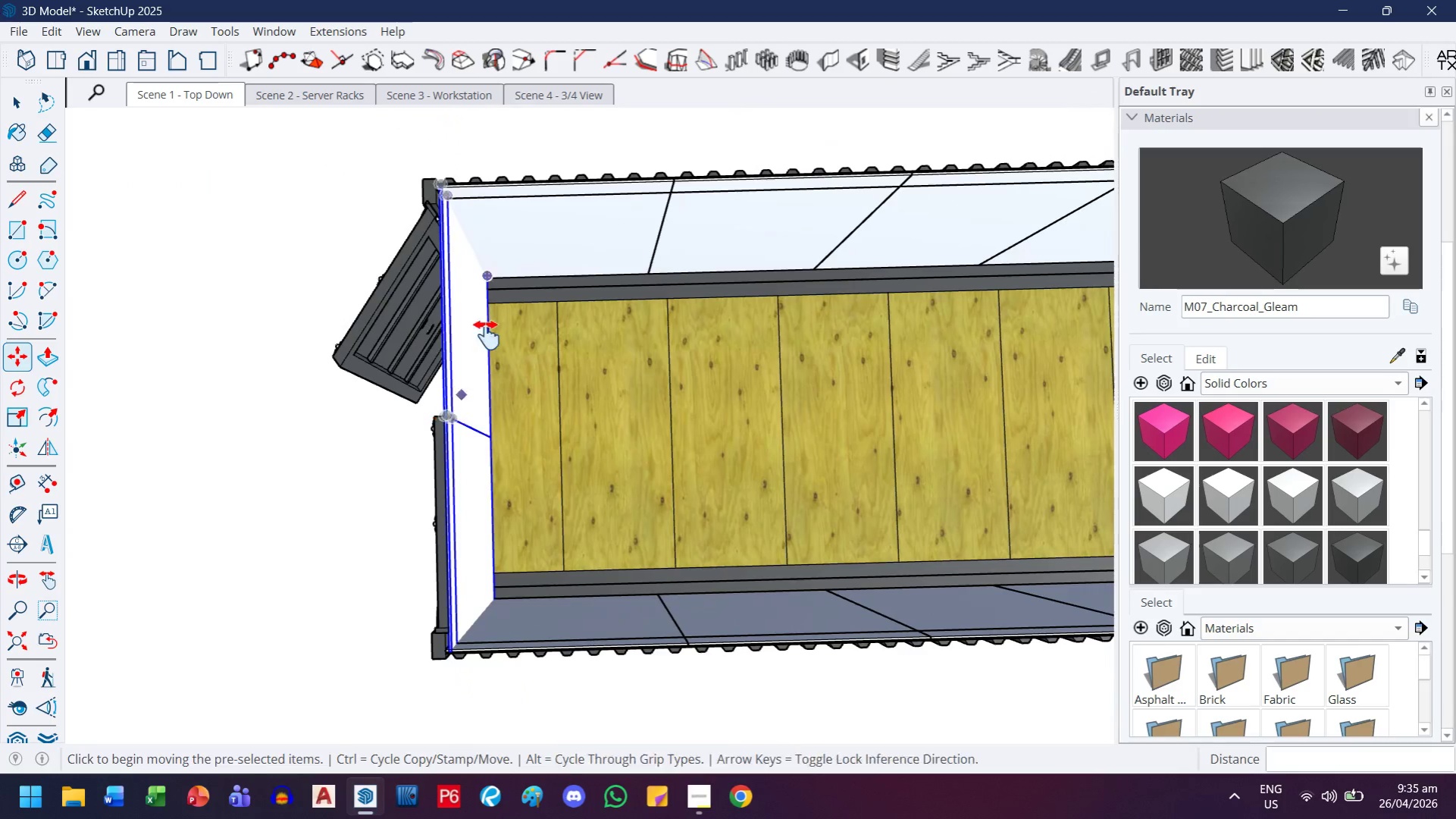 
scroll: coordinate [341, 357], scroll_direction: up, amount: 4.0
 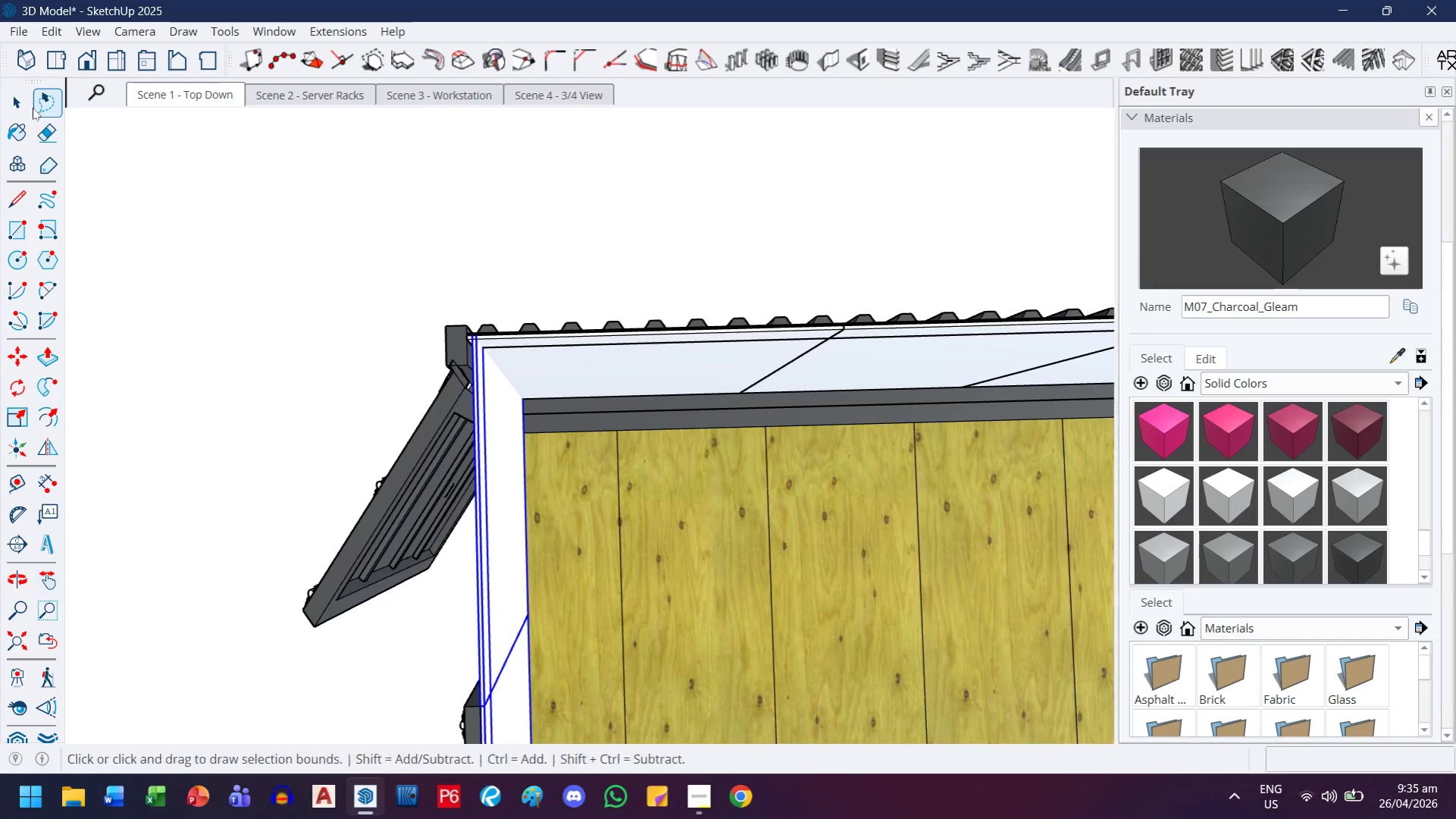 
double_click([19, 111])
 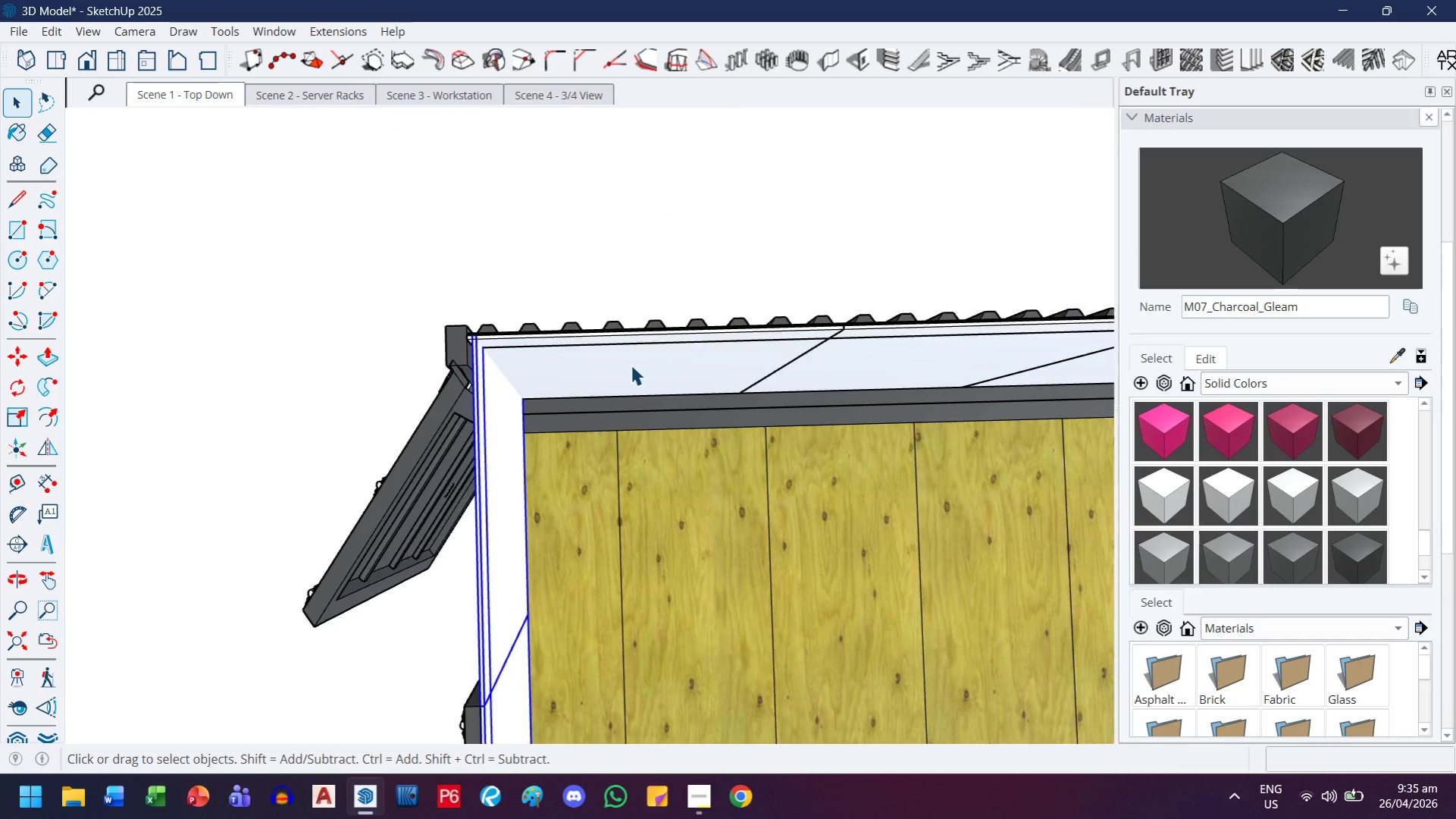 
scroll: coordinate [619, 362], scroll_direction: up, amount: 3.0
 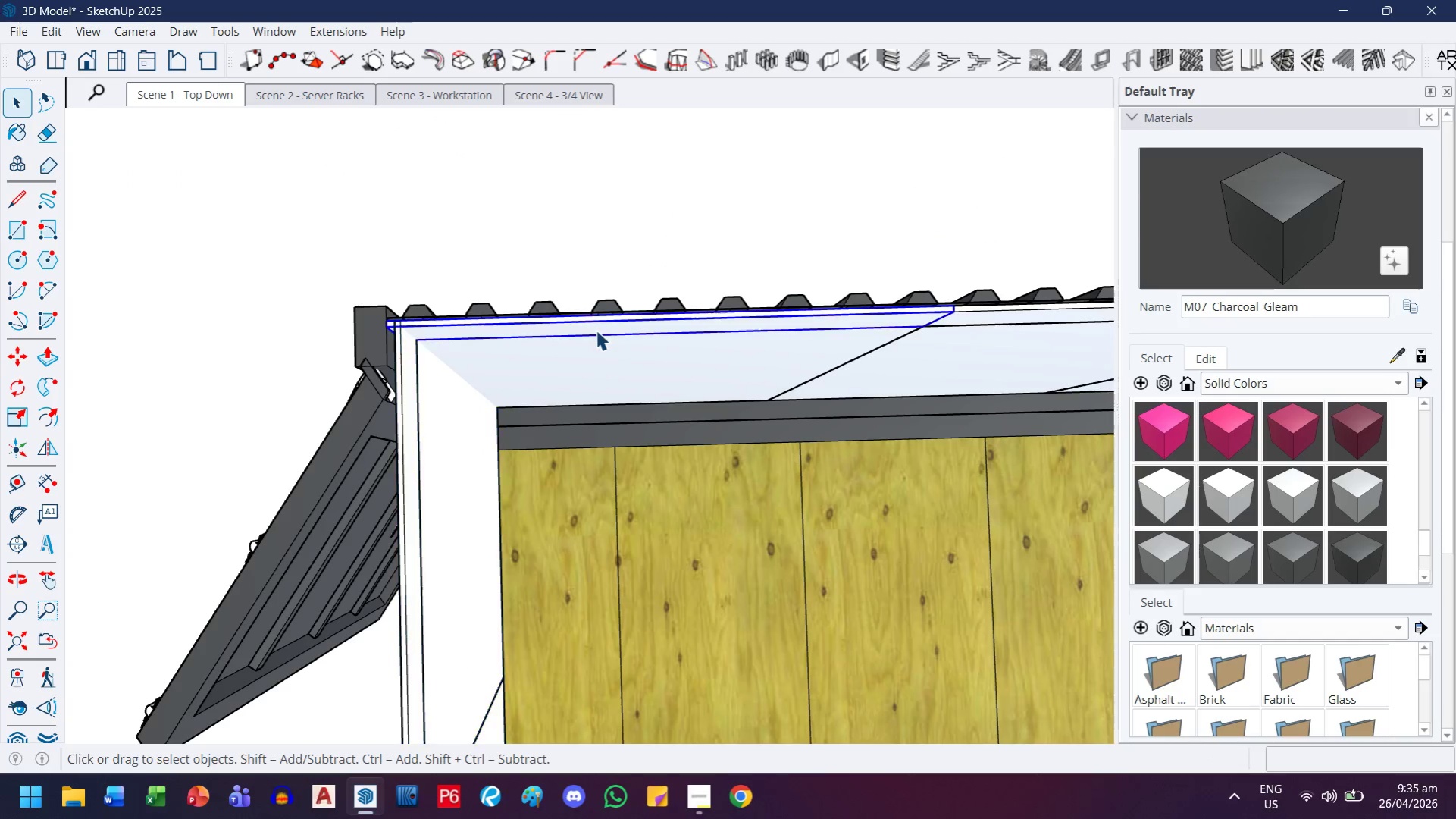 
hold_key(key=ControlLeft, duration=0.33)
double_click([591, 367])
 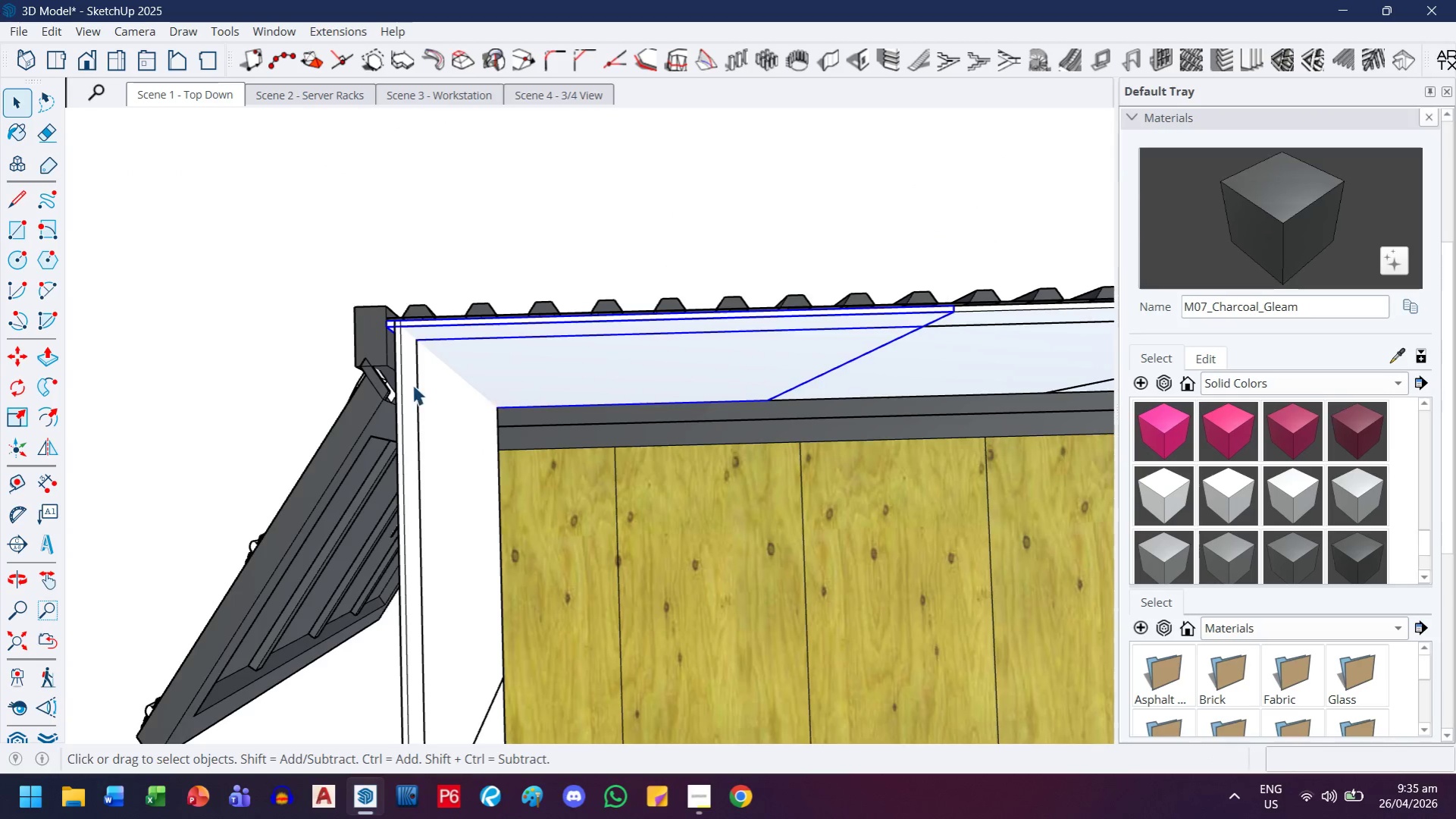 
scroll: coordinate [374, 384], scroll_direction: up, amount: 4.0
 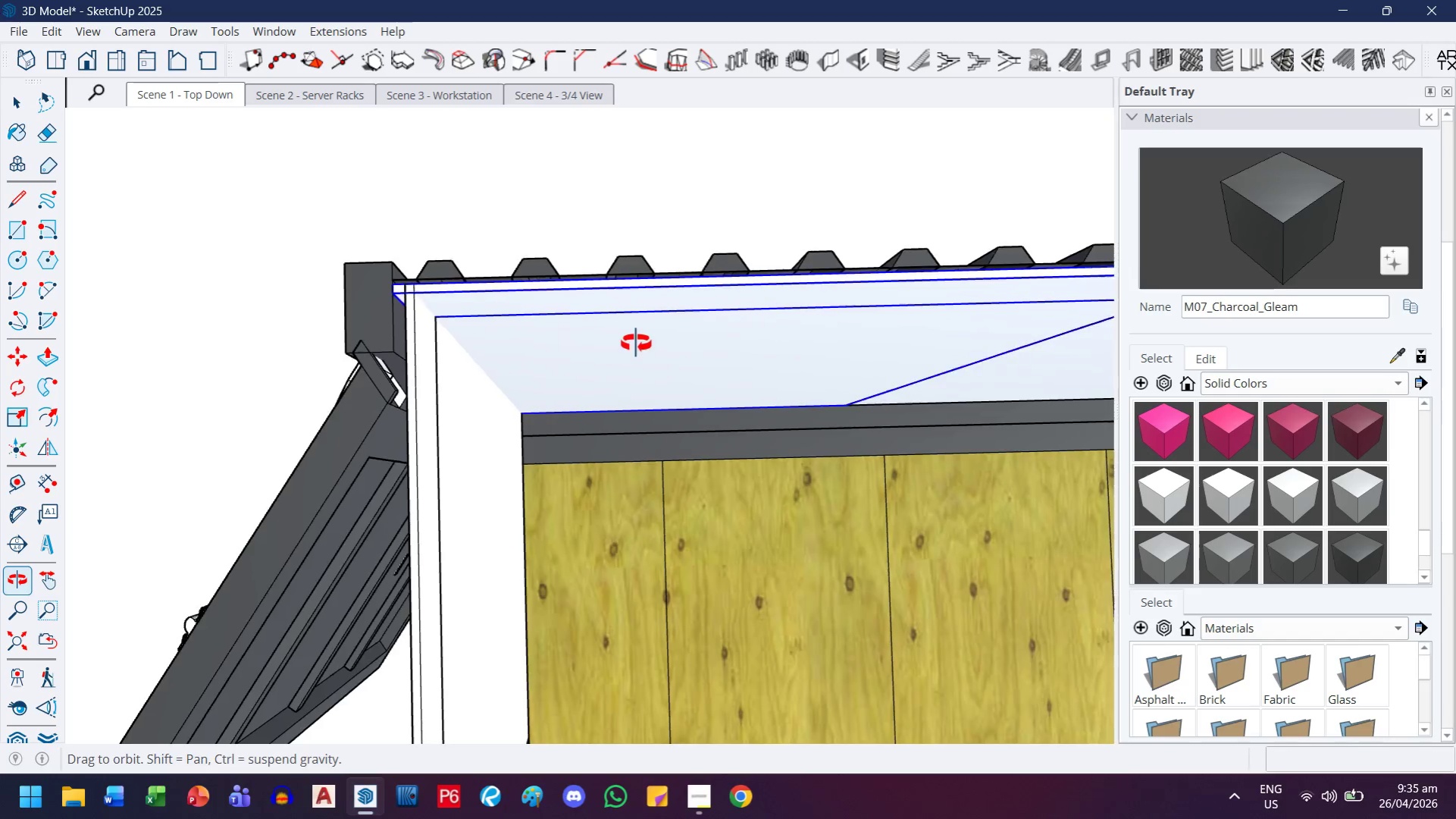 
key(S)
 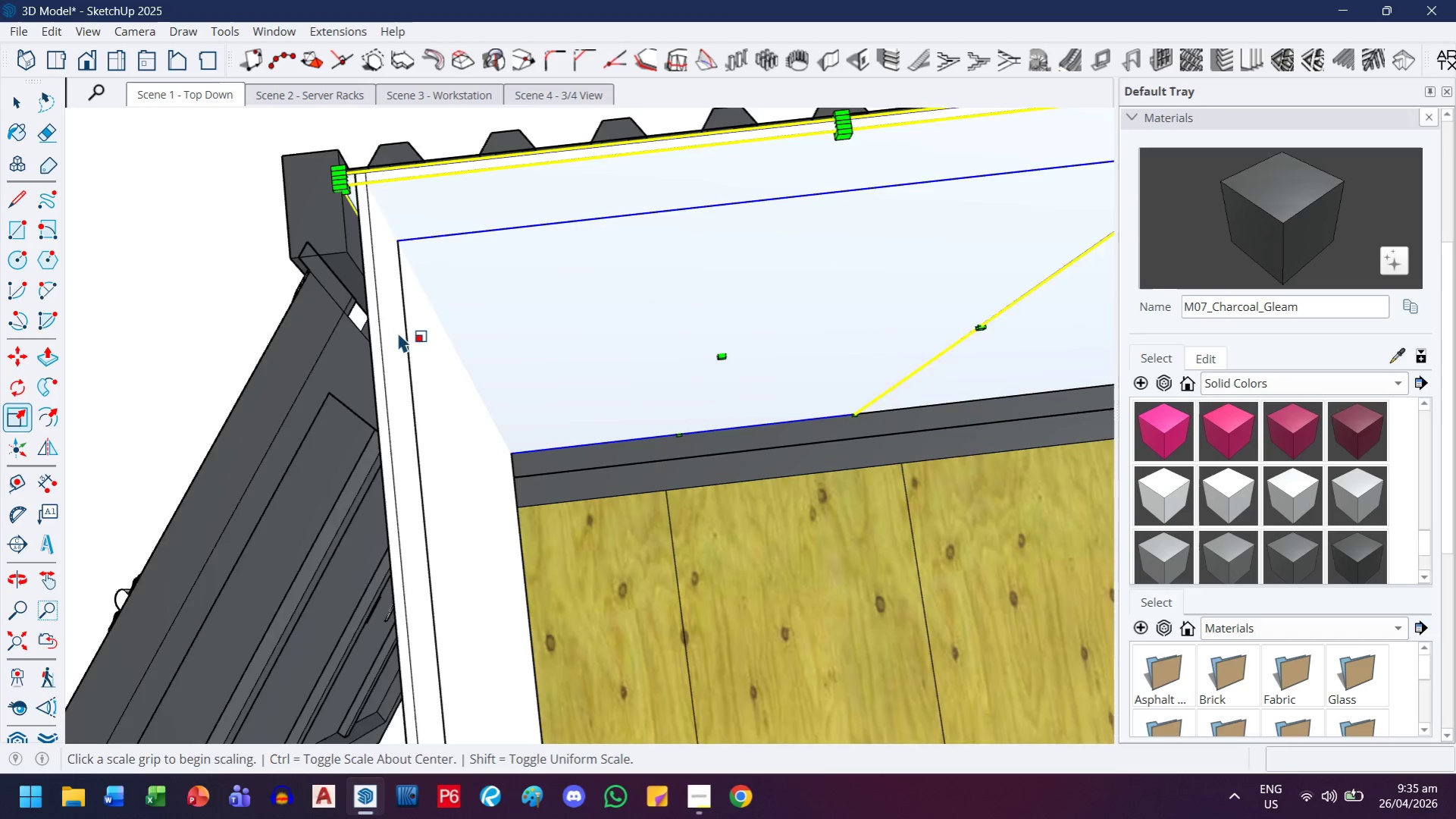 
scroll: coordinate [397, 331], scroll_direction: up, amount: 2.0
 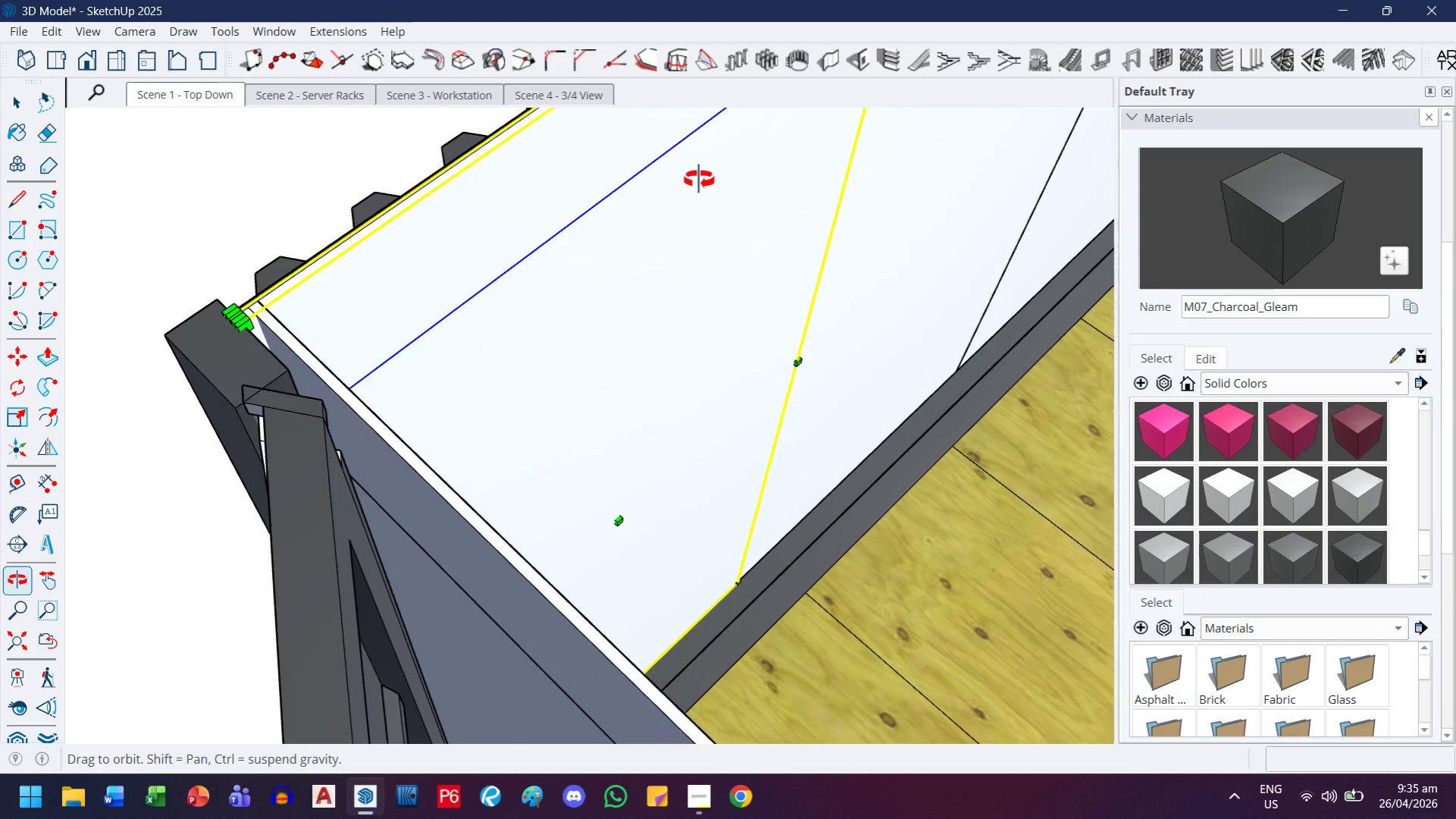 
scroll: coordinate [338, 579], scroll_direction: down, amount: 5.0
 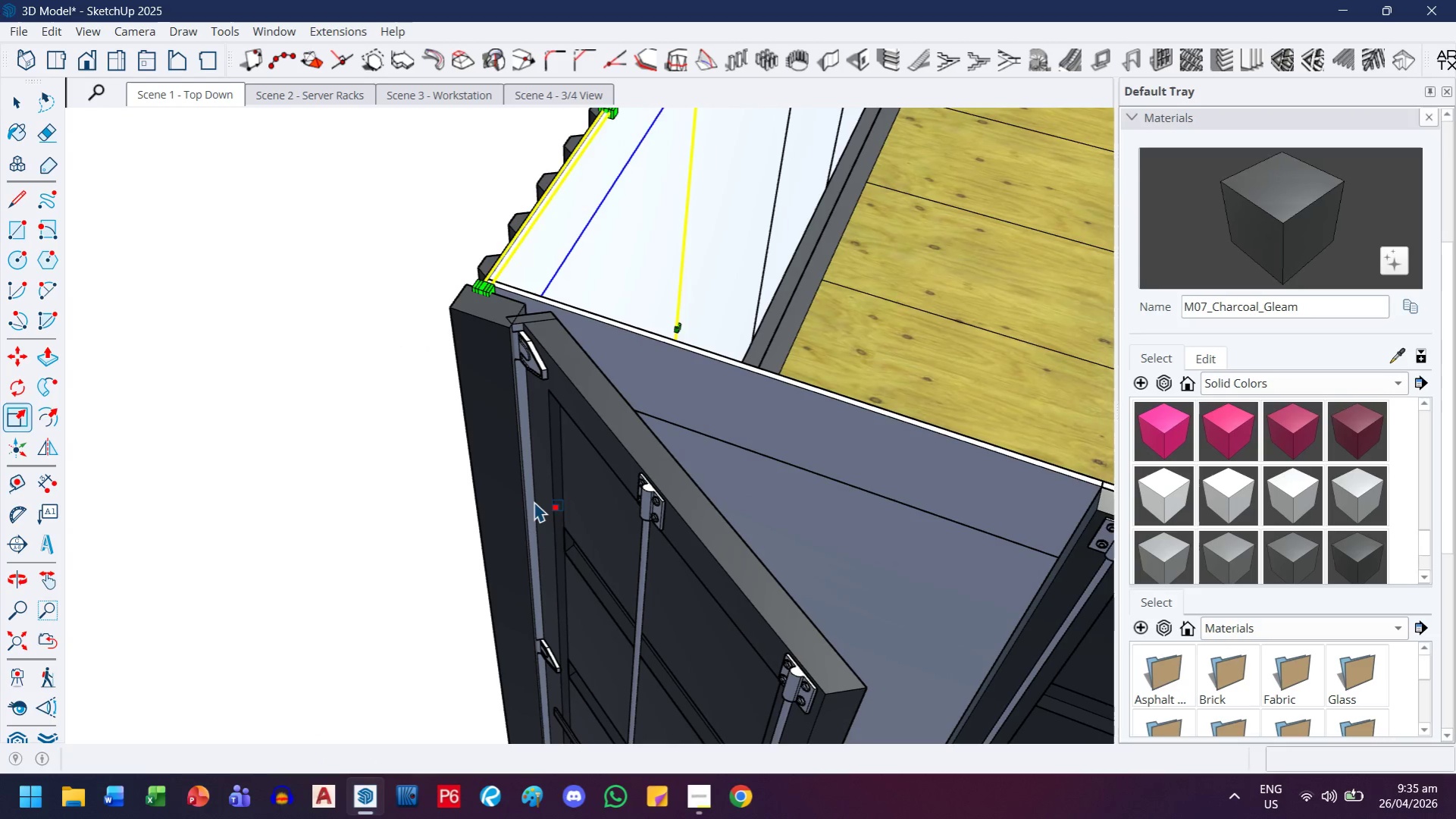 
key(K)
 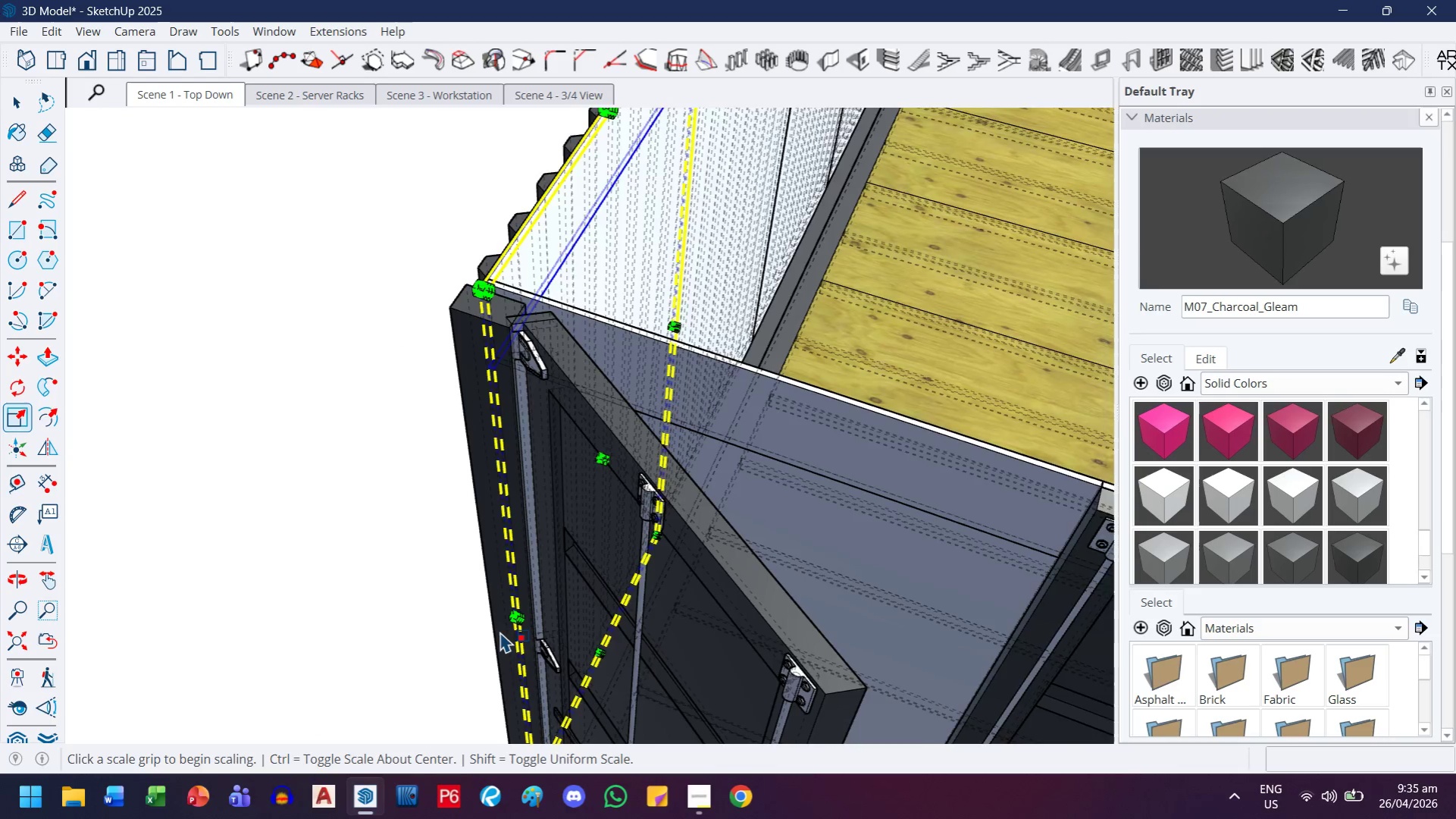 
scroll: coordinate [522, 617], scroll_direction: up, amount: 12.0
 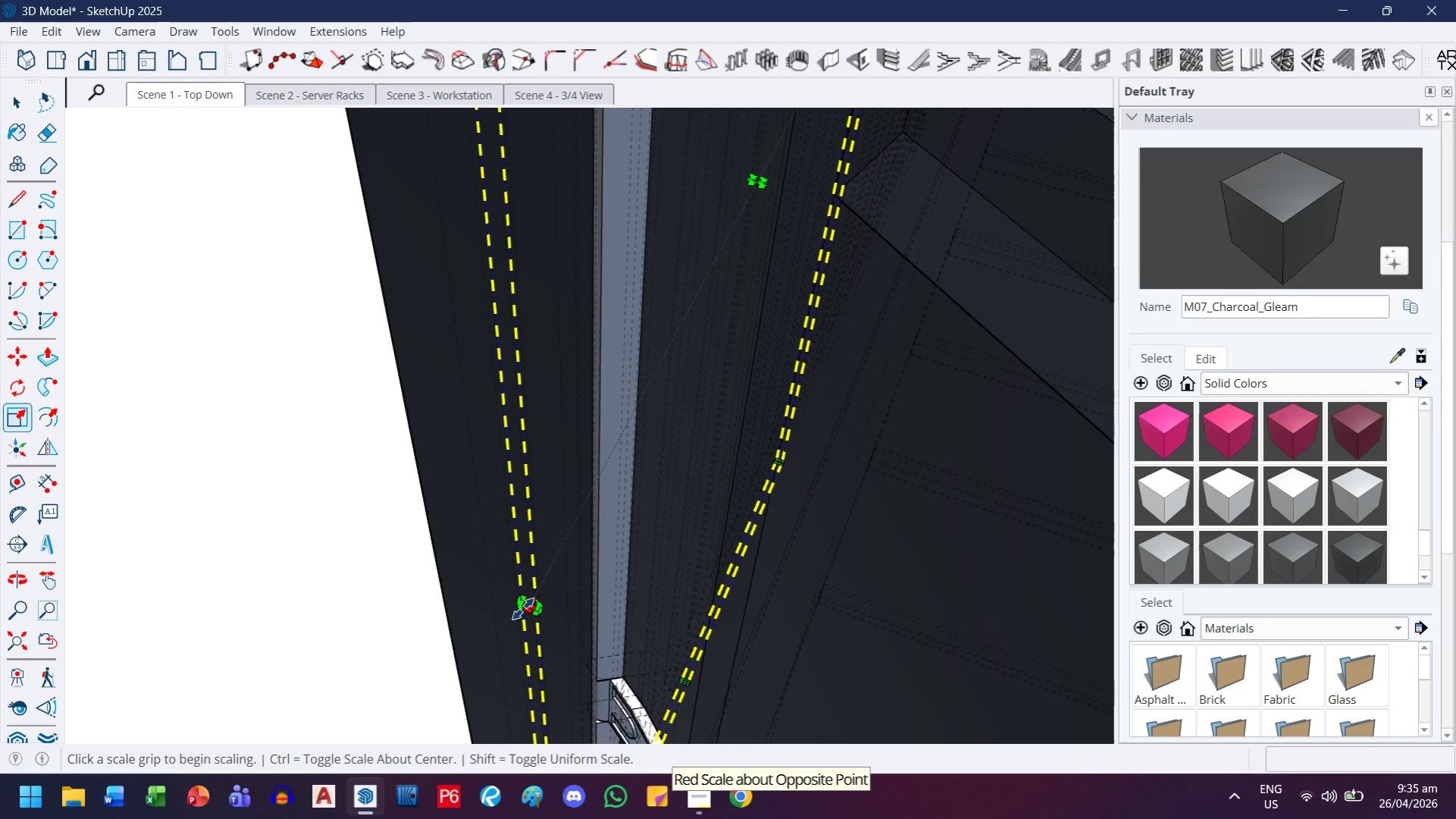 
key(H)
 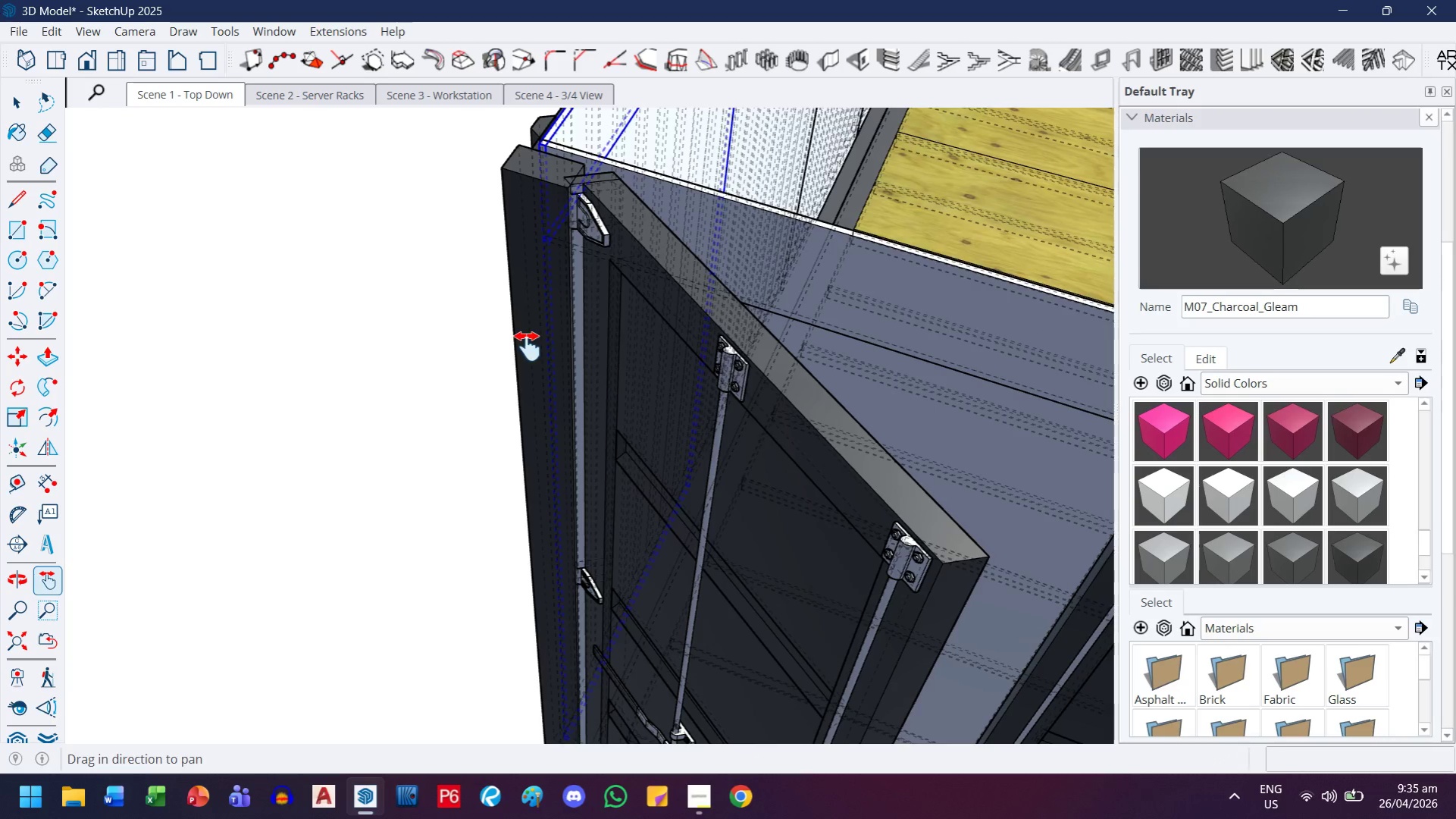 
left_click_drag(start_coordinate=[531, 343], to_coordinate=[452, 623])
 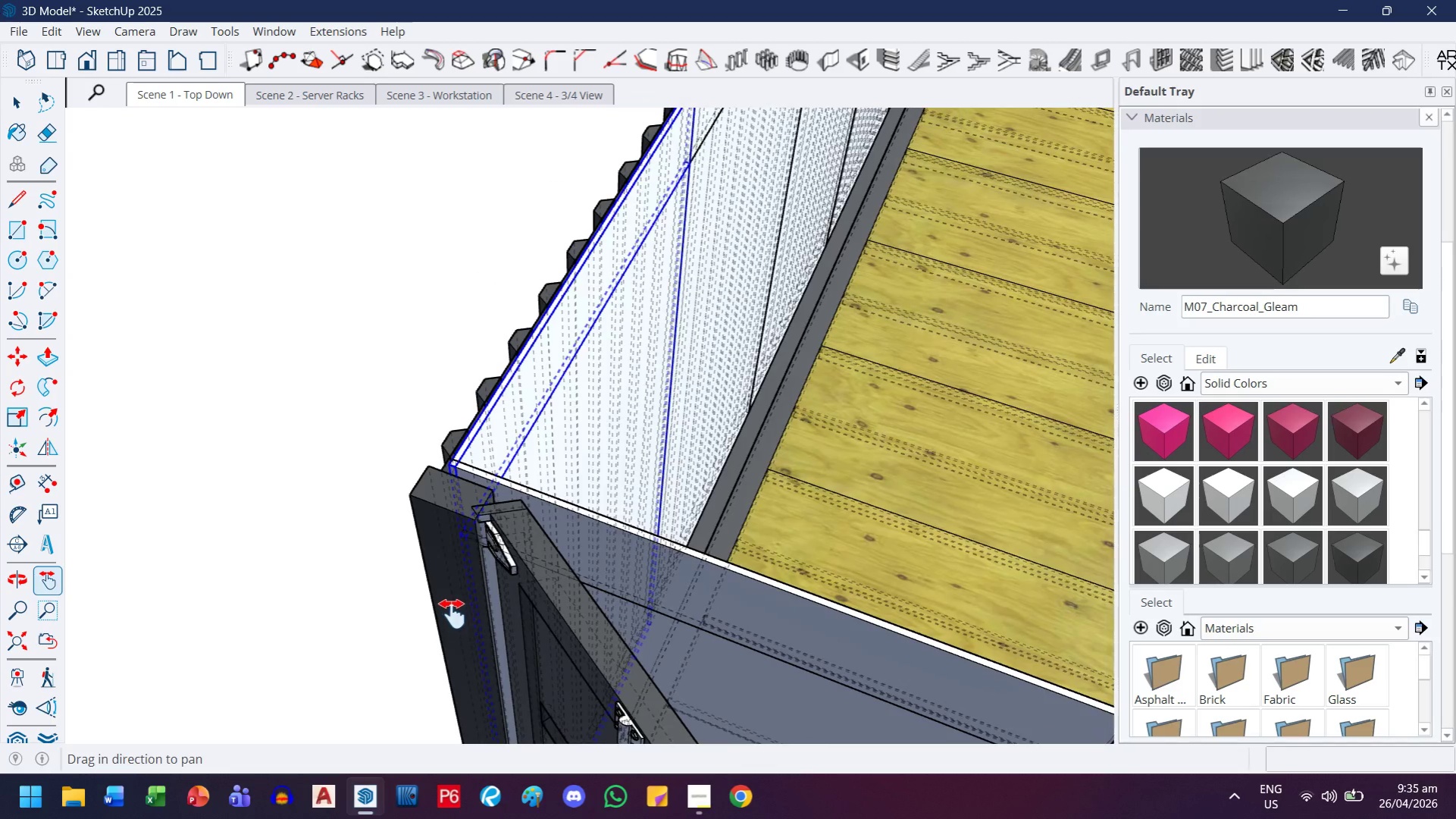 
scroll: coordinate [567, 518], scroll_direction: down, amount: 14.0
 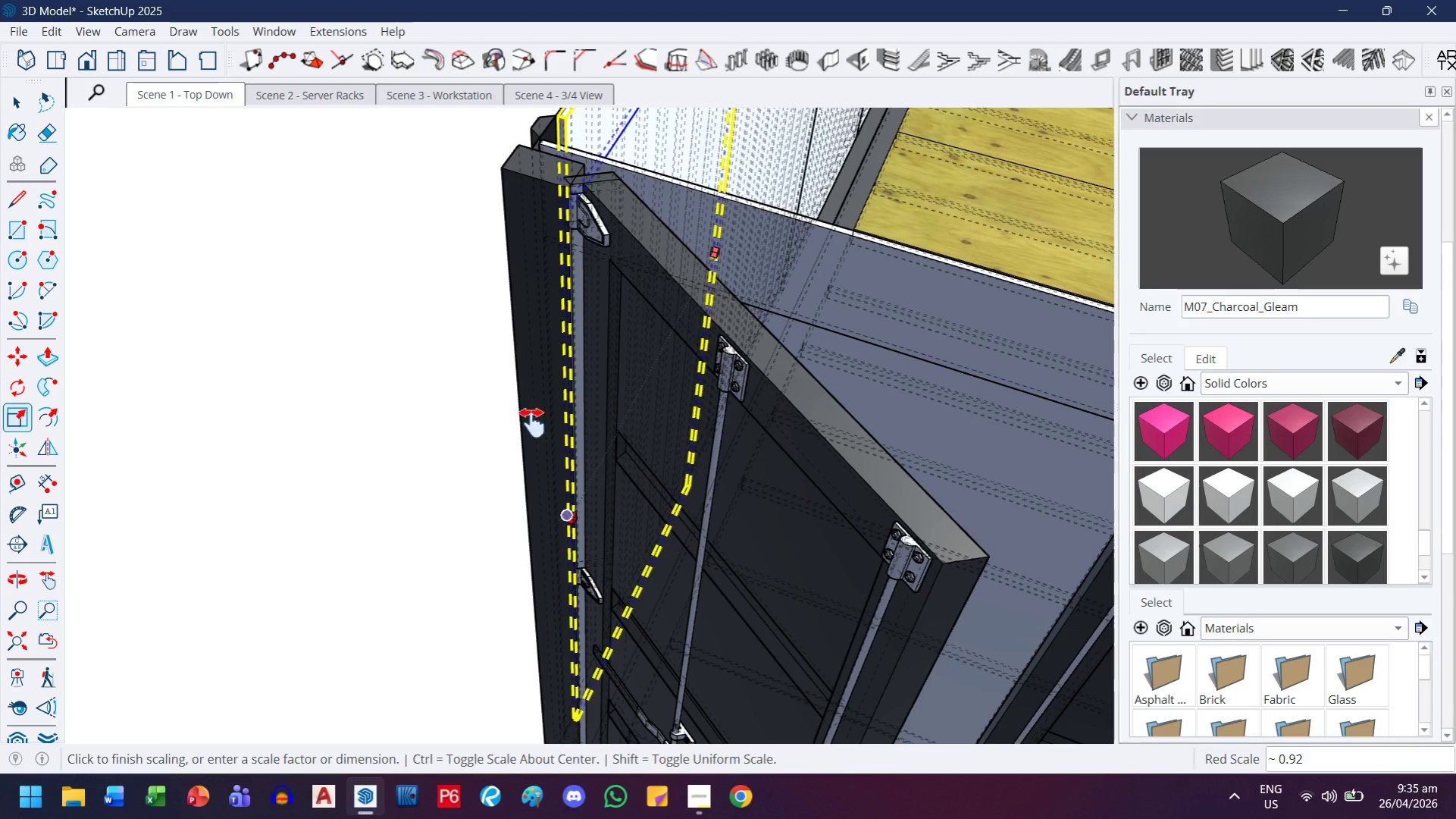 
type(kk)
 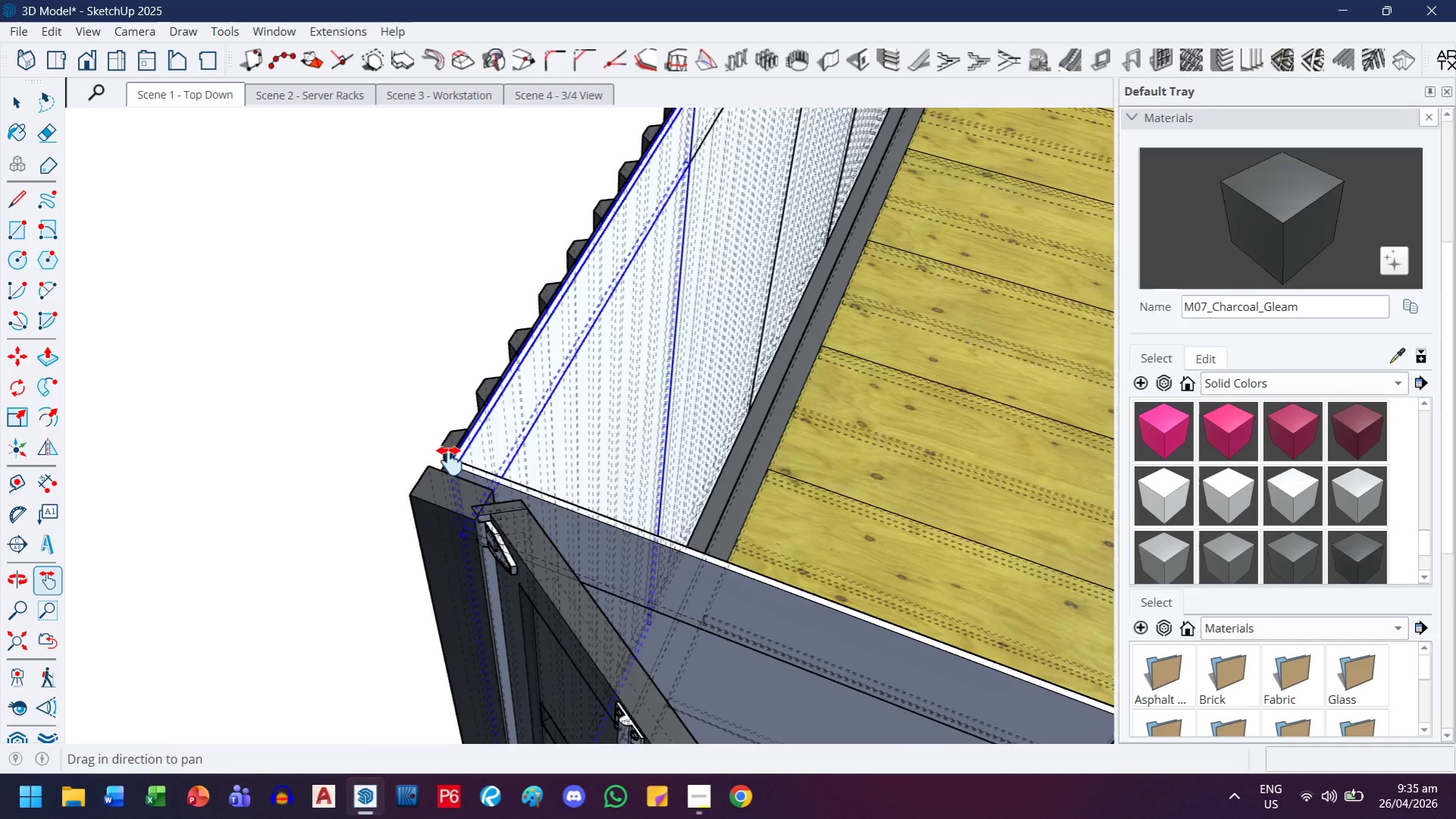 
scroll: coordinate [454, 473], scroll_direction: up, amount: 14.0
 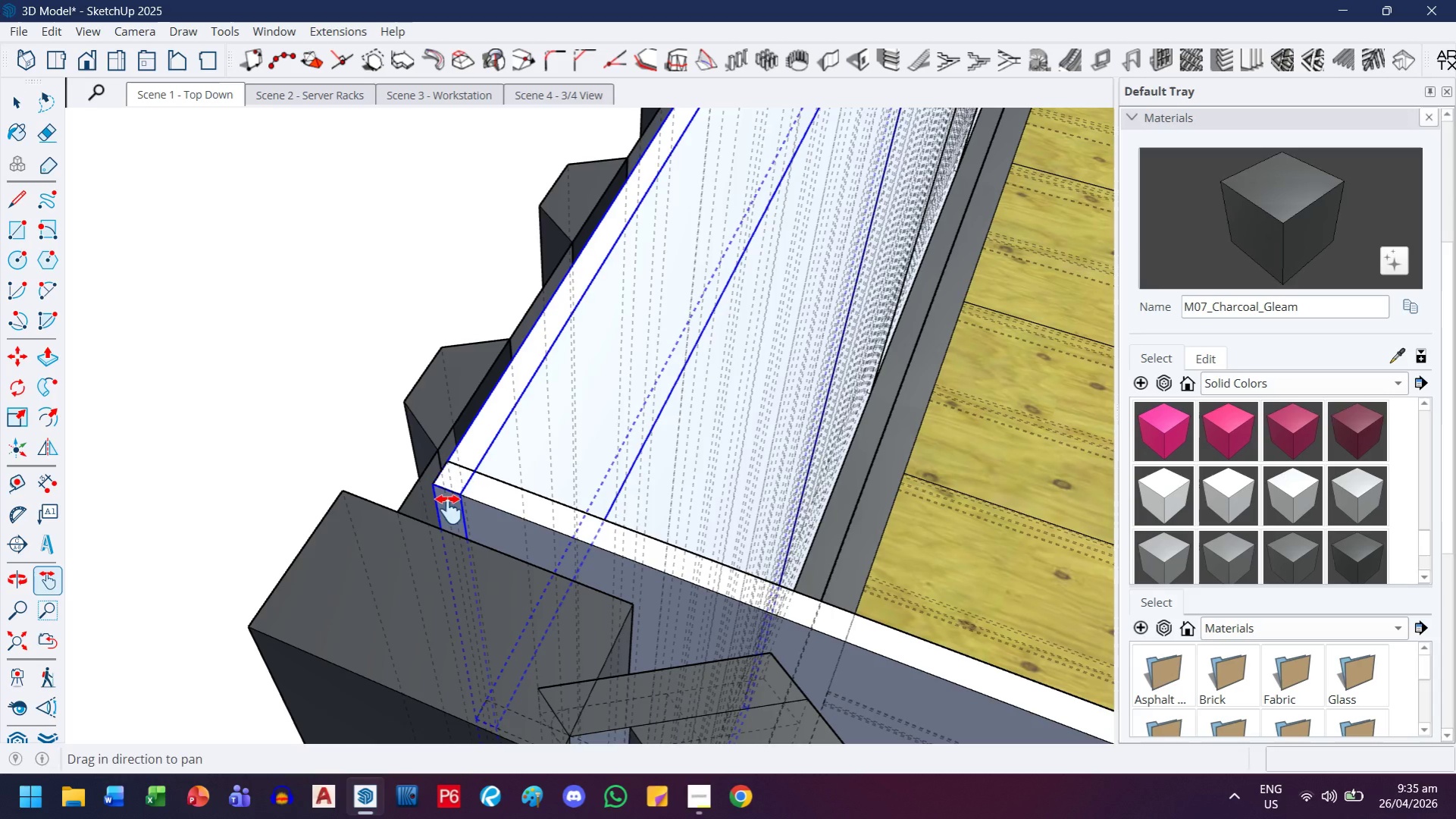 
key(Escape)
type(kkk)
 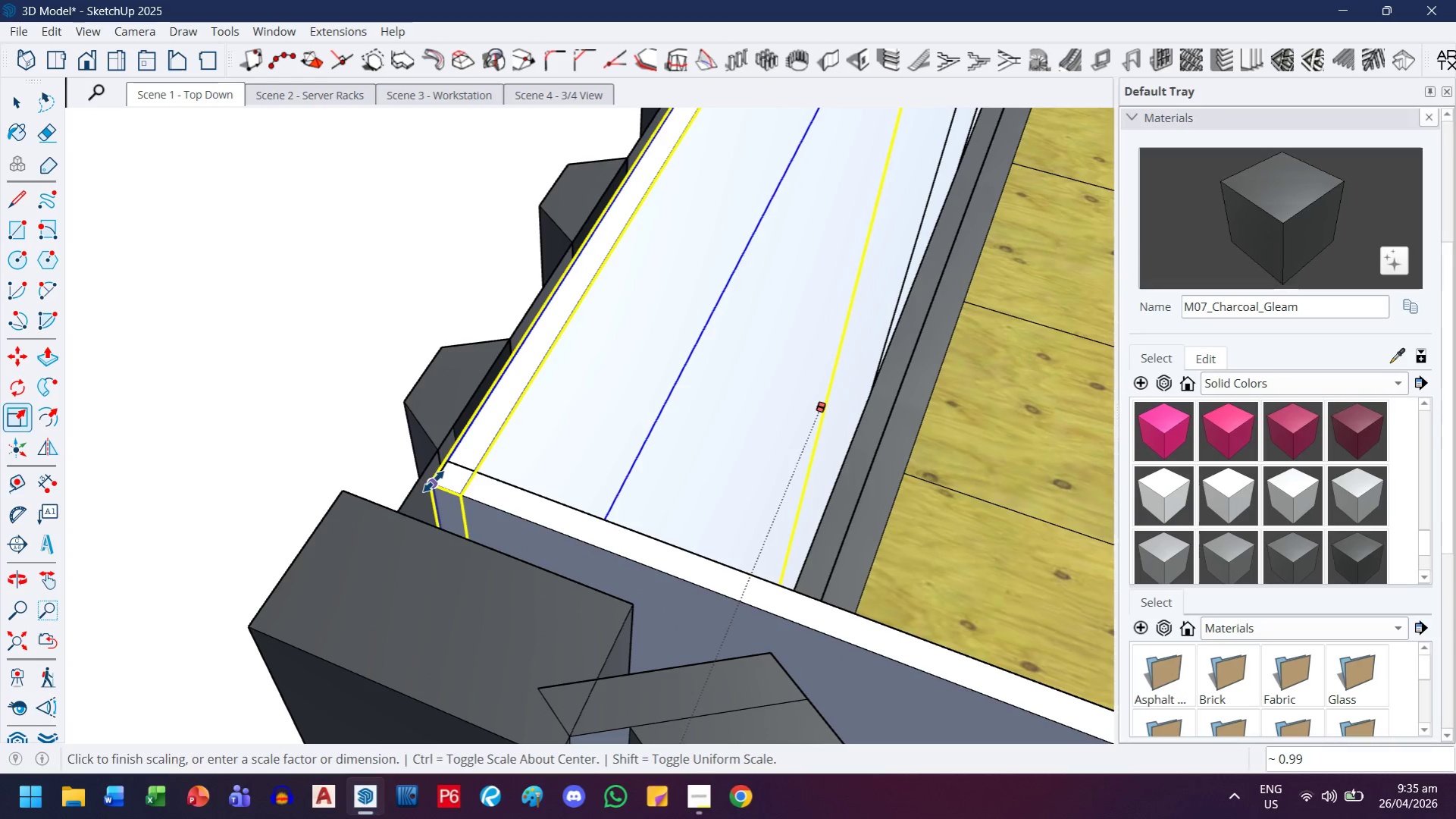 
left_click([434, 482])
 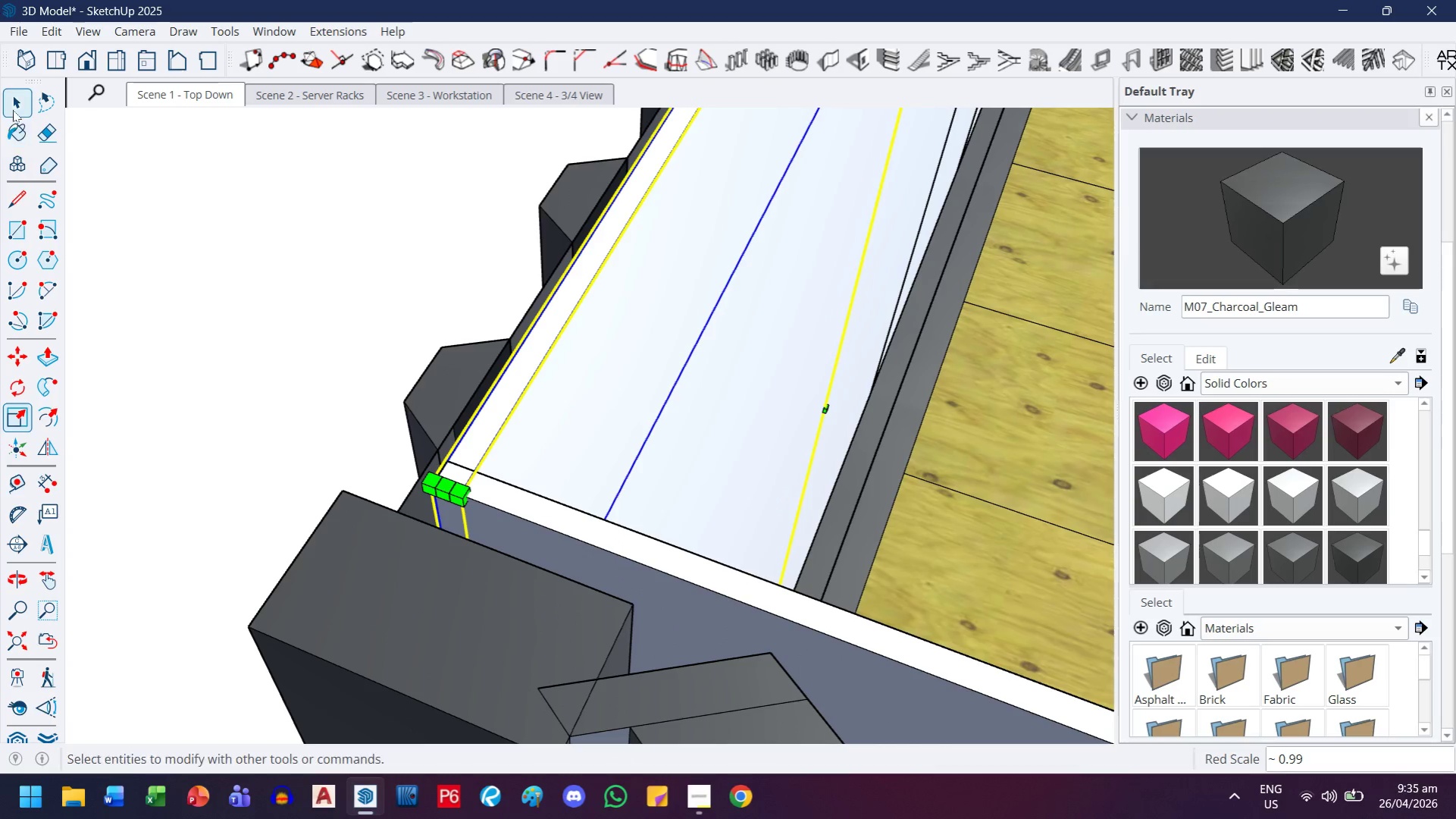 
double_click([287, 328])
 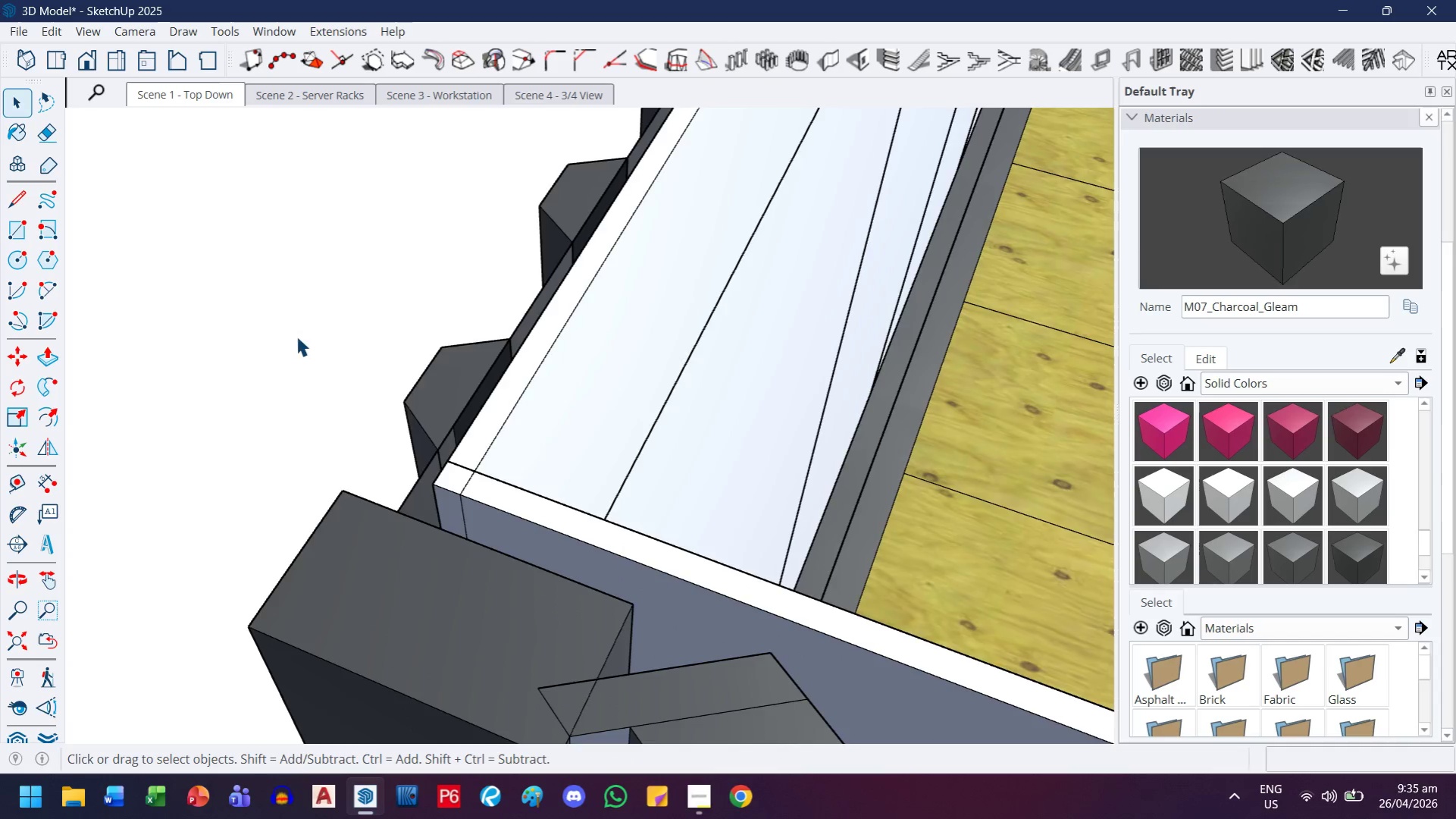 
key(H)
 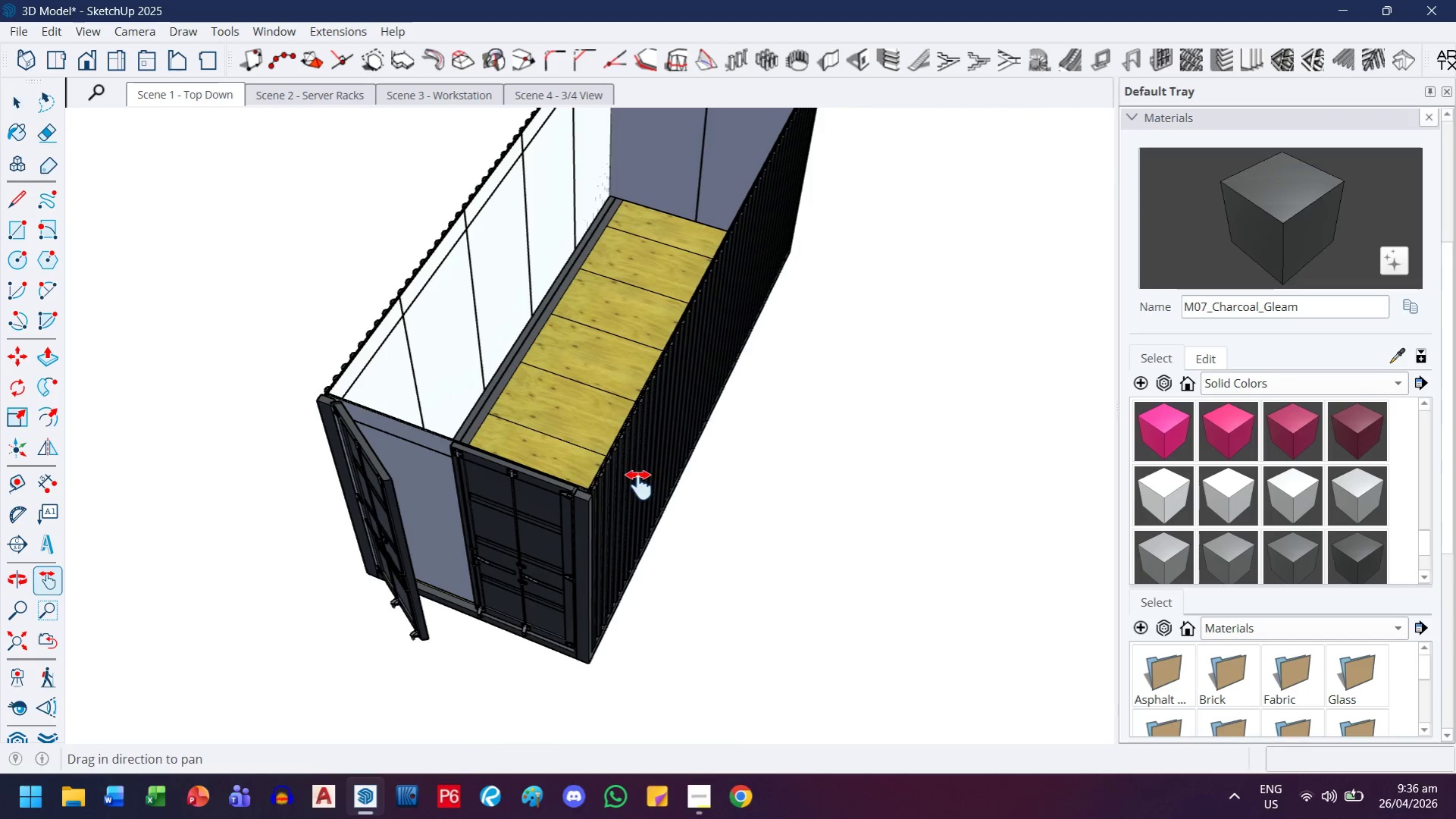 
left_click_drag(start_coordinate=[634, 486], to_coordinate=[560, 441])
 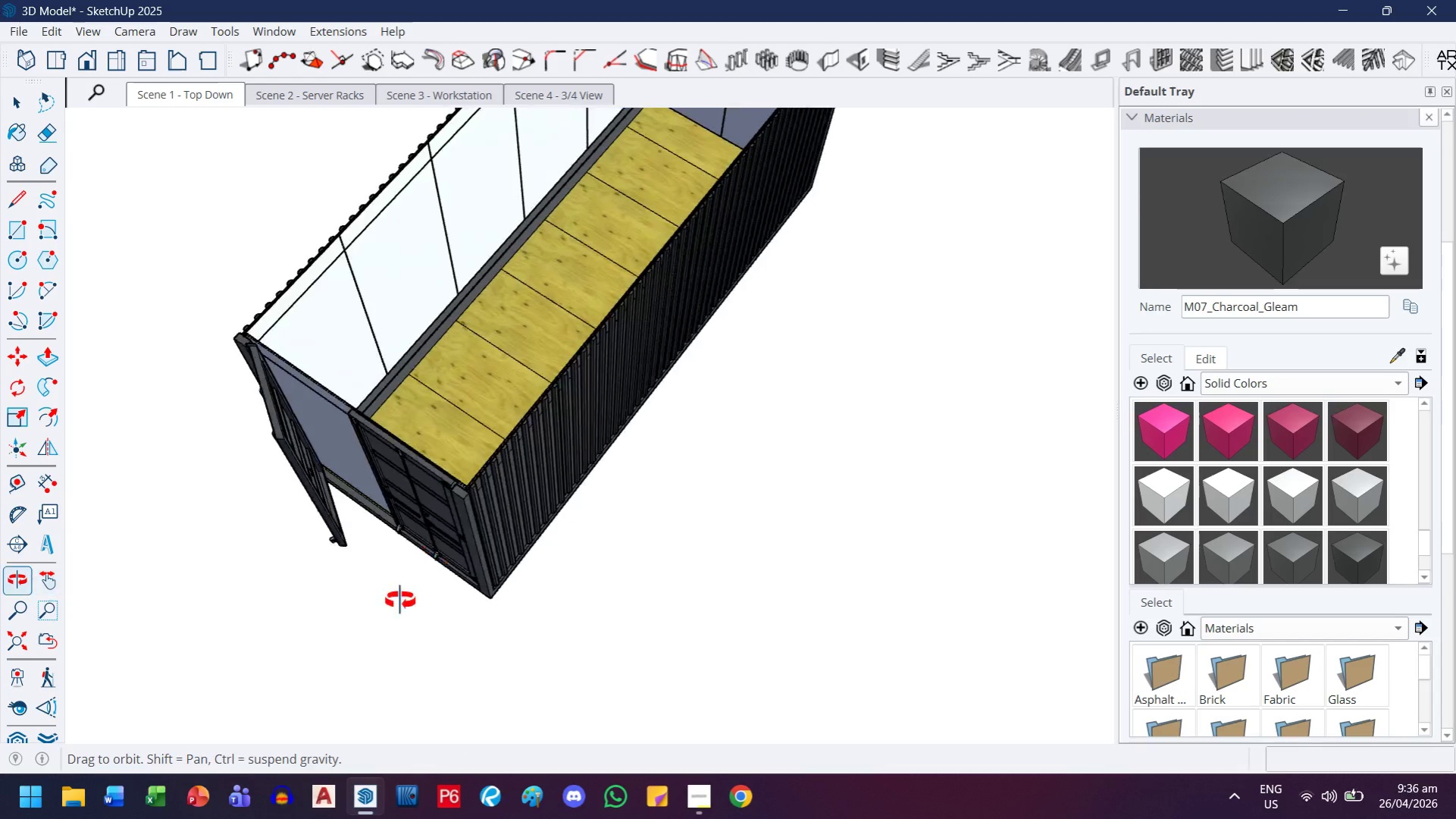 
scroll: coordinate [328, 391], scroll_direction: down, amount: 19.0
 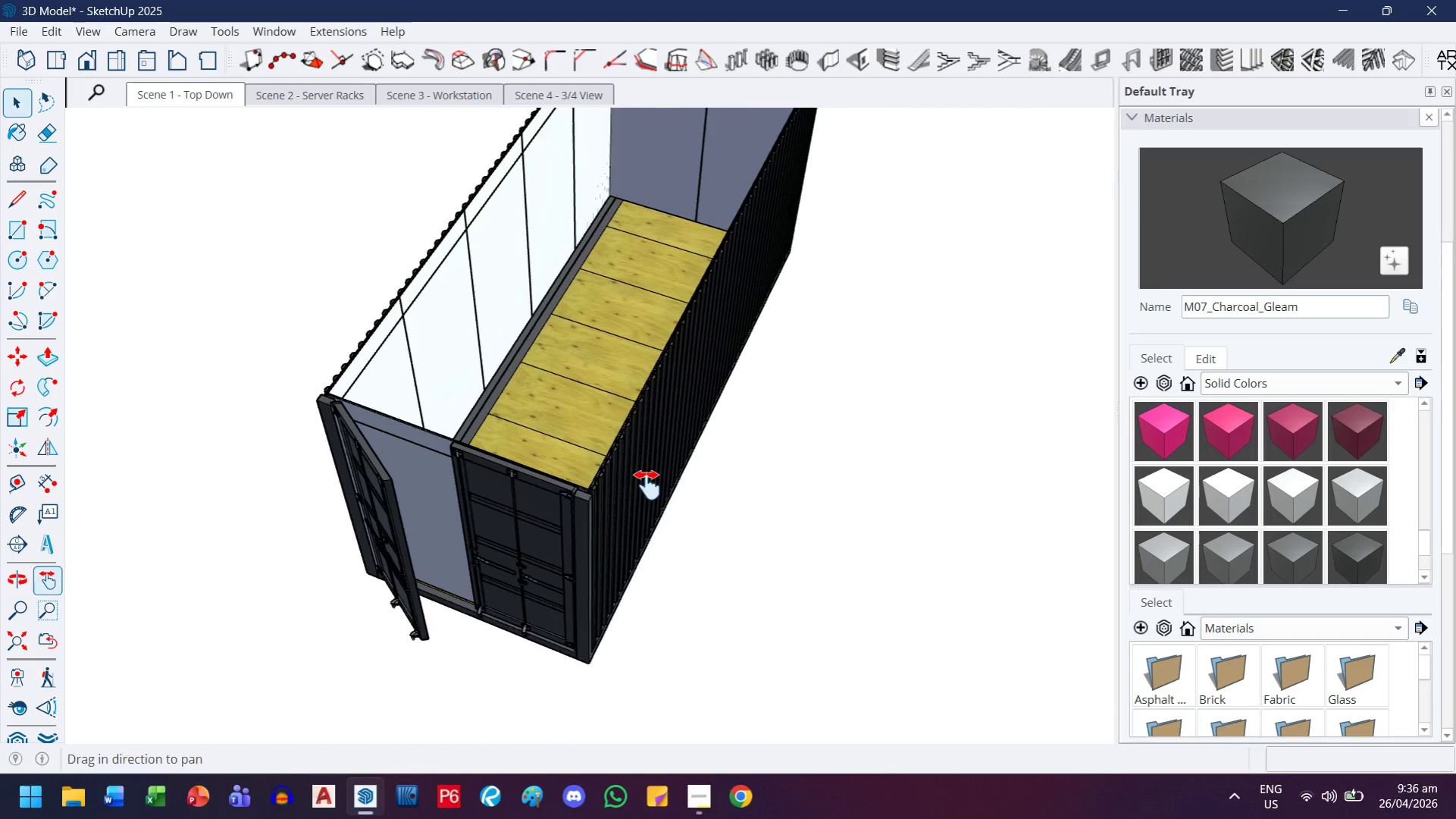 
scroll: coordinate [448, 460], scroll_direction: up, amount: 12.0
 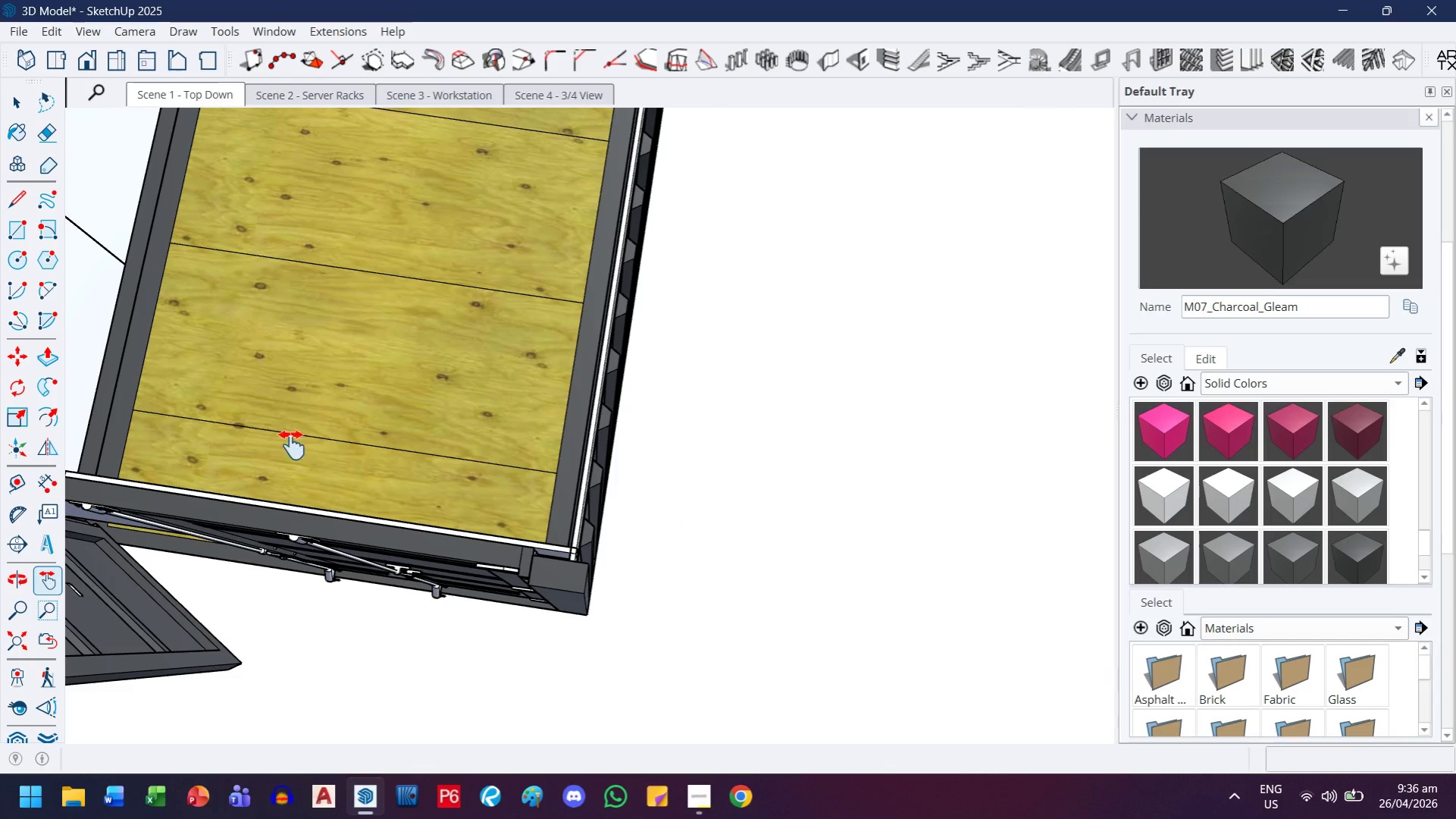 
left_click([25, 94])
 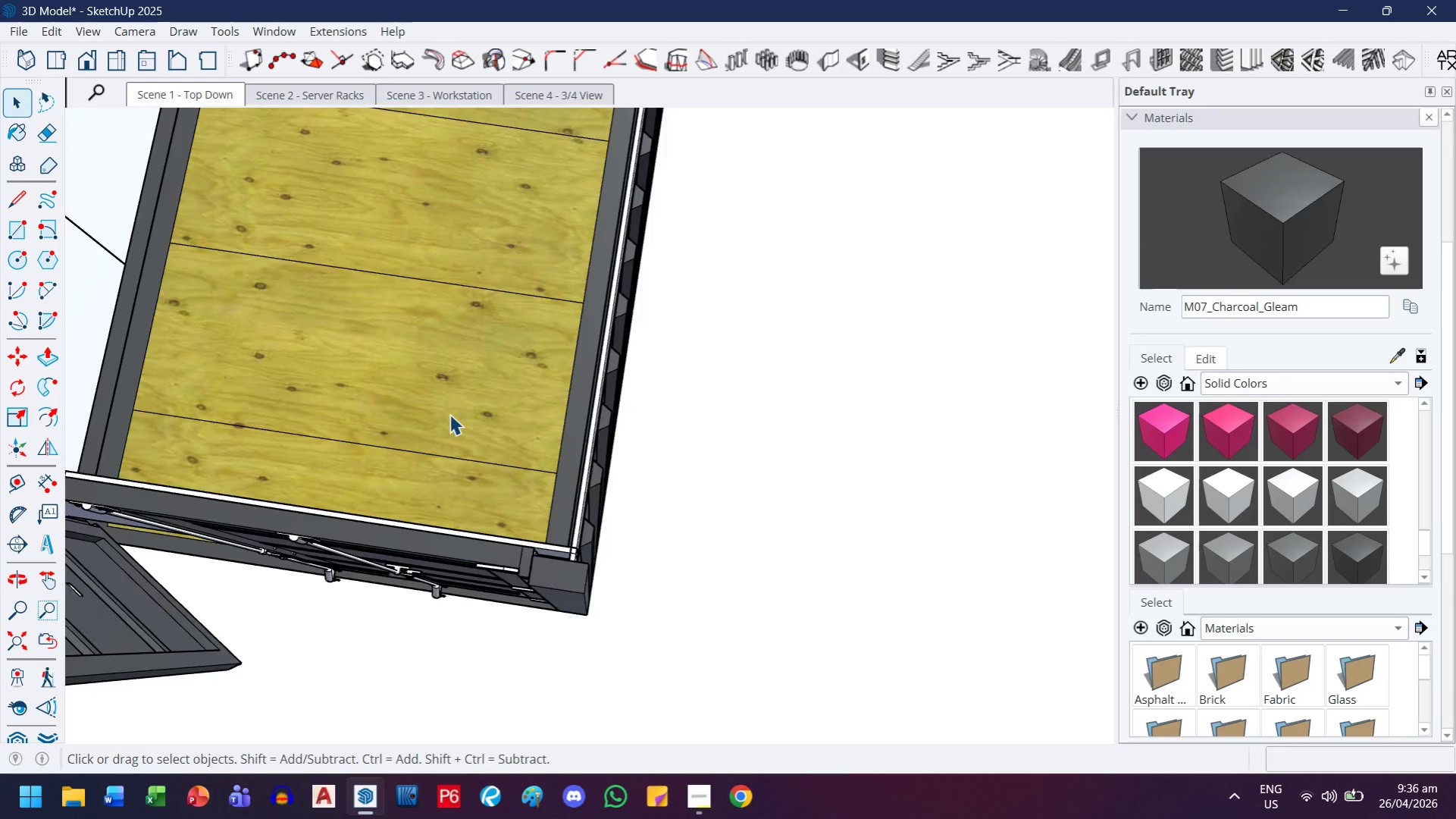 
key(H)
 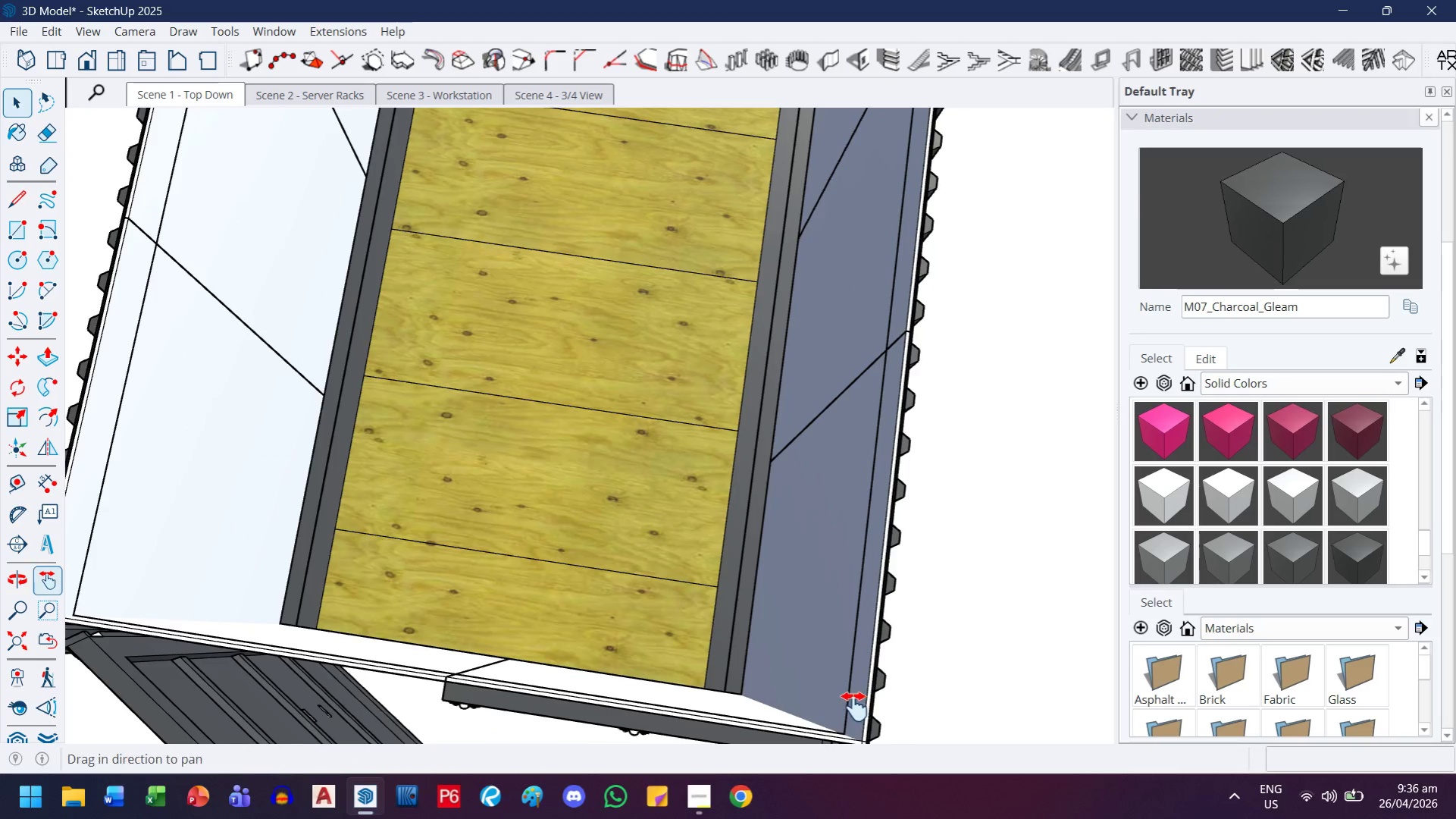 
left_click_drag(start_coordinate=[845, 700], to_coordinate=[747, 573])
 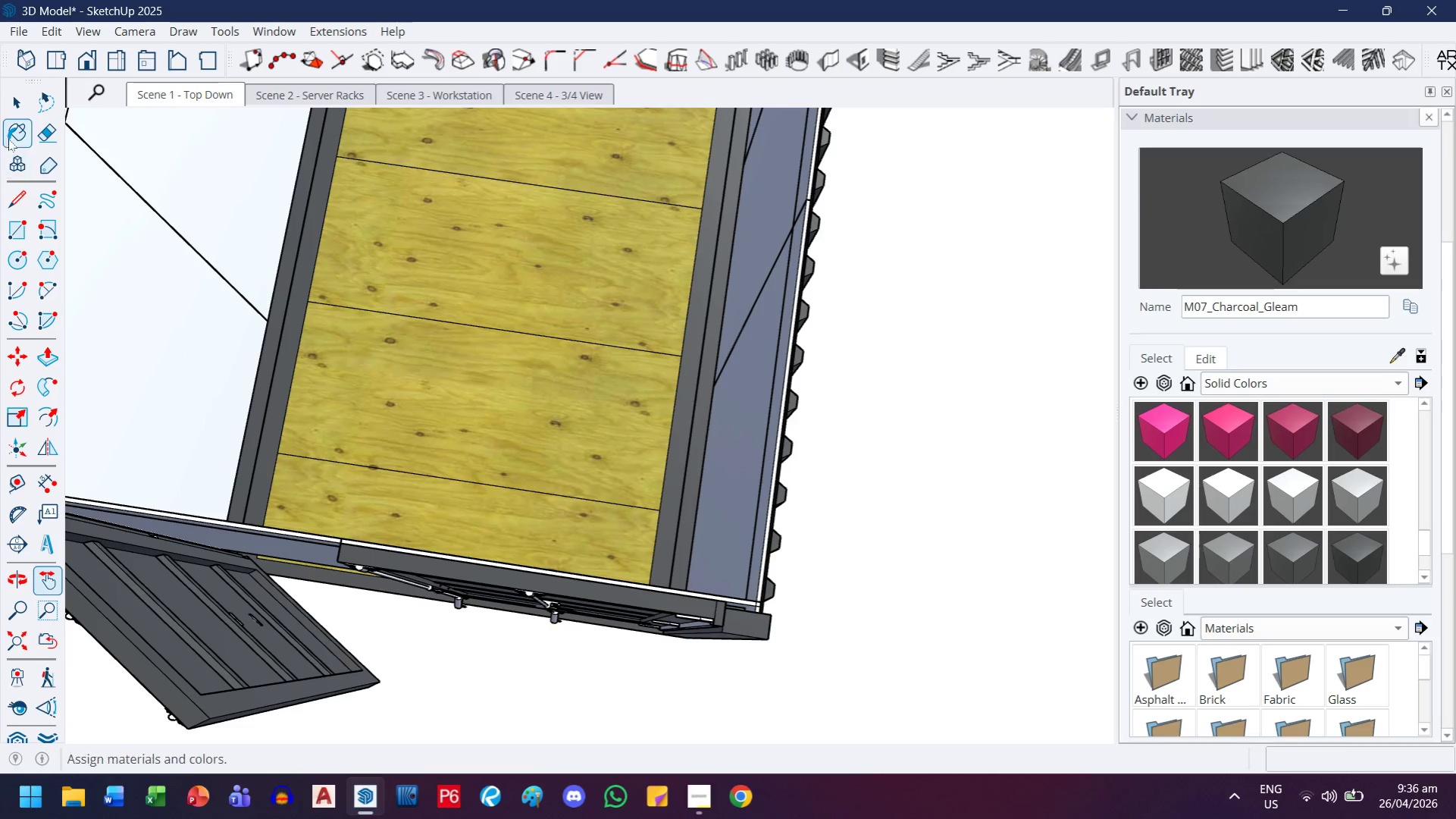 
scroll: coordinate [855, 708], scroll_direction: down, amount: 8.0
 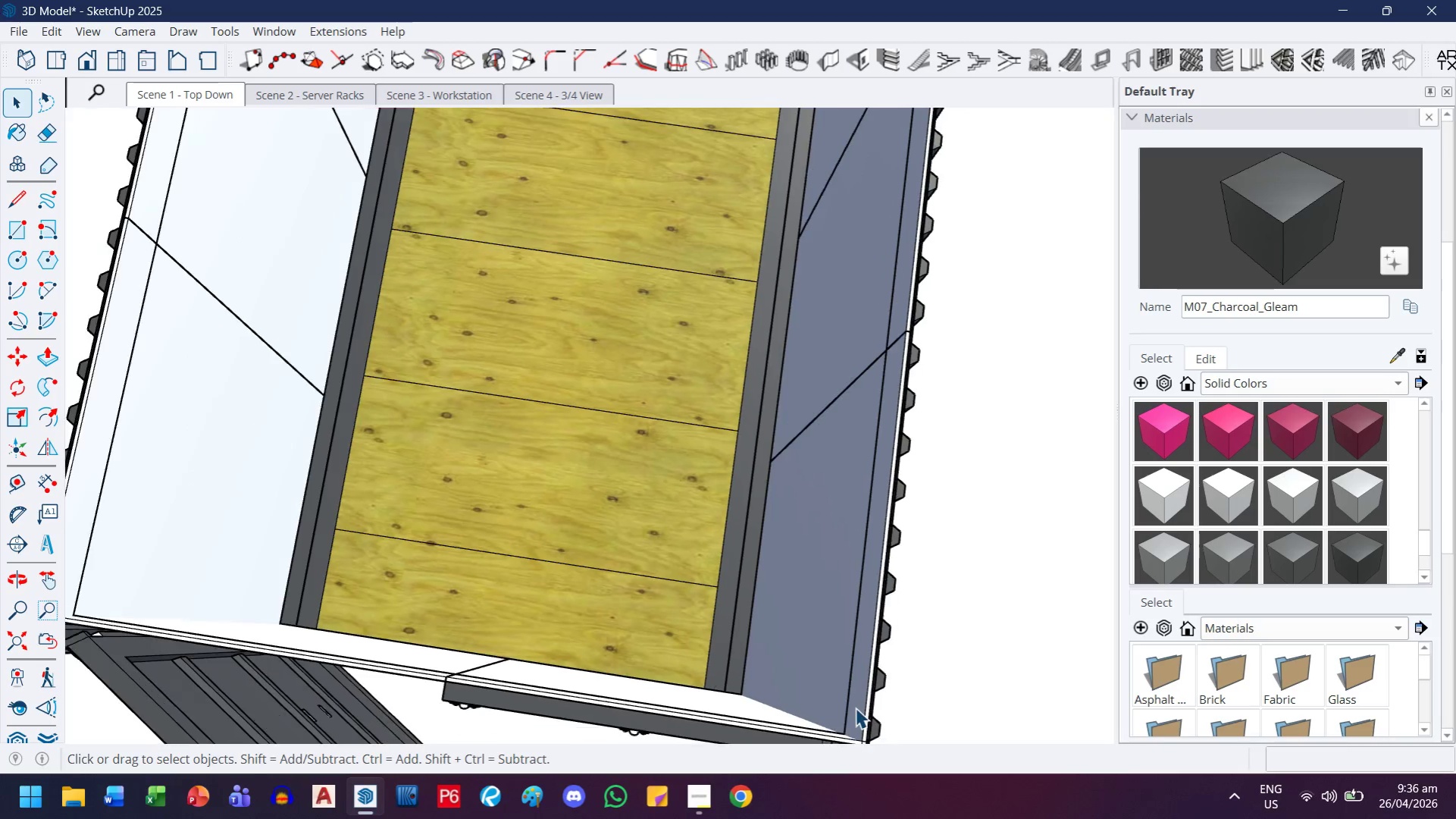 
left_click([19, 105])
 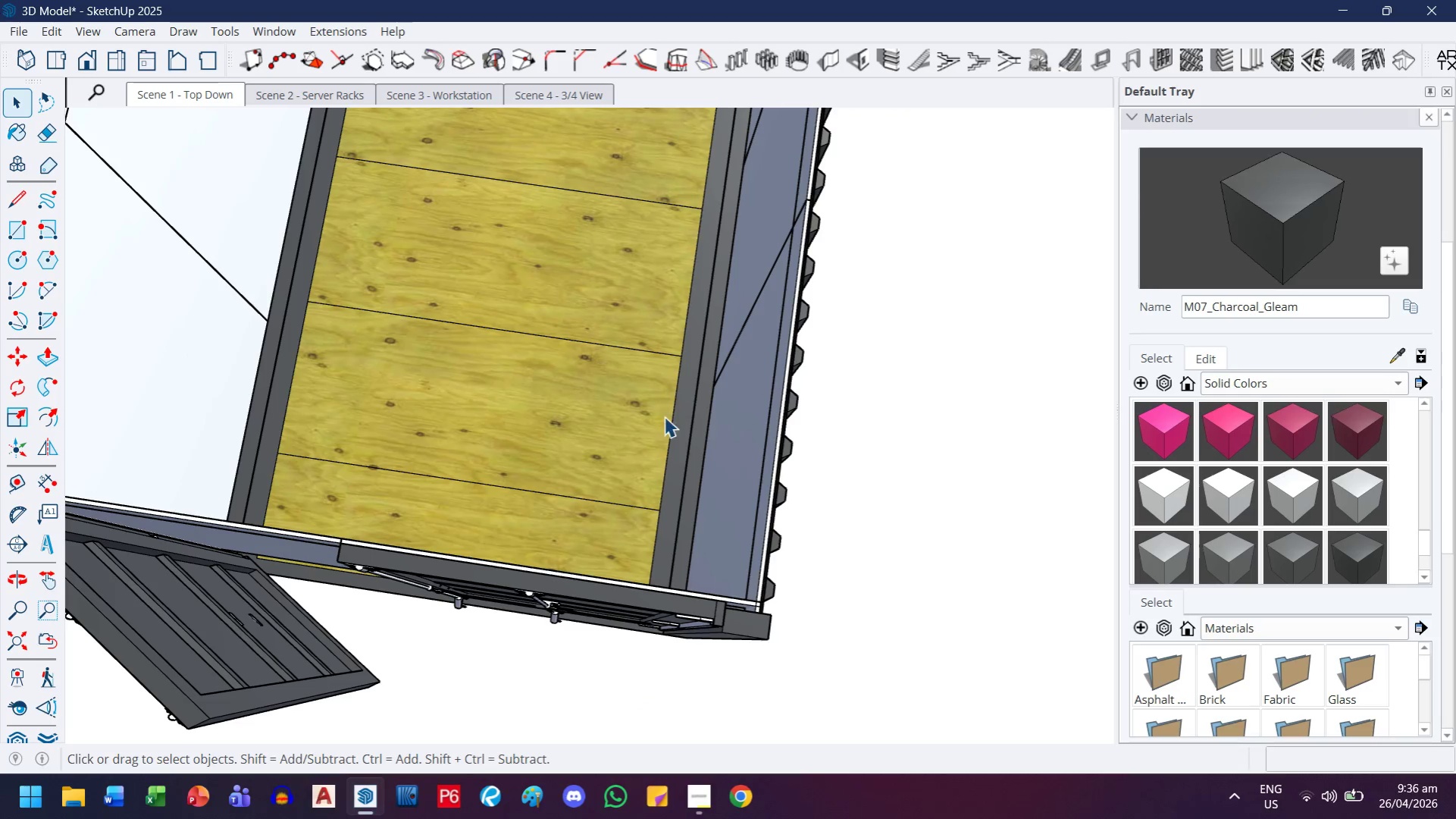 
left_click([800, 547])
 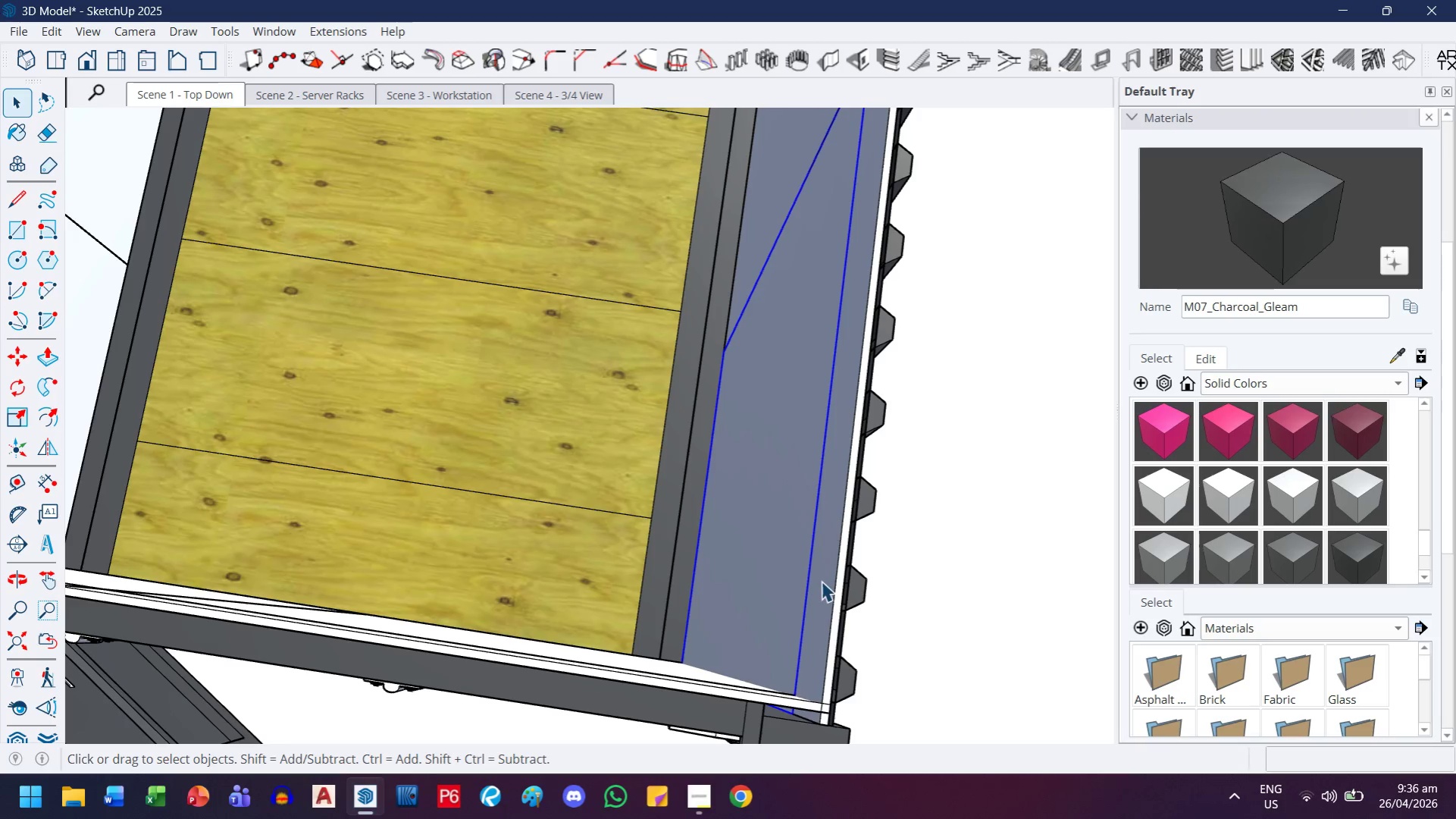 
scroll: coordinate [714, 549], scroll_direction: up, amount: 3.0
 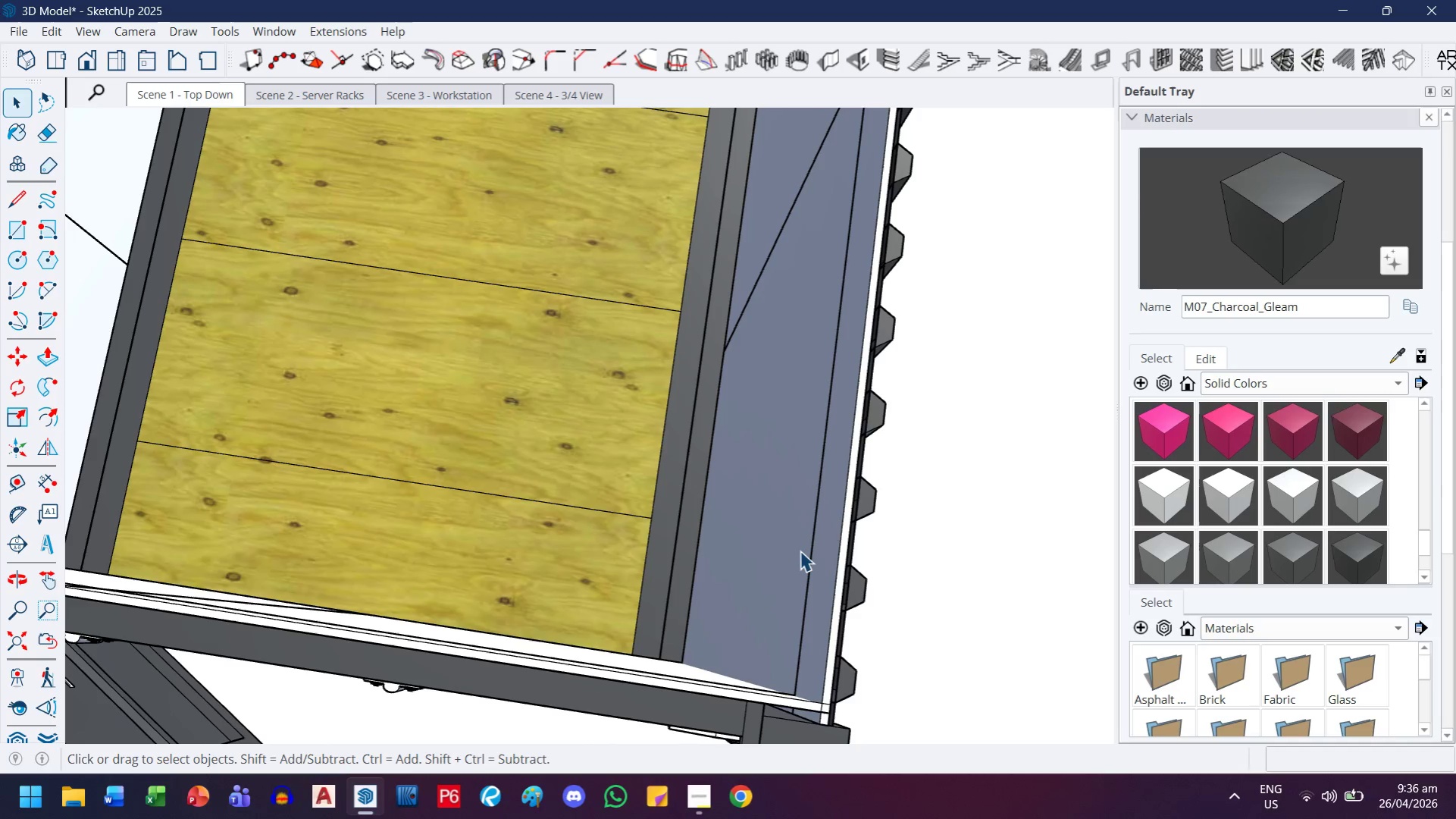 
hold_key(key=ControlLeft, duration=0.34)
left_click([821, 581])
 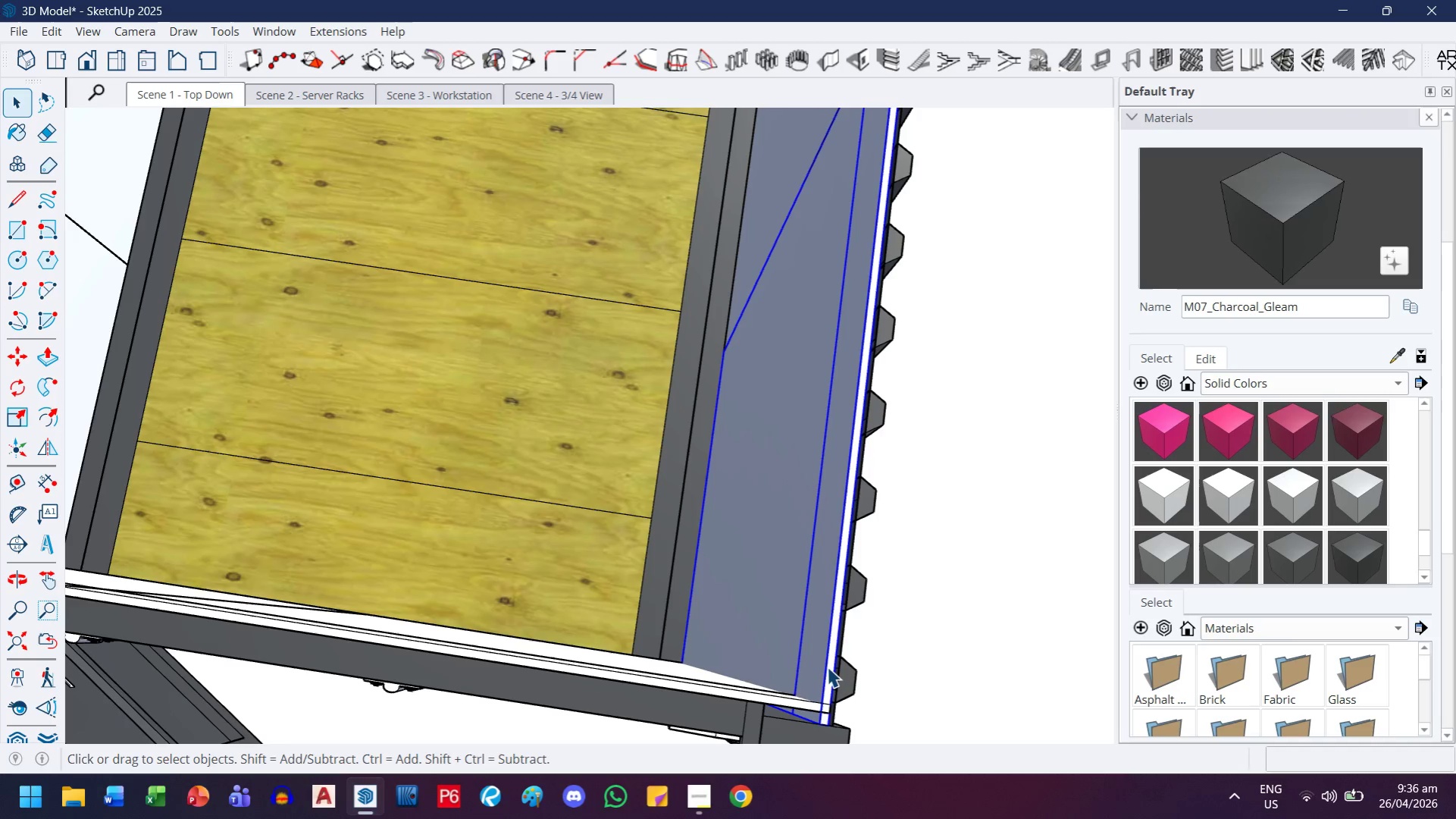 
key(H)
 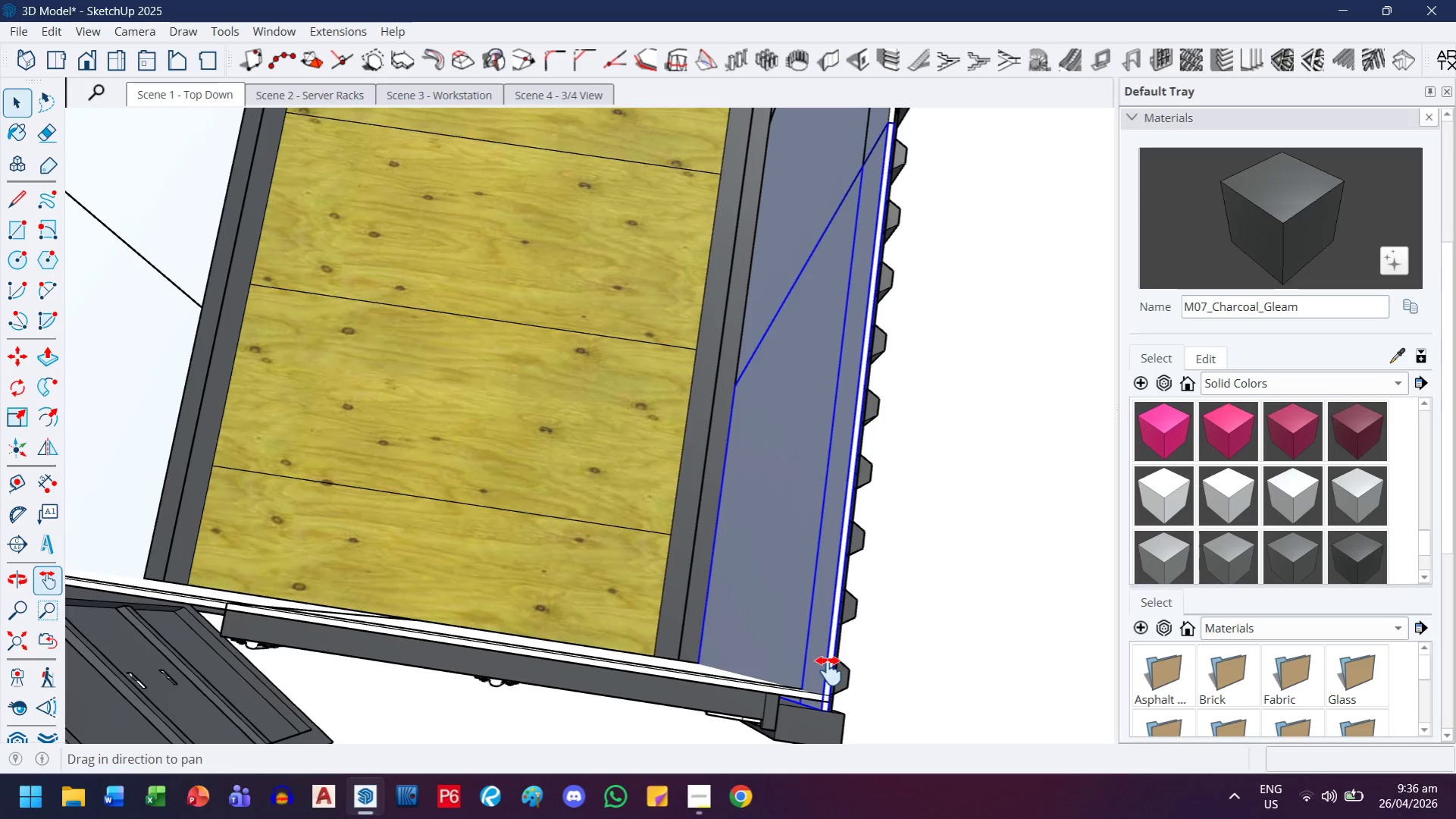 
left_click_drag(start_coordinate=[828, 671], to_coordinate=[775, 626])
 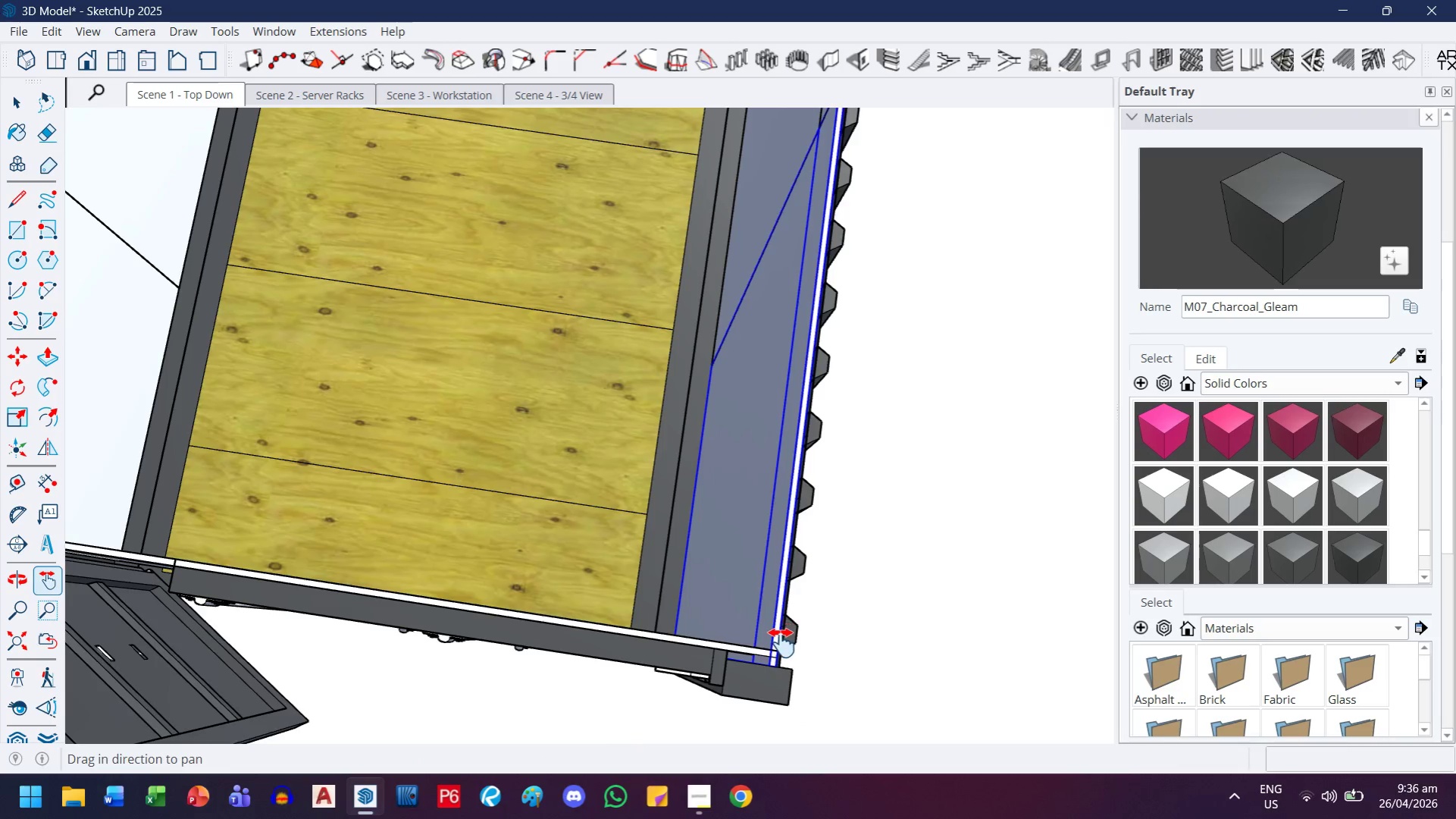 
scroll: coordinate [827, 667], scroll_direction: down, amount: 3.0
 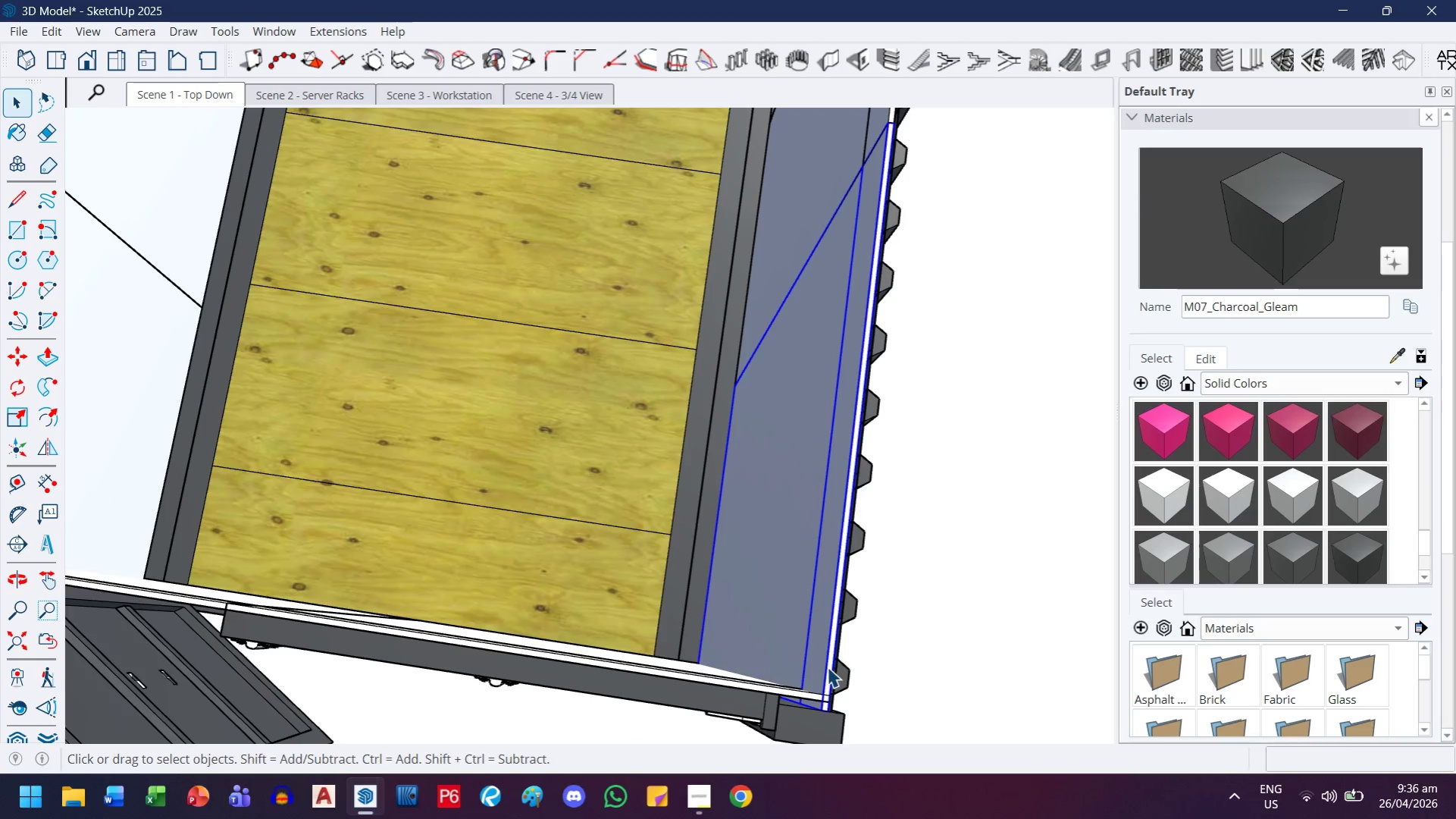 
scroll: coordinate [806, 708], scroll_direction: none, amount: 0.0
 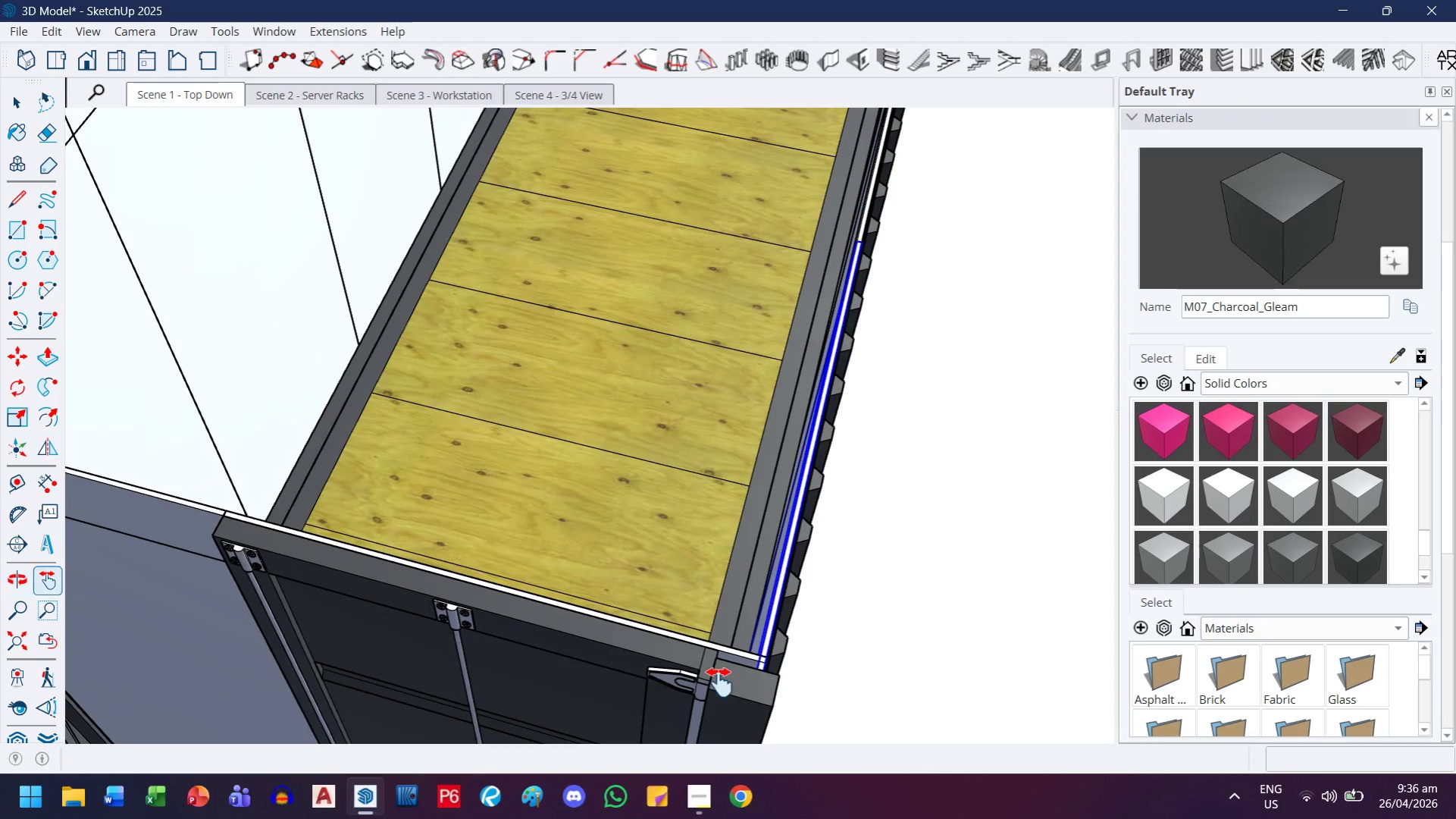 
key(H)
 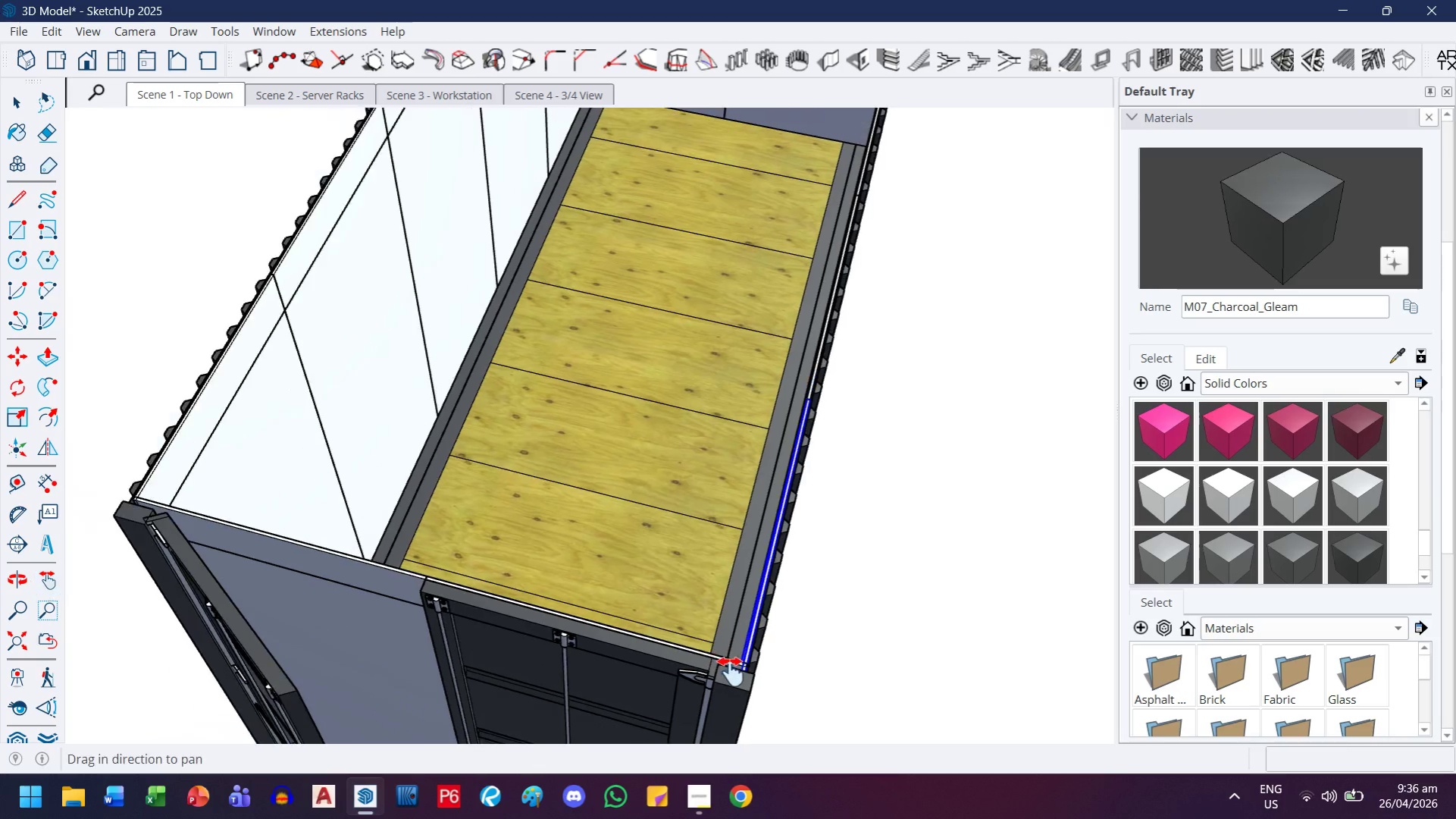 
left_click_drag(start_coordinate=[731, 672], to_coordinate=[662, 482])
 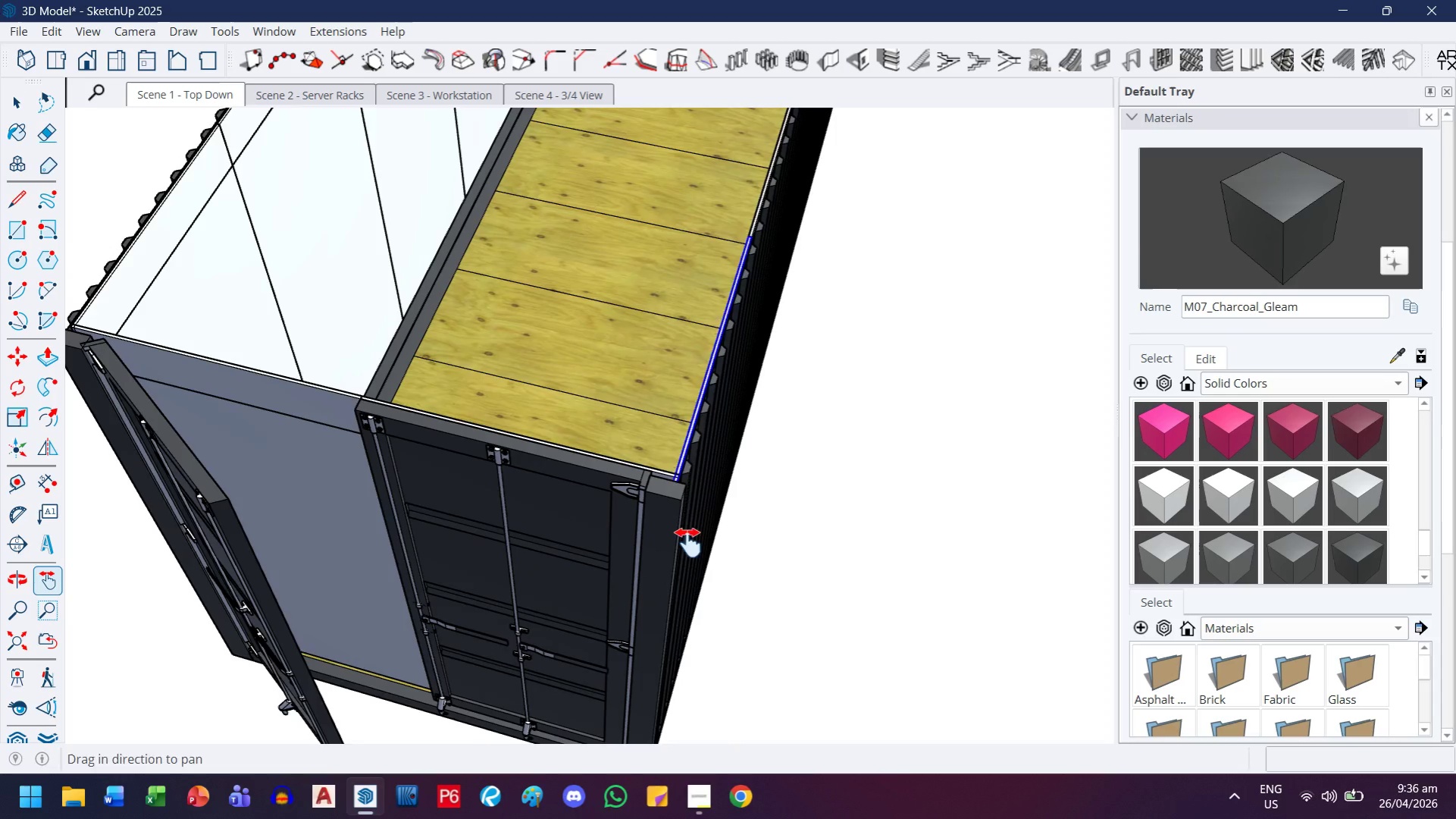 
scroll: coordinate [722, 664], scroll_direction: down, amount: 6.0
 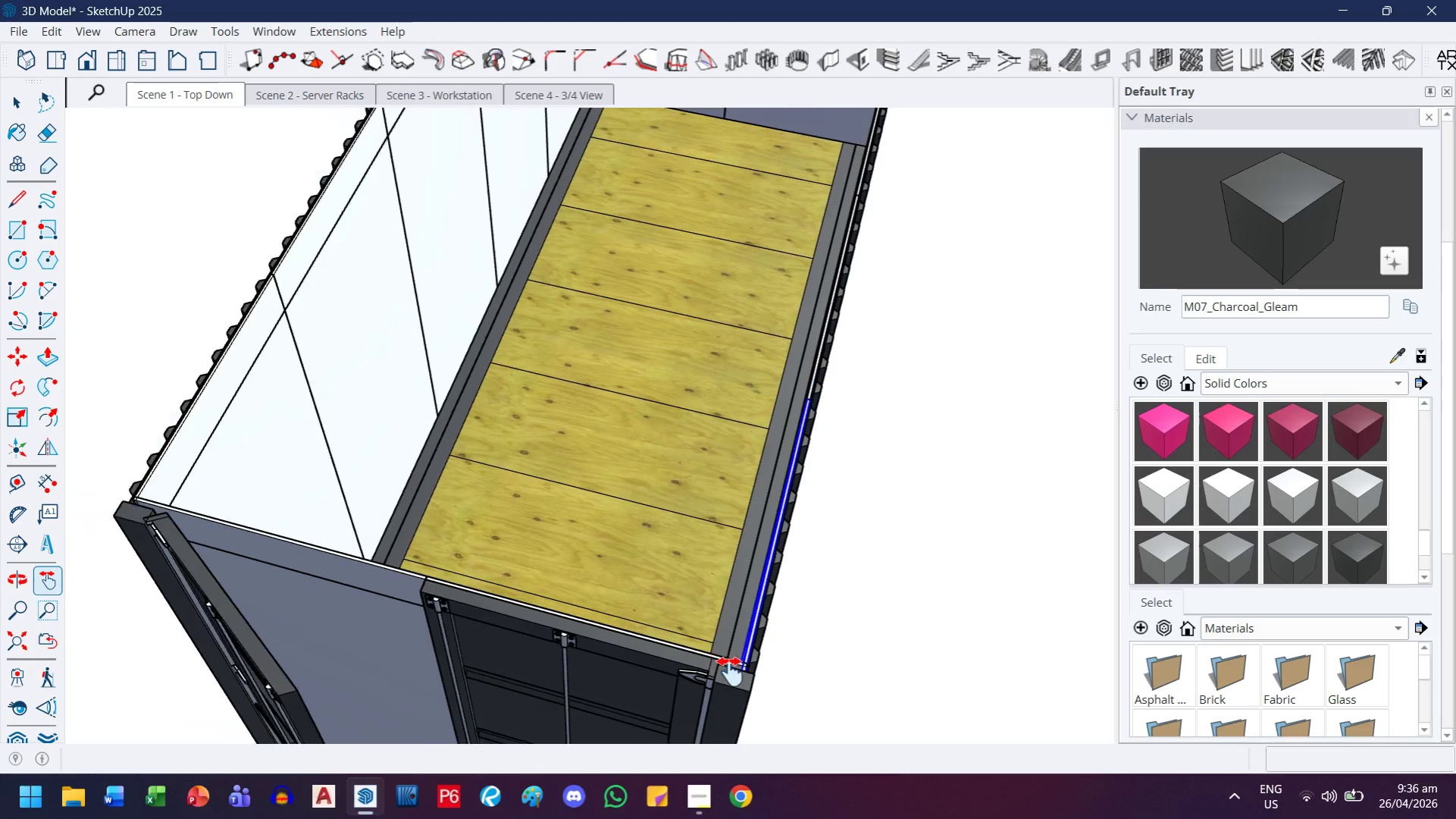 
type(skkk)
 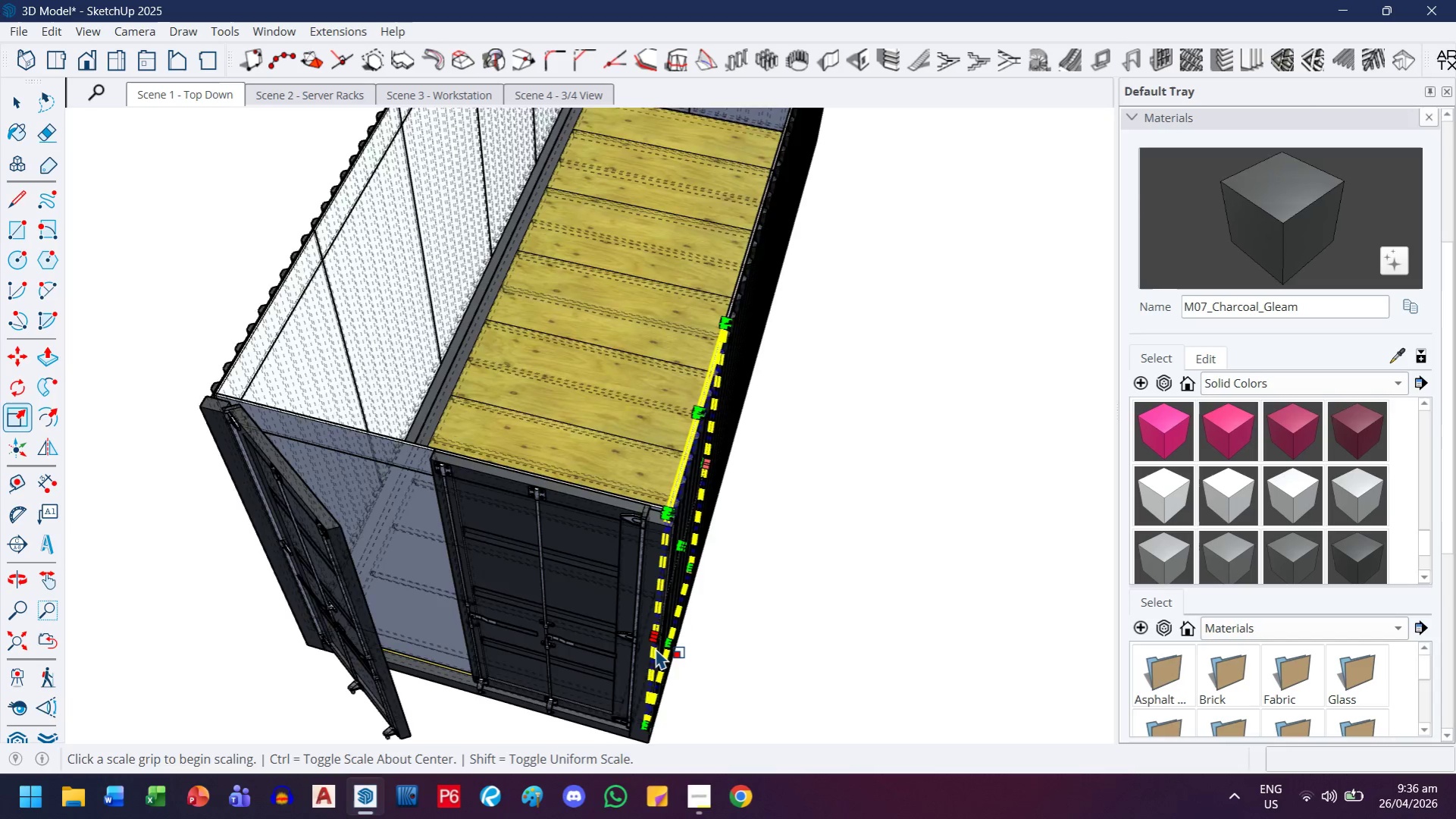 
scroll: coordinate [645, 627], scroll_direction: down, amount: 3.0
 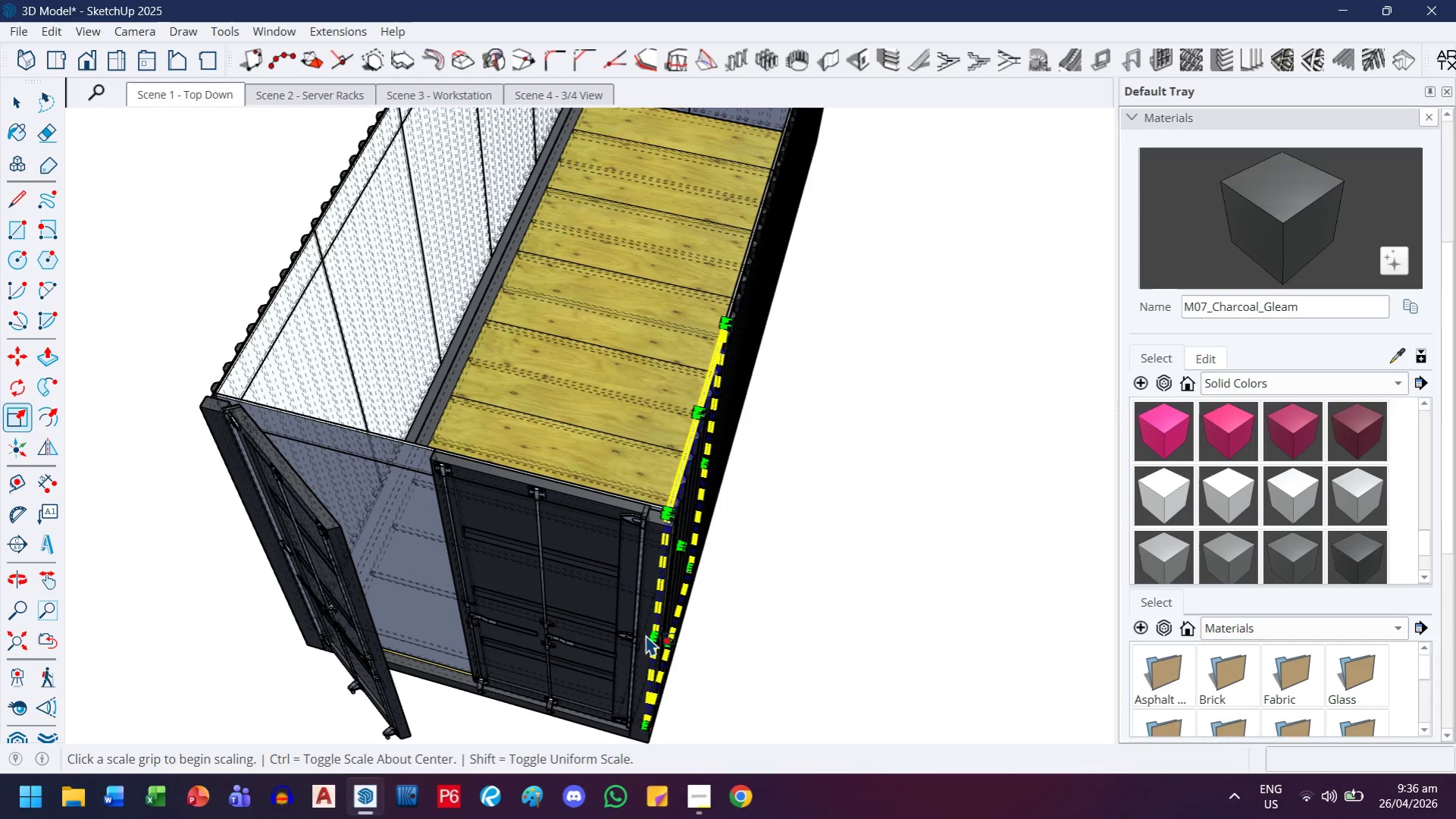 
scroll: coordinate [641, 613], scroll_direction: up, amount: 19.0
 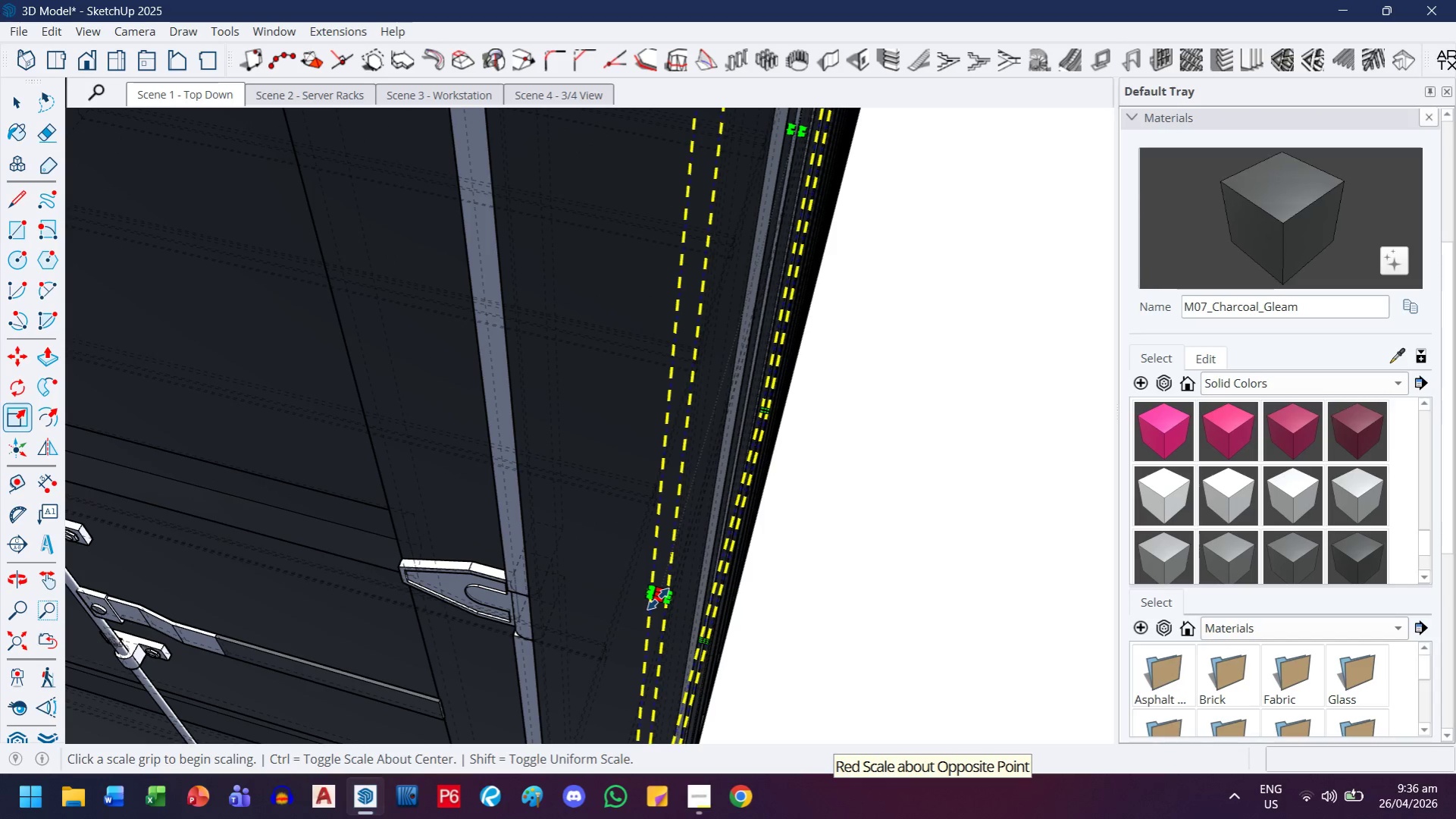 
left_click([658, 599])
 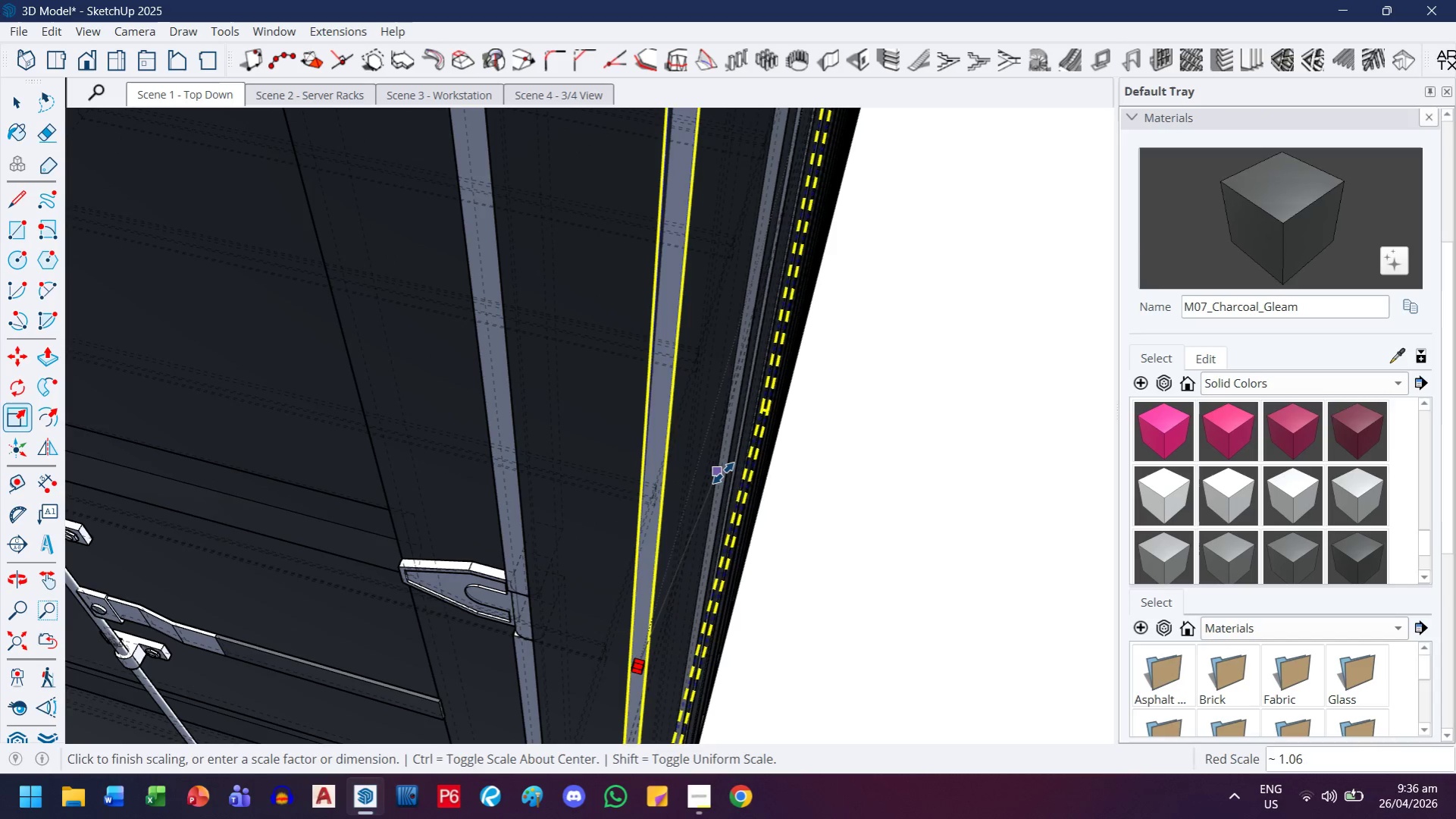 
key(H)
 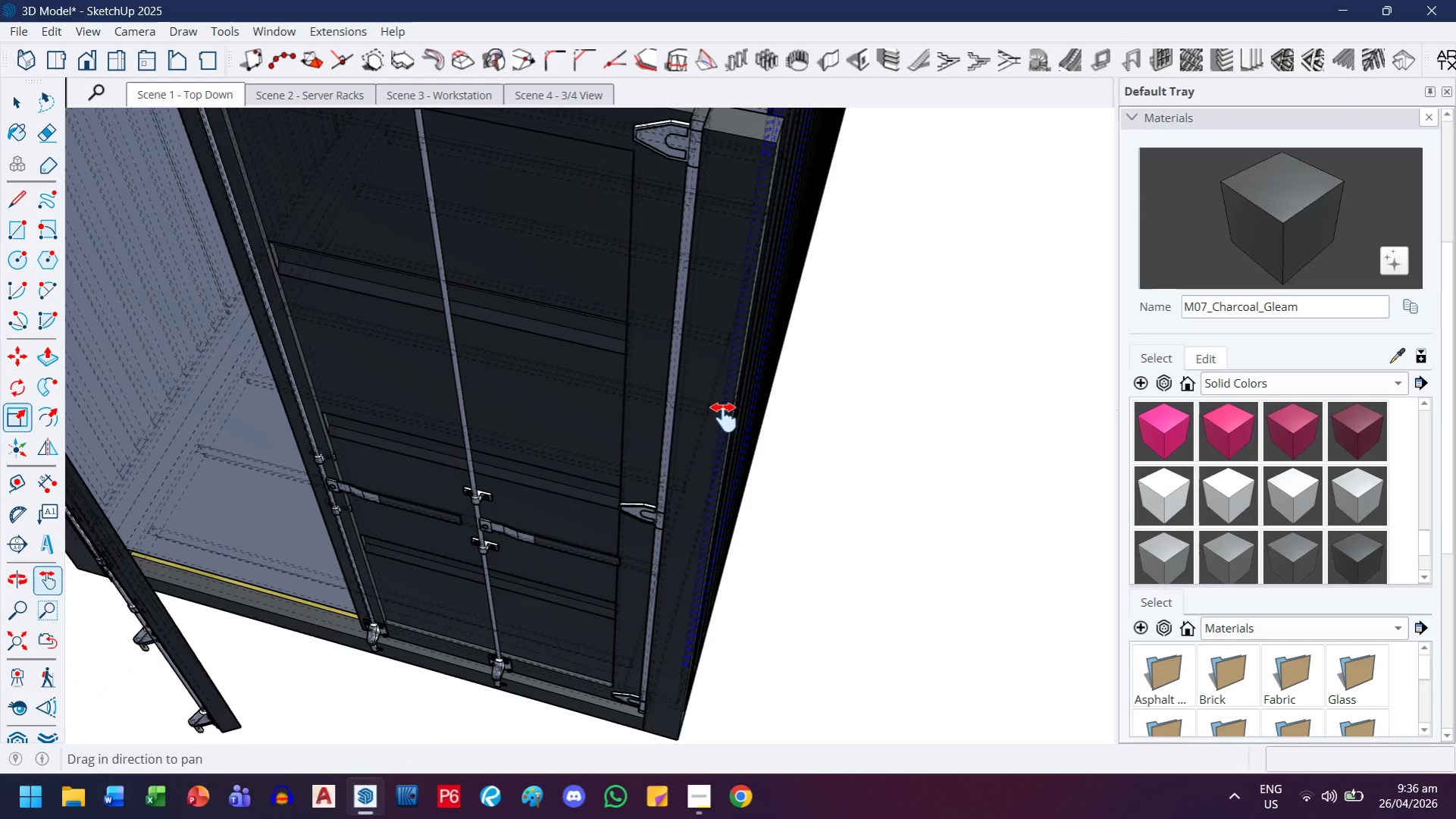 
left_click_drag(start_coordinate=[722, 420], to_coordinate=[611, 635])
 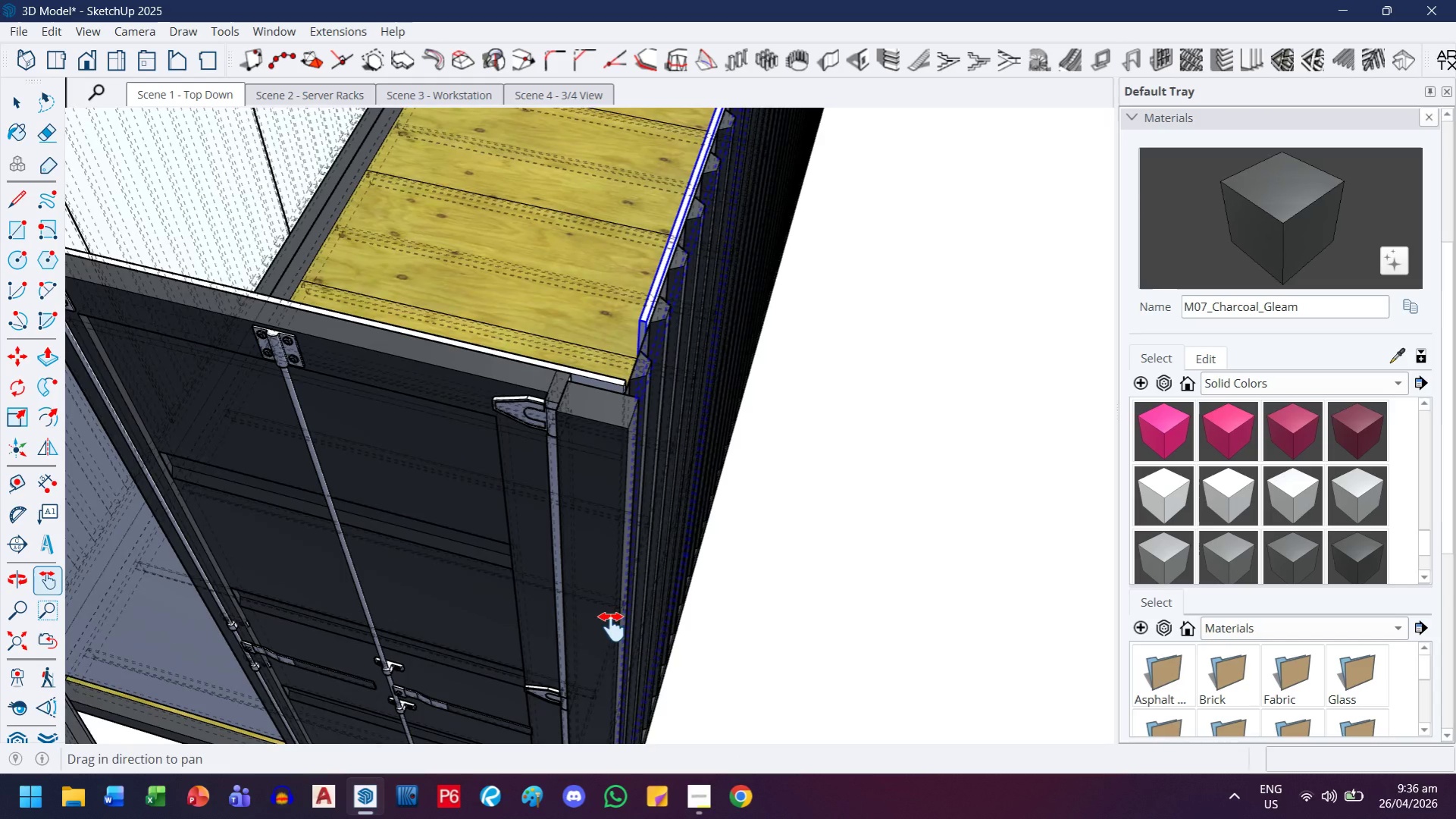 
scroll: coordinate [722, 479], scroll_direction: down, amount: 15.0
 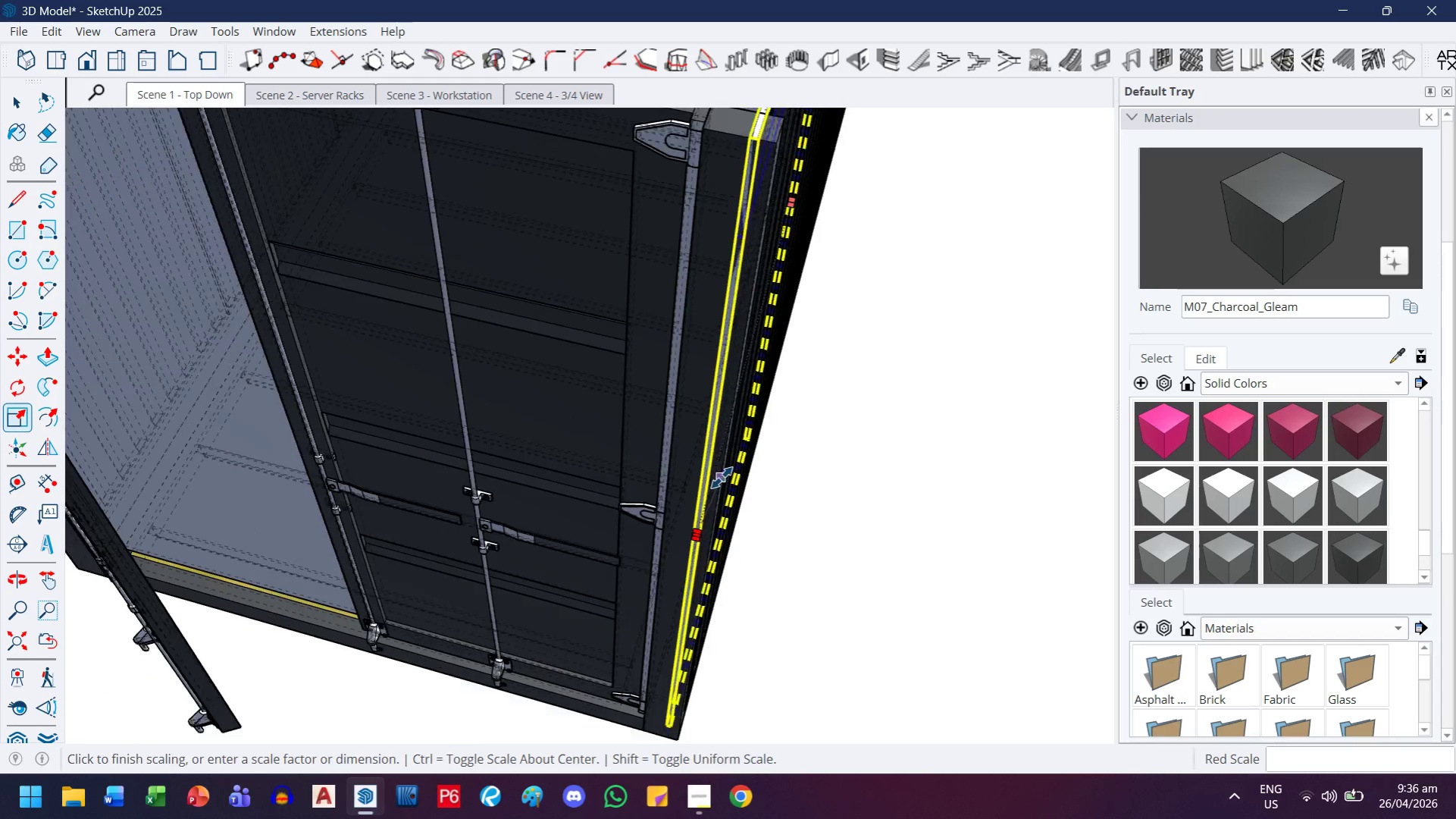 
key(K)
 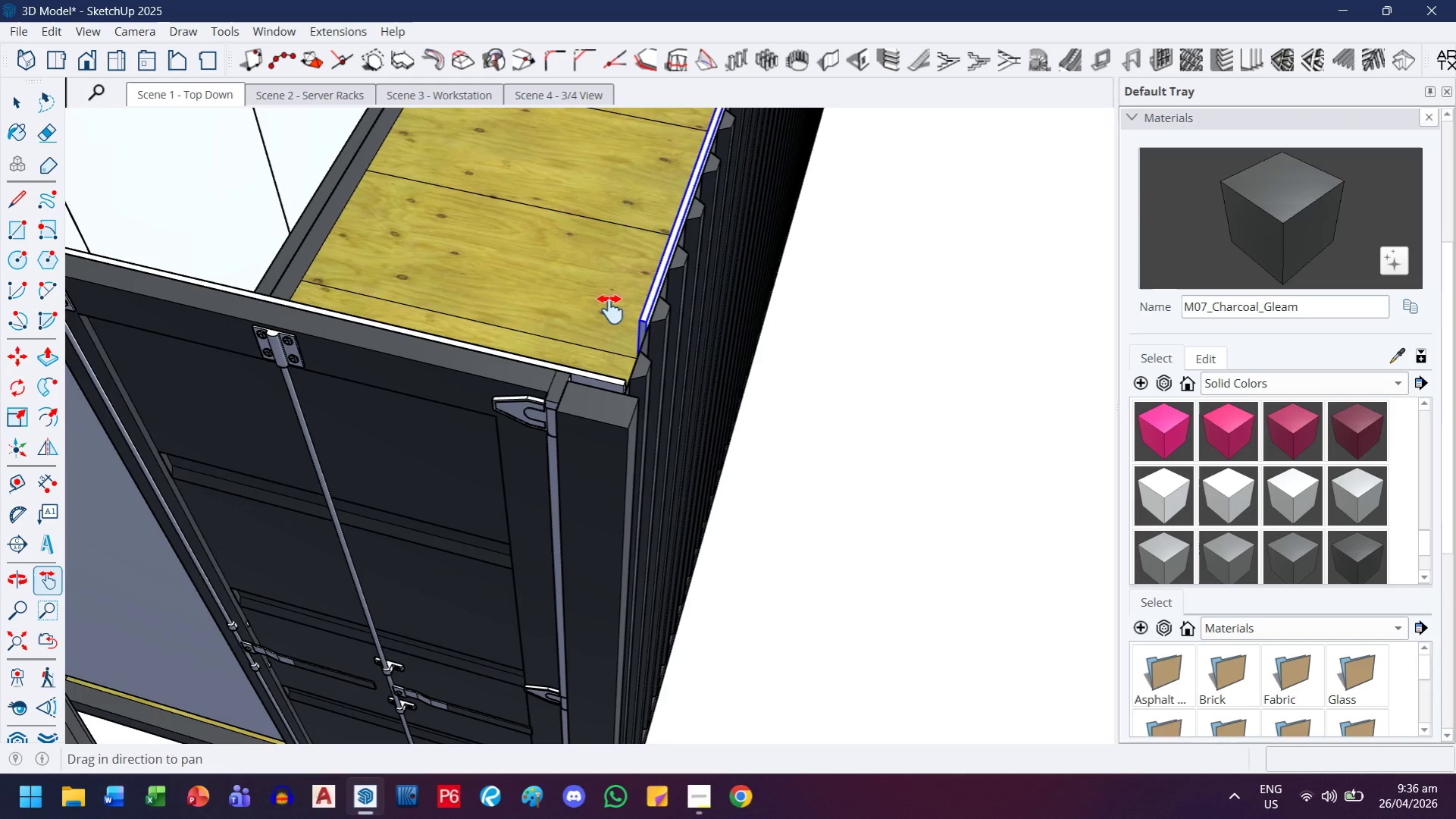 
left_click_drag(start_coordinate=[675, 503], to_coordinate=[656, 438])
 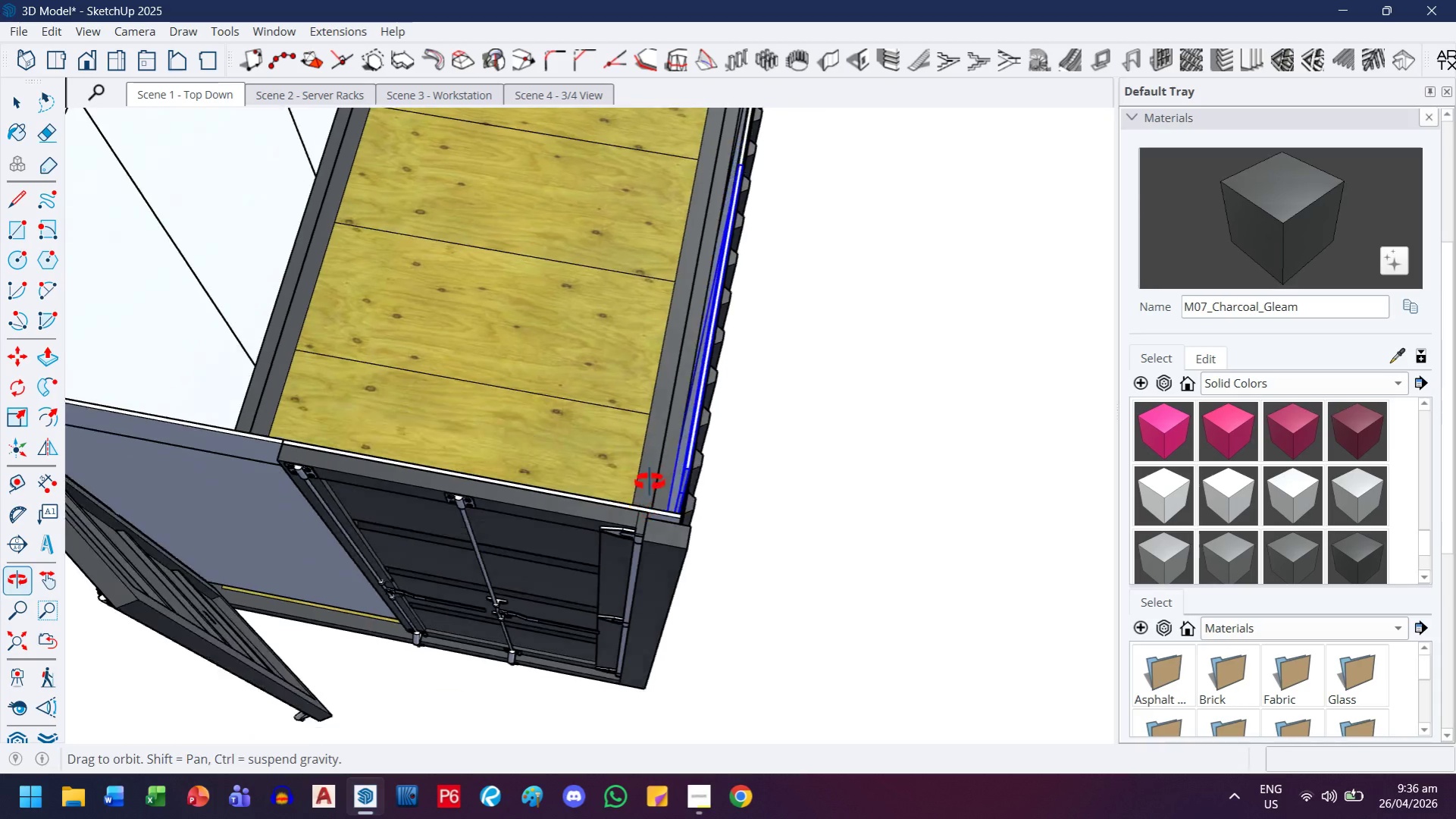 
scroll: coordinate [669, 421], scroll_direction: down, amount: 4.0
 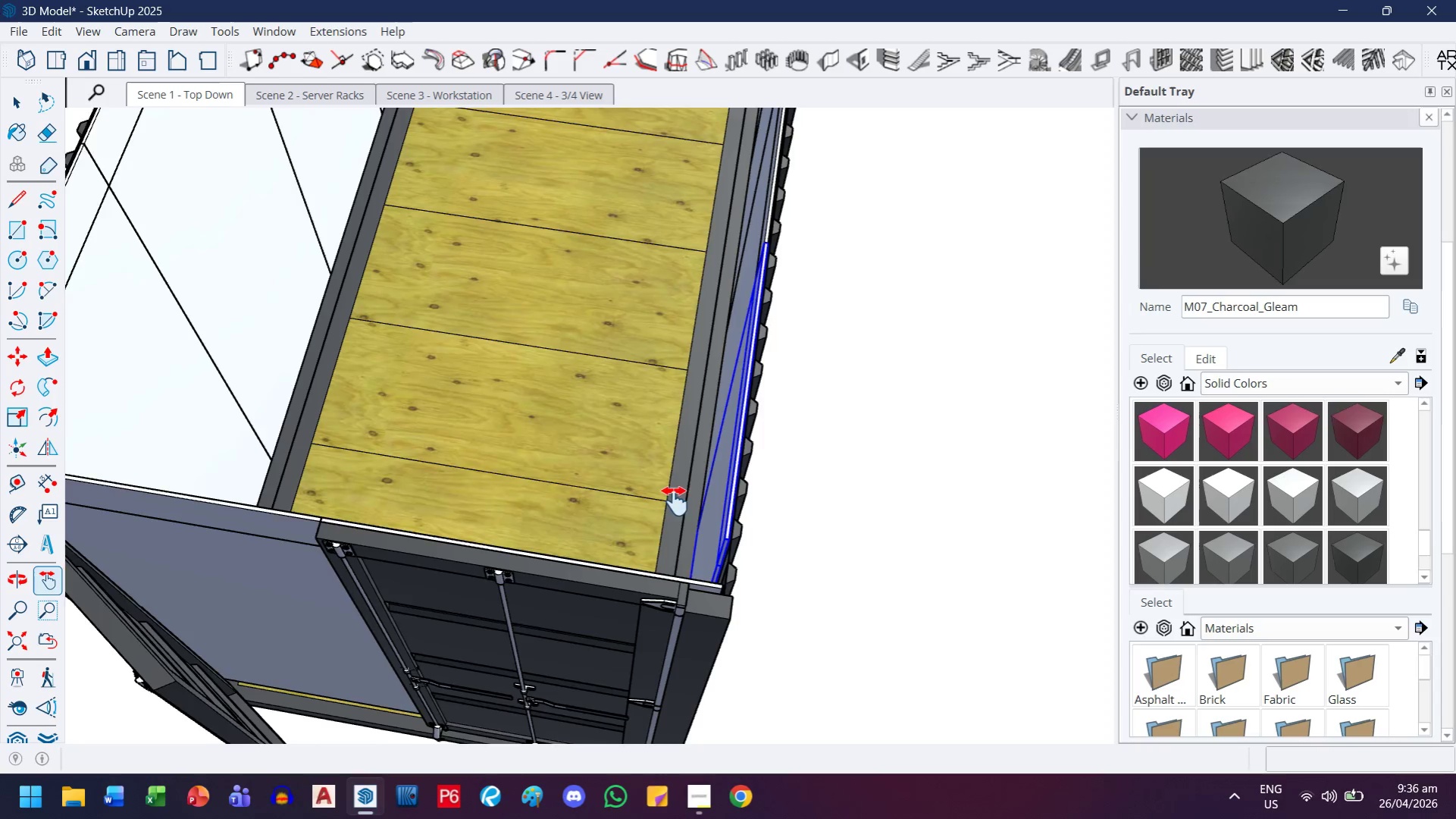 
scroll: coordinate [672, 515], scroll_direction: up, amount: 5.0
 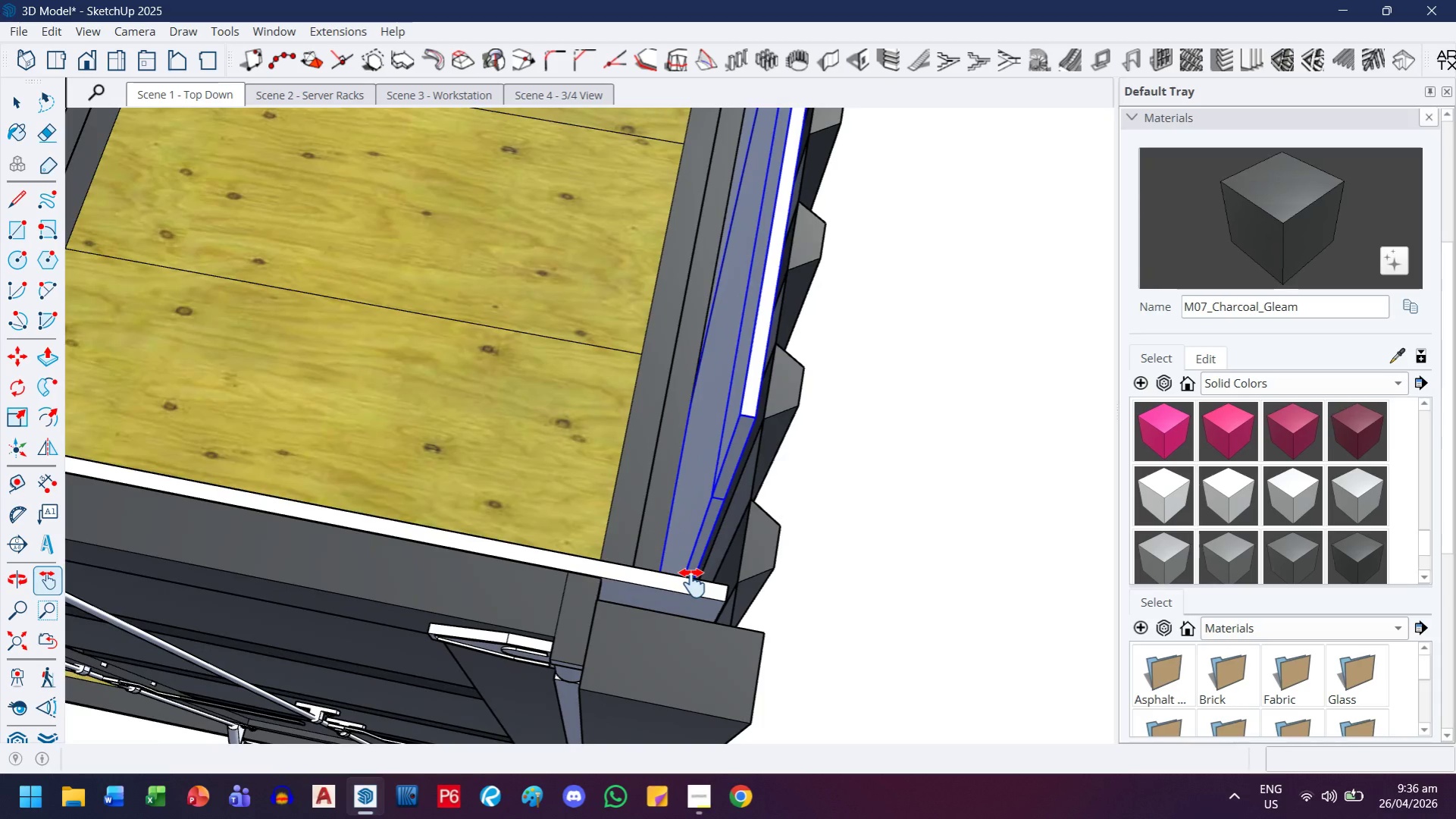 
key(Escape)
 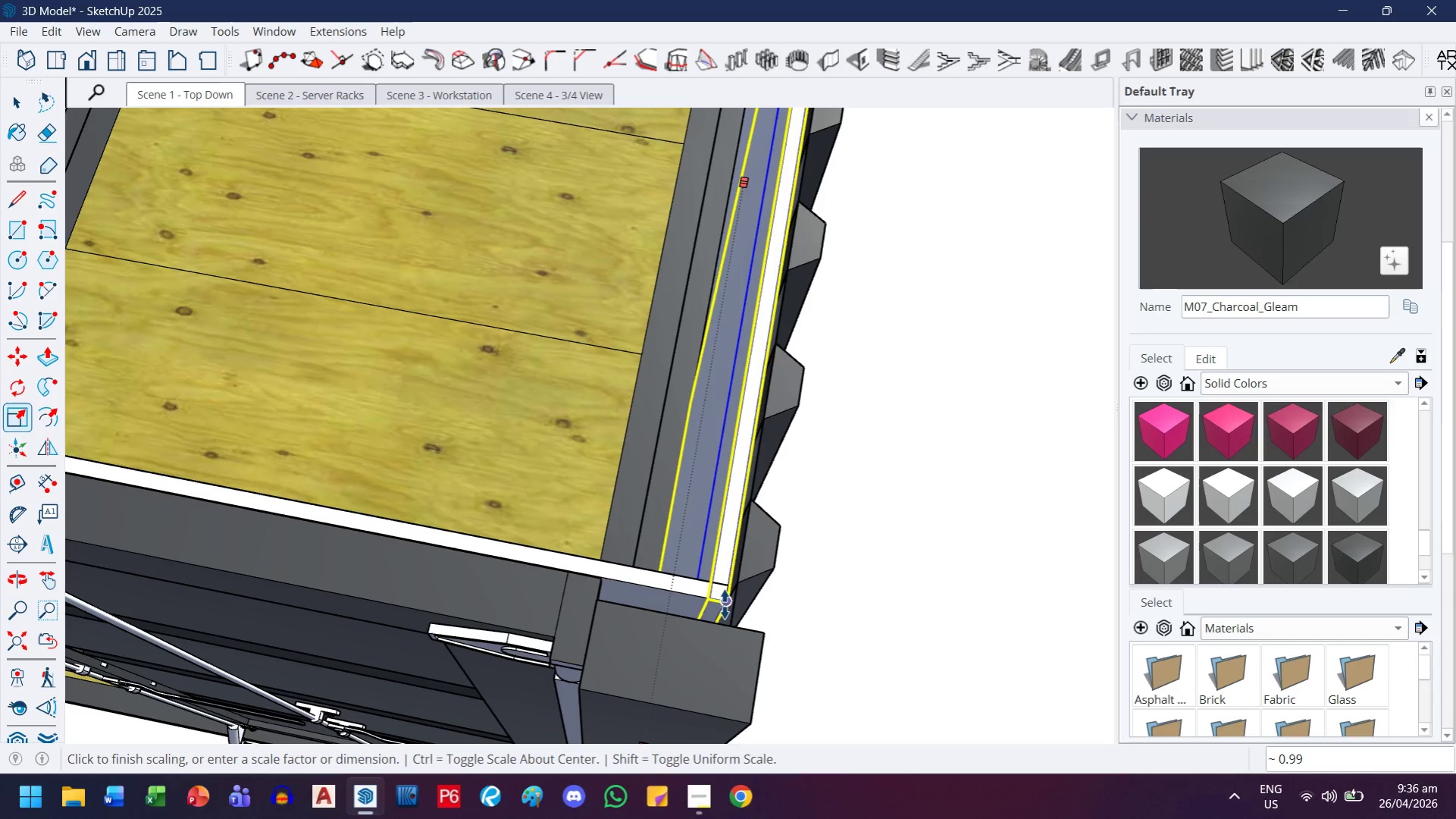 
left_click([725, 603])
 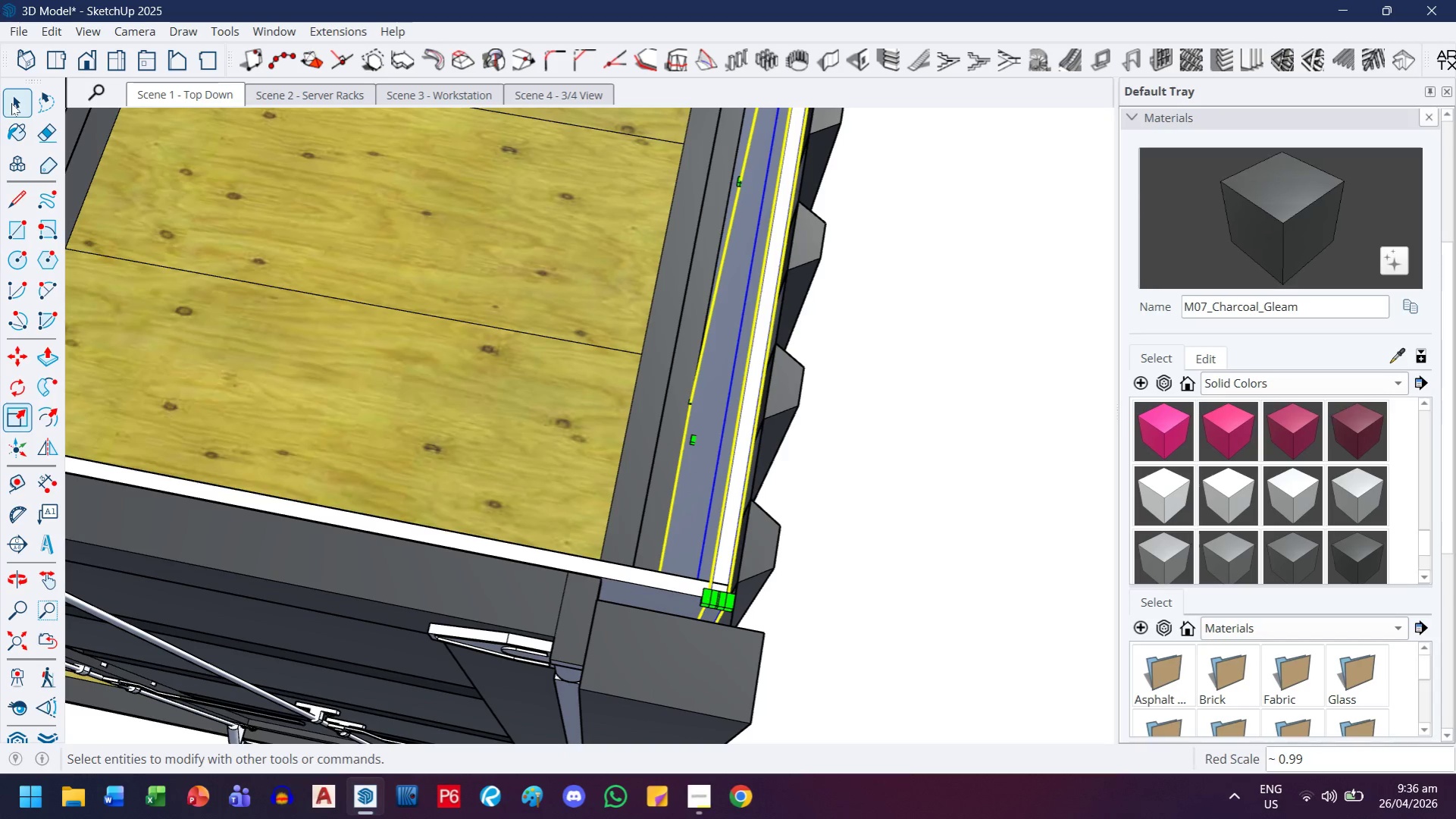 
double_click([816, 414])
 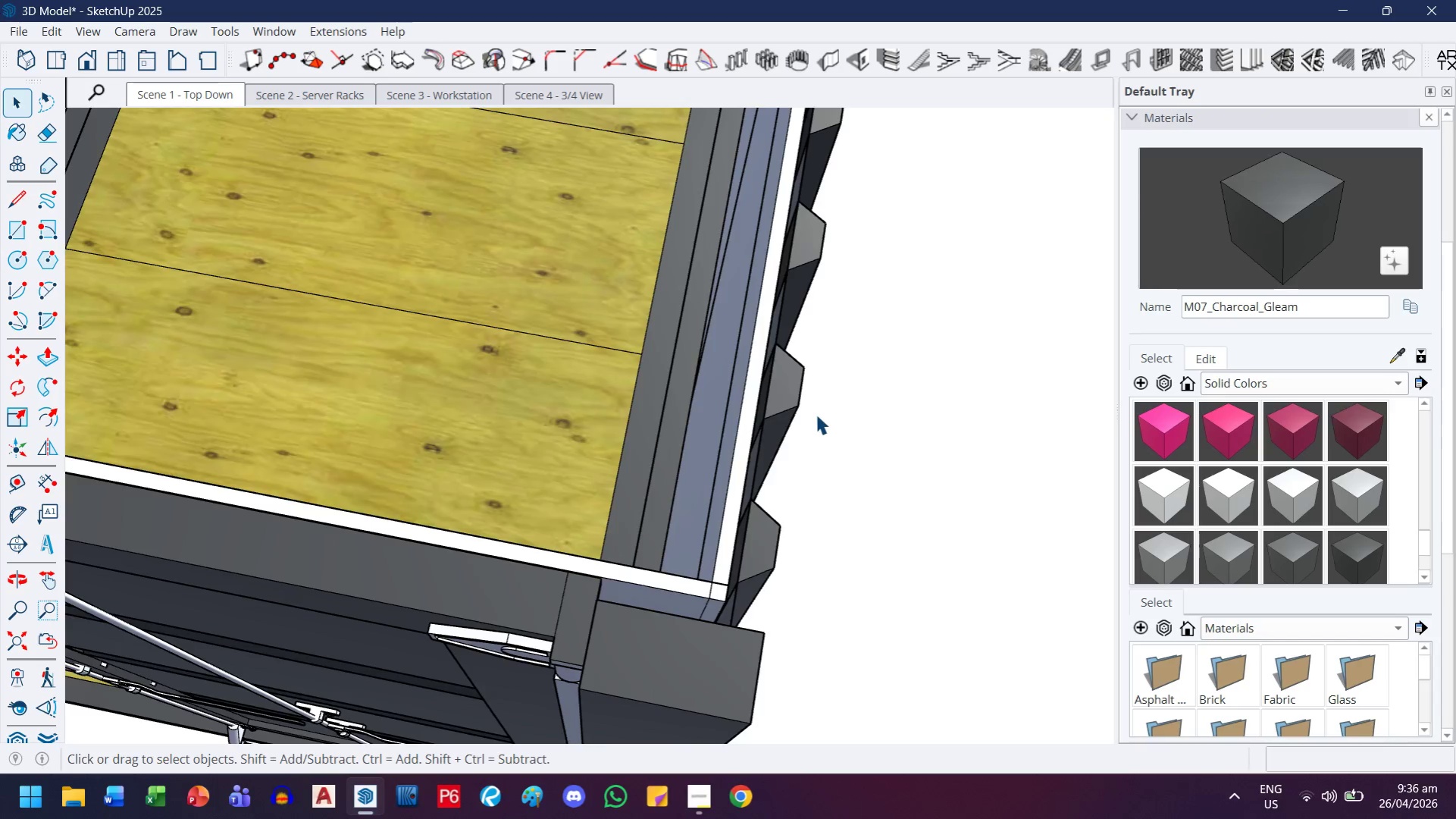 
scroll: coordinate [750, 552], scroll_direction: down, amount: 12.0
 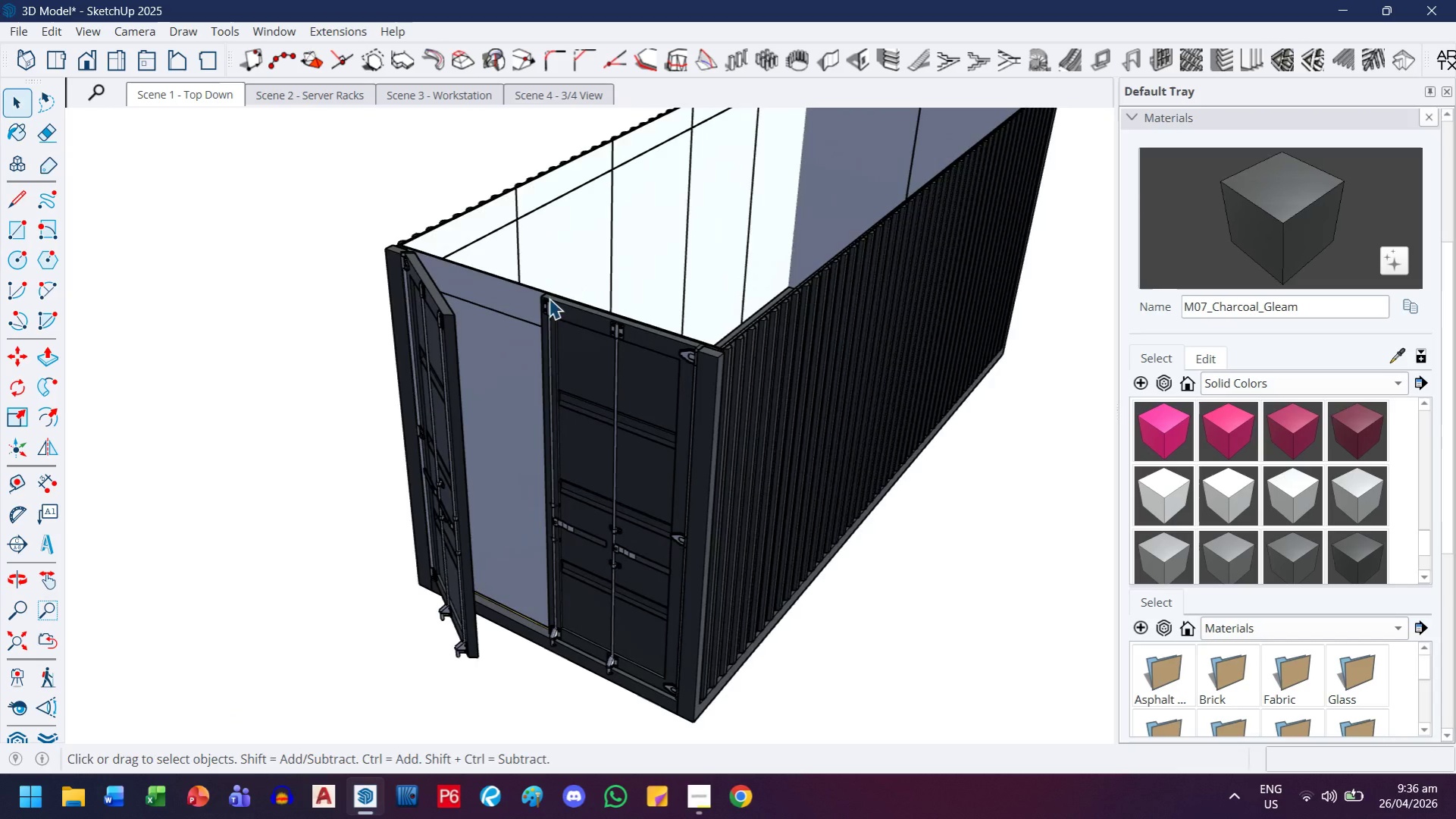 
left_click([351, 428])
 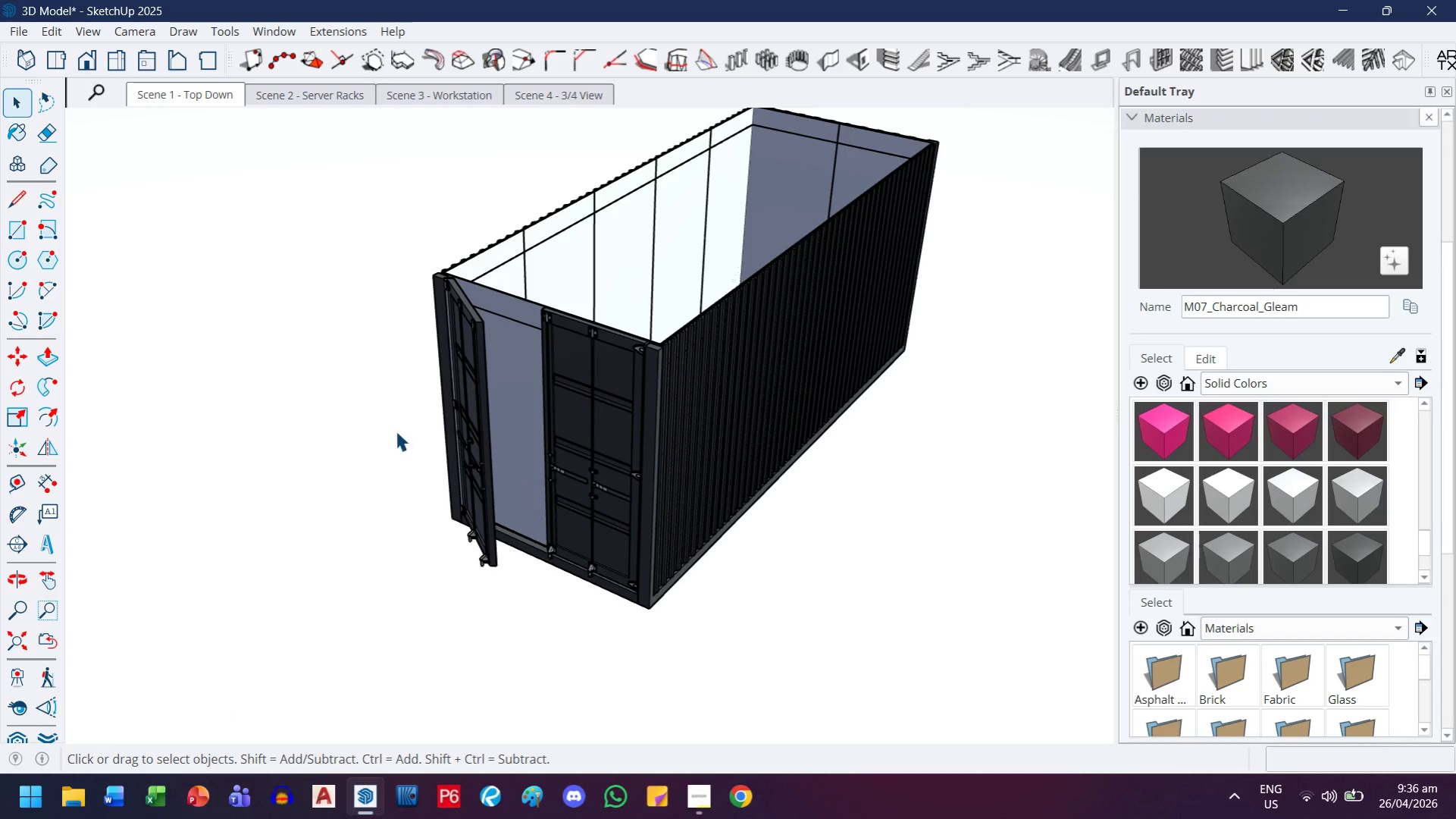 
scroll: coordinate [416, 438], scroll_direction: down, amount: 11.0
 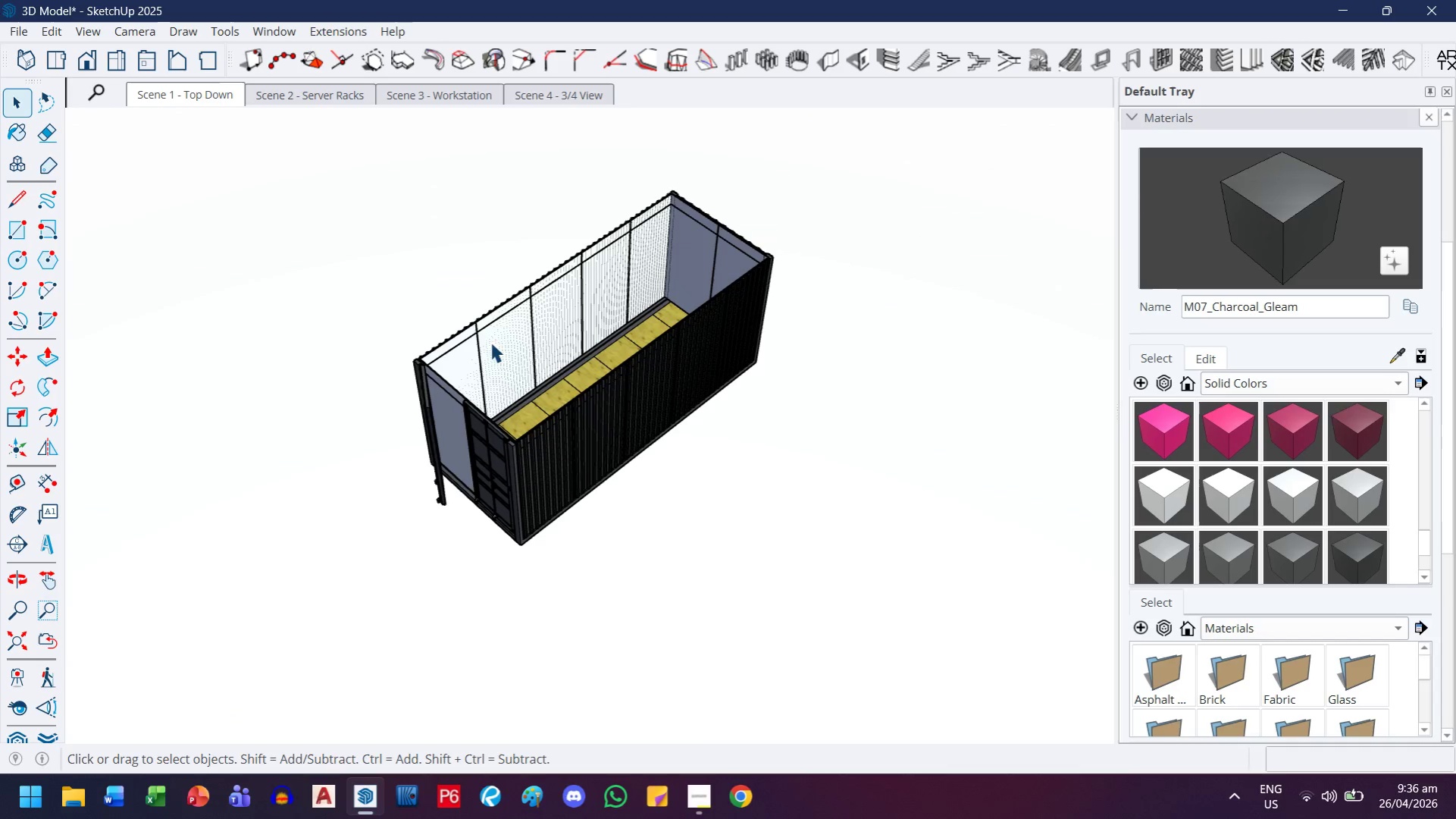 
key(Control+ControlLeft)
 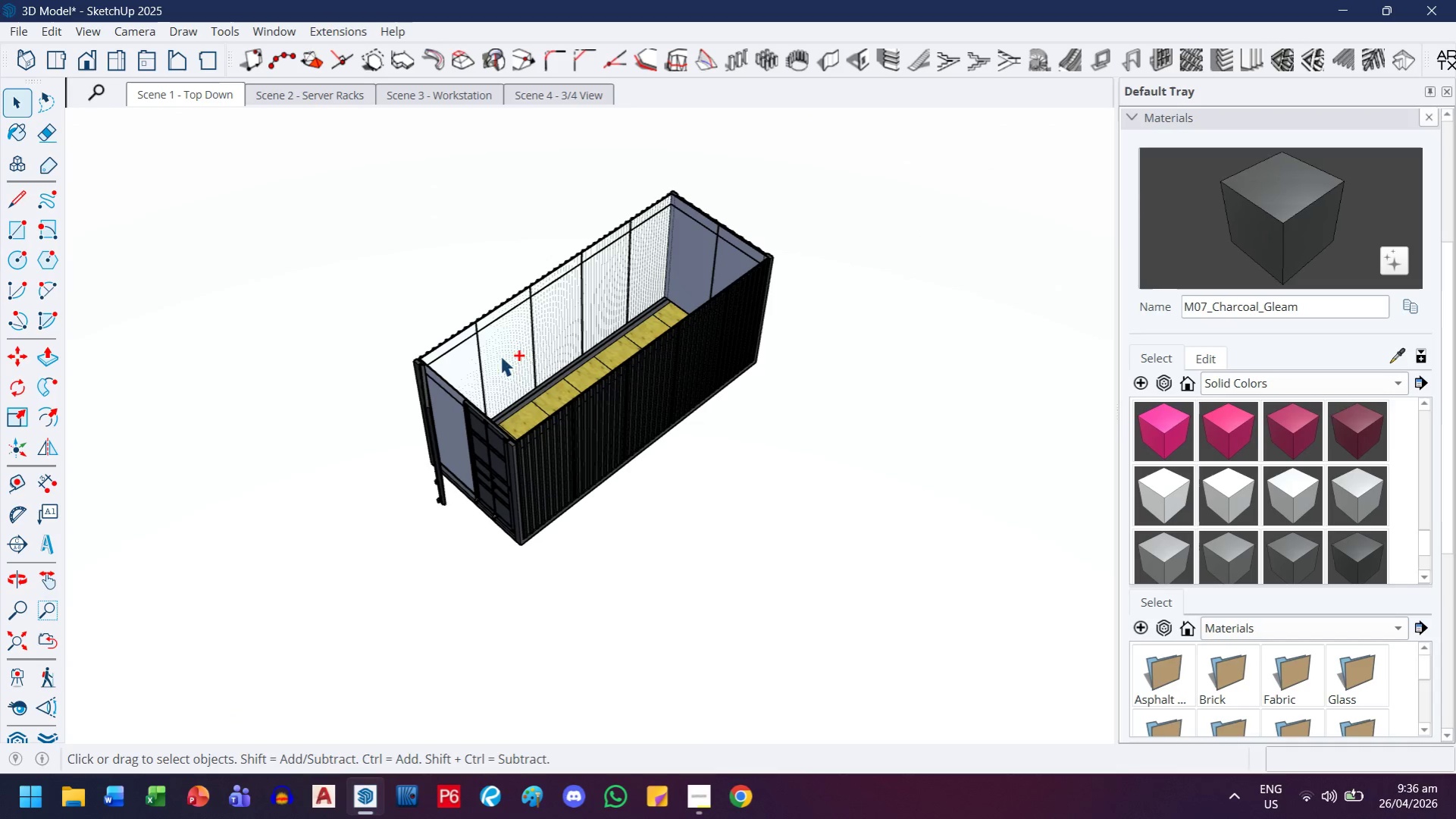 
key(Control+S)
 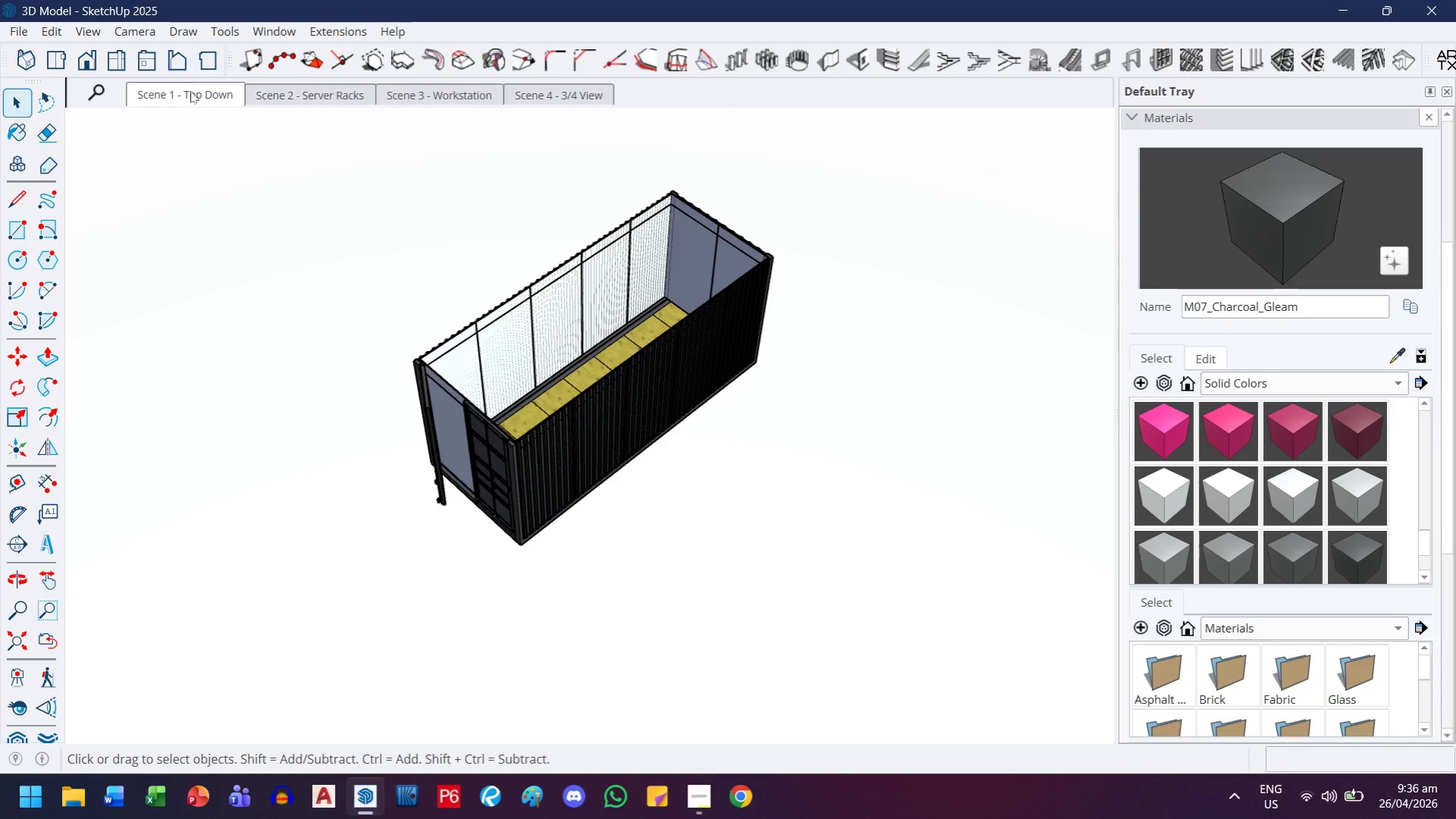 
double_click([190, 91])
 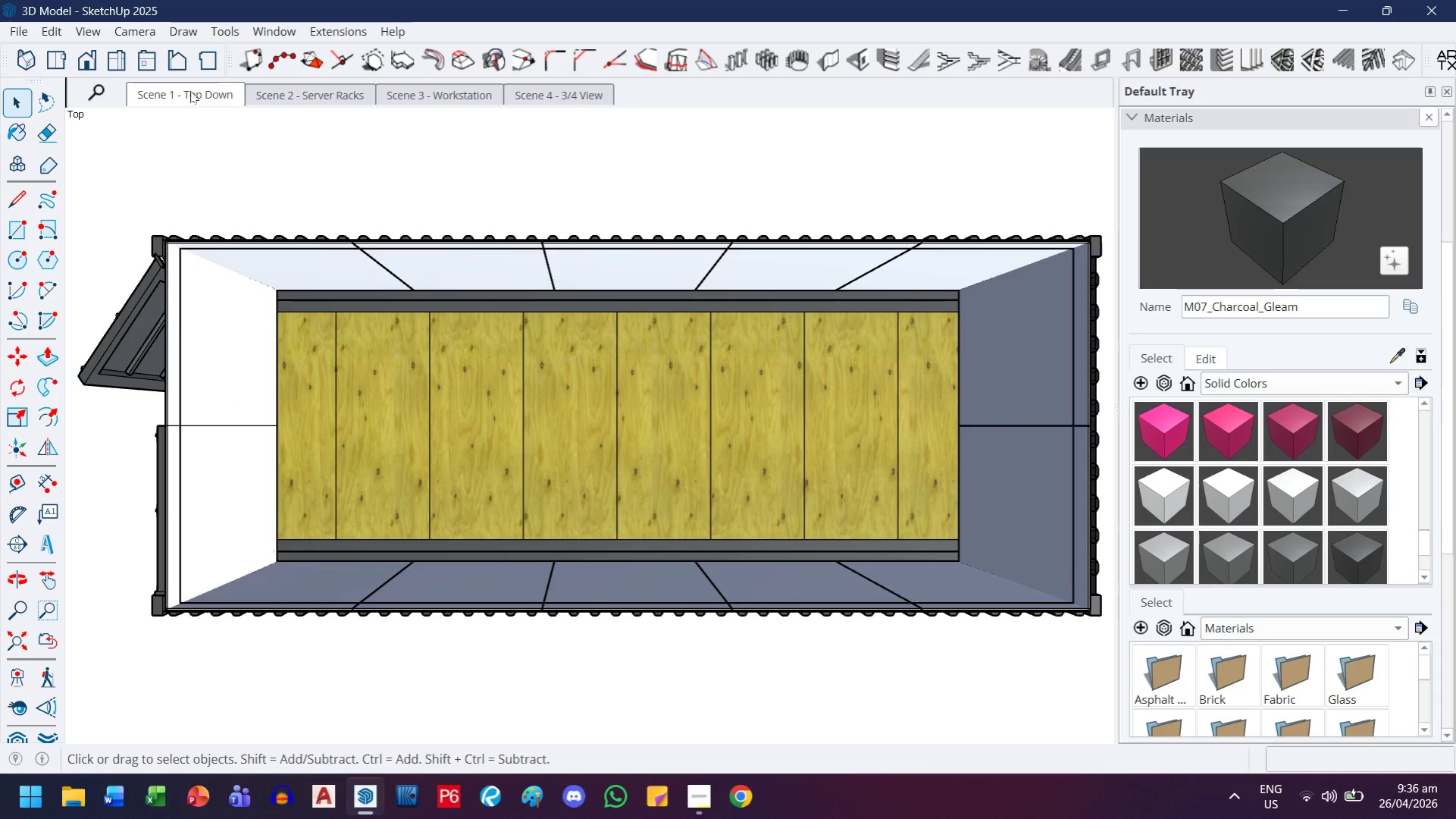 
wait(8.36)
 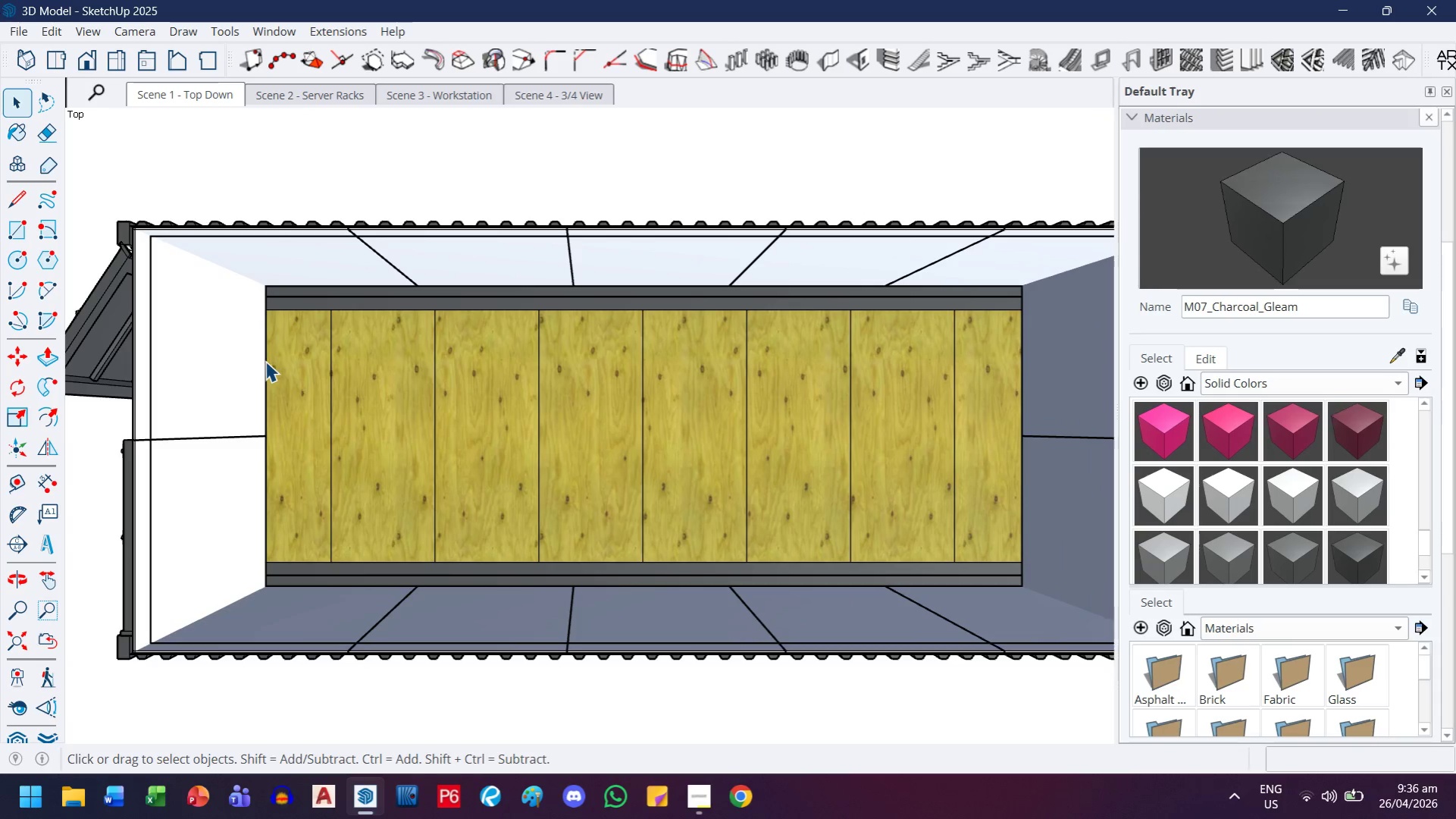 
left_click([240, 376])
 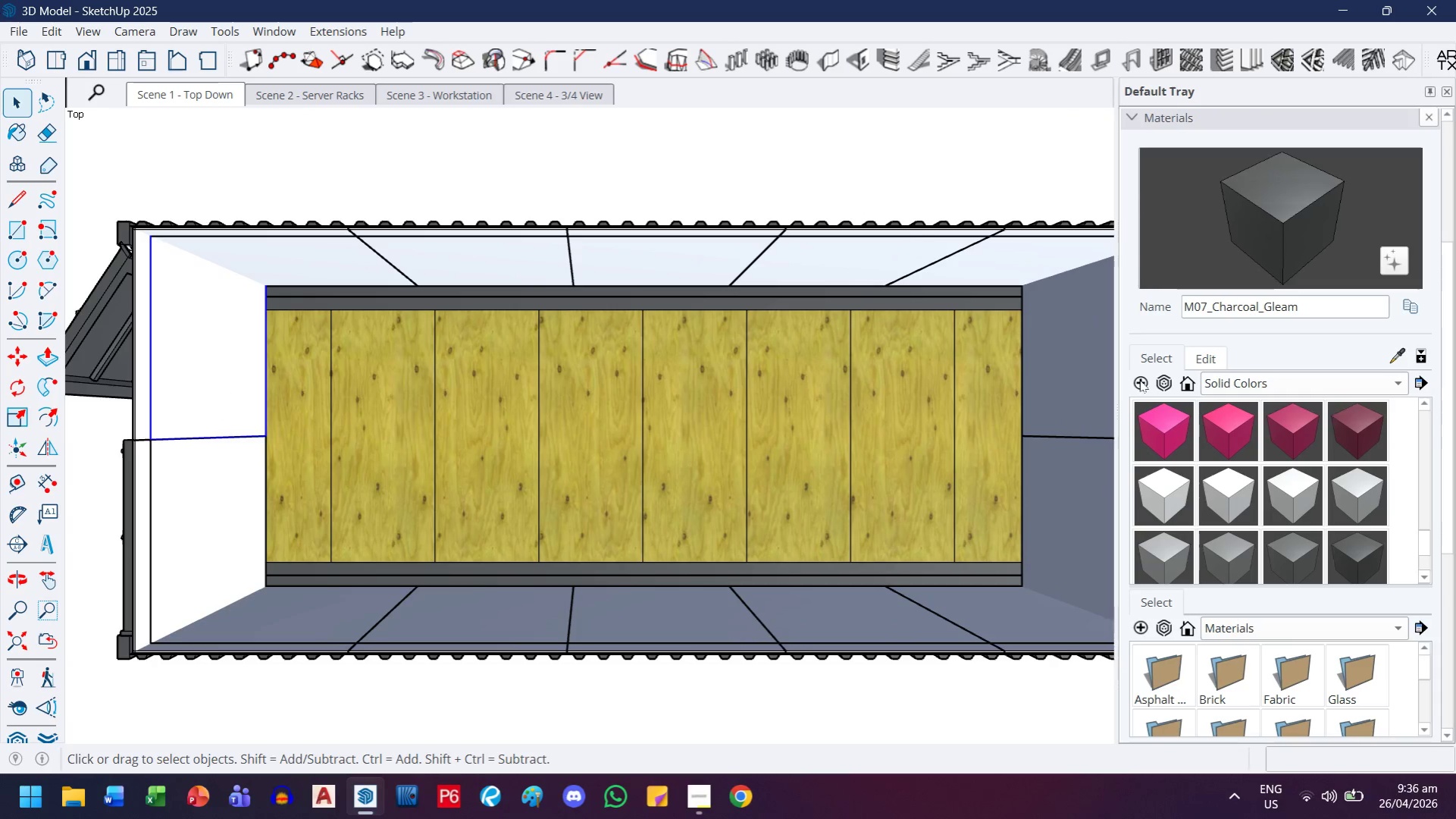 
scroll: coordinate [338, 320], scroll_direction: up, amount: 9.0
 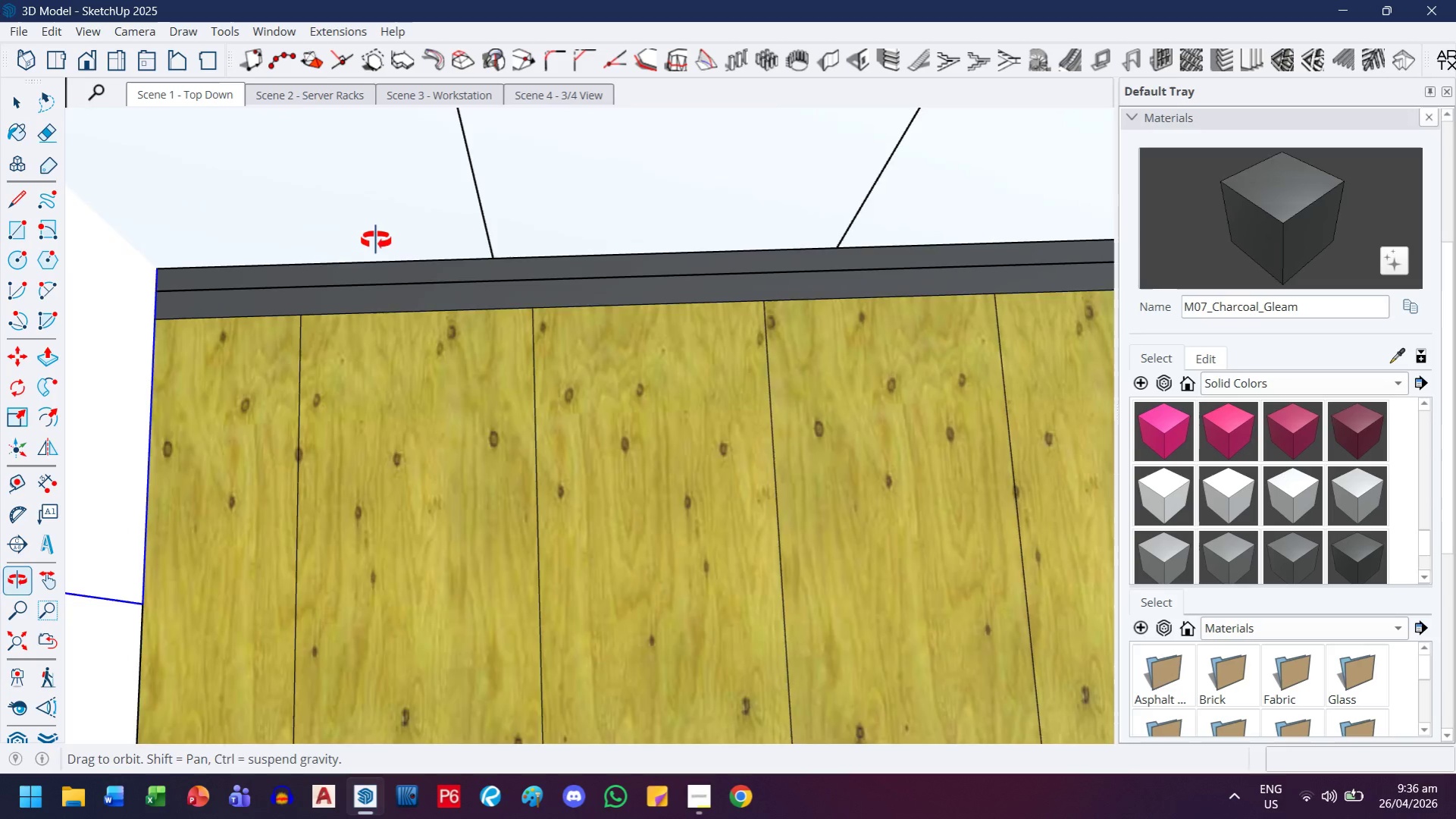 
scroll: coordinate [326, 315], scroll_direction: down, amount: 10.0
 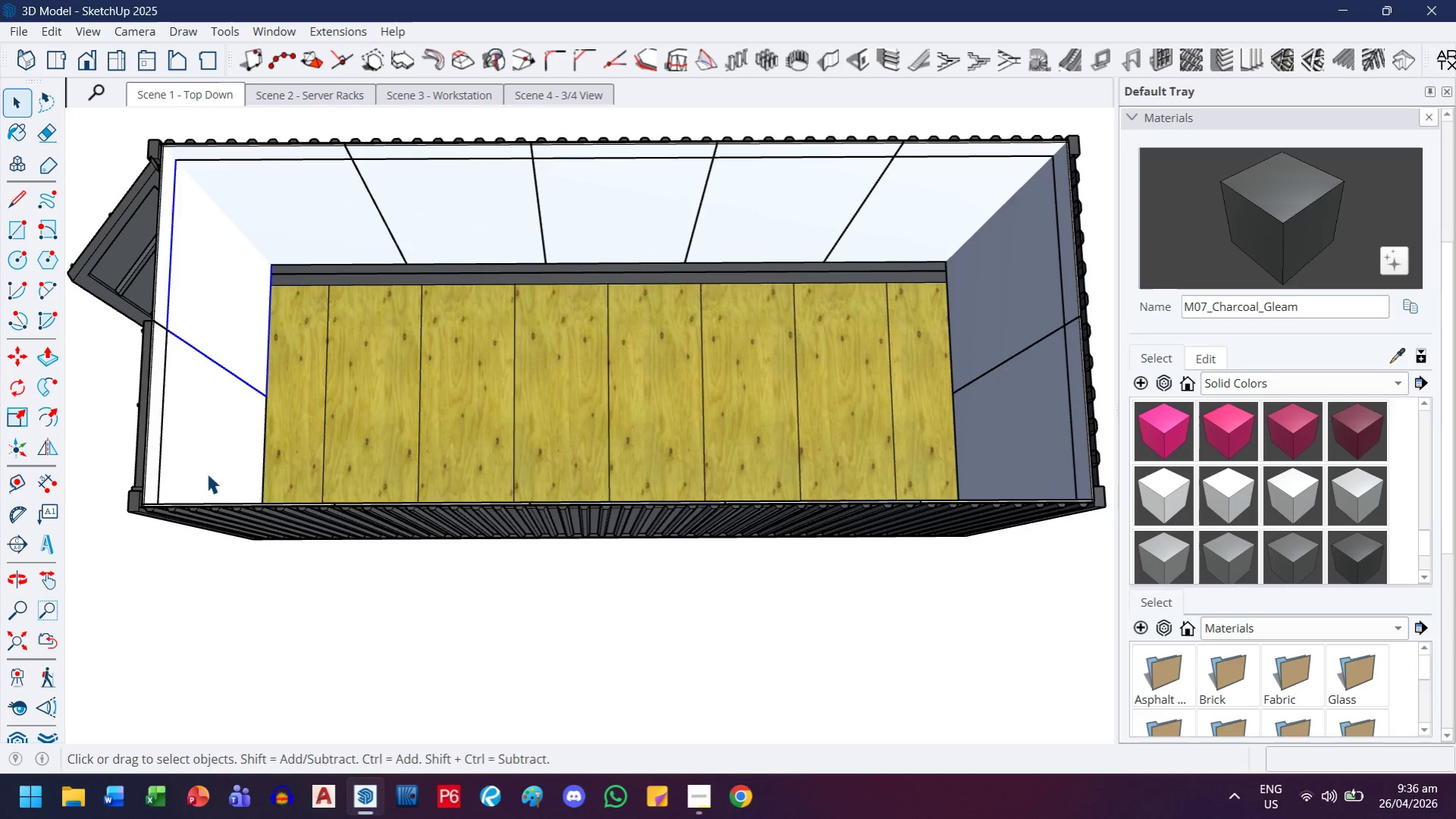 
left_click_drag(start_coordinate=[55, 515], to_coordinate=[60, 511])
 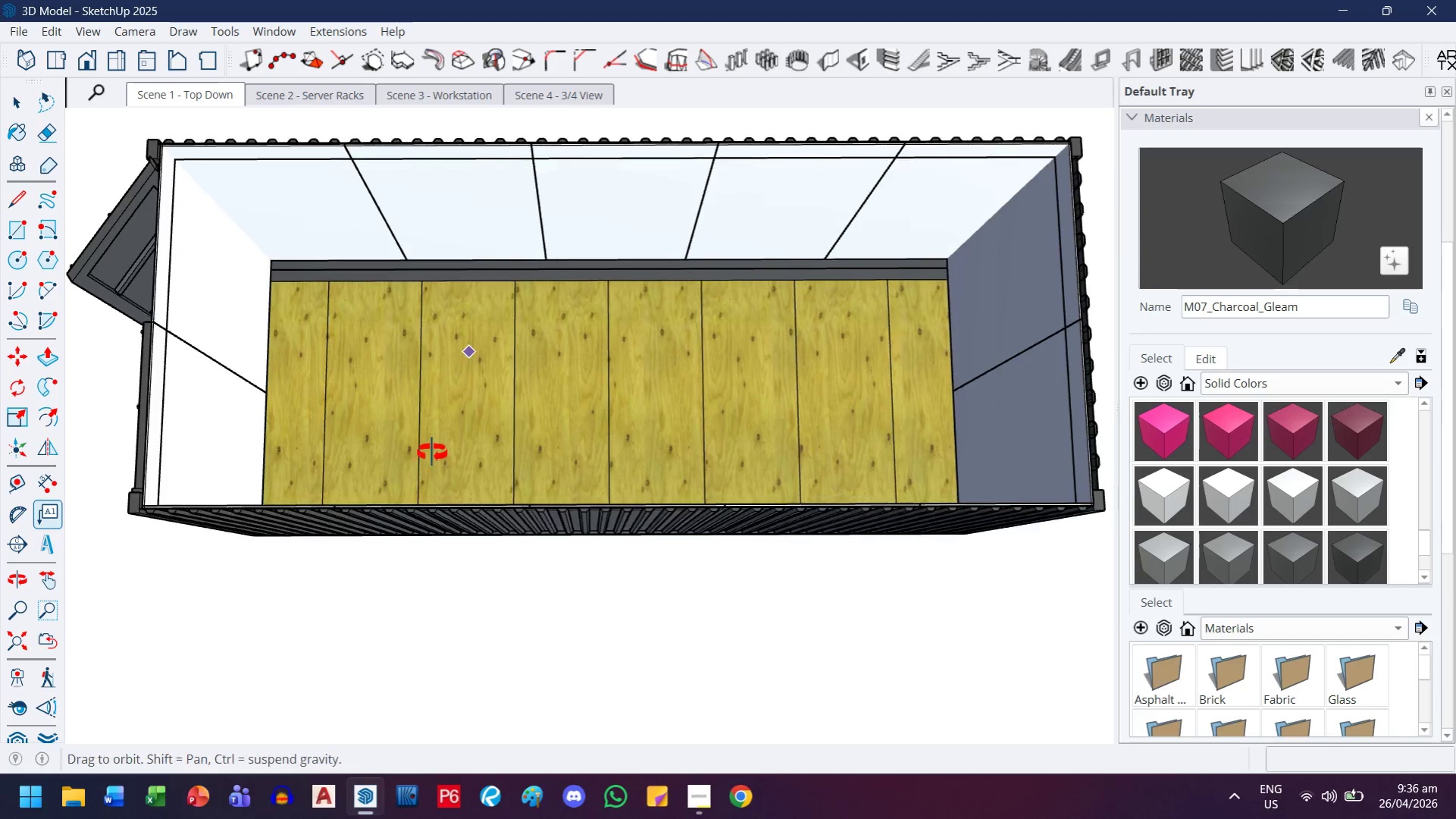 
scroll: coordinate [413, 535], scroll_direction: down, amount: 3.0
 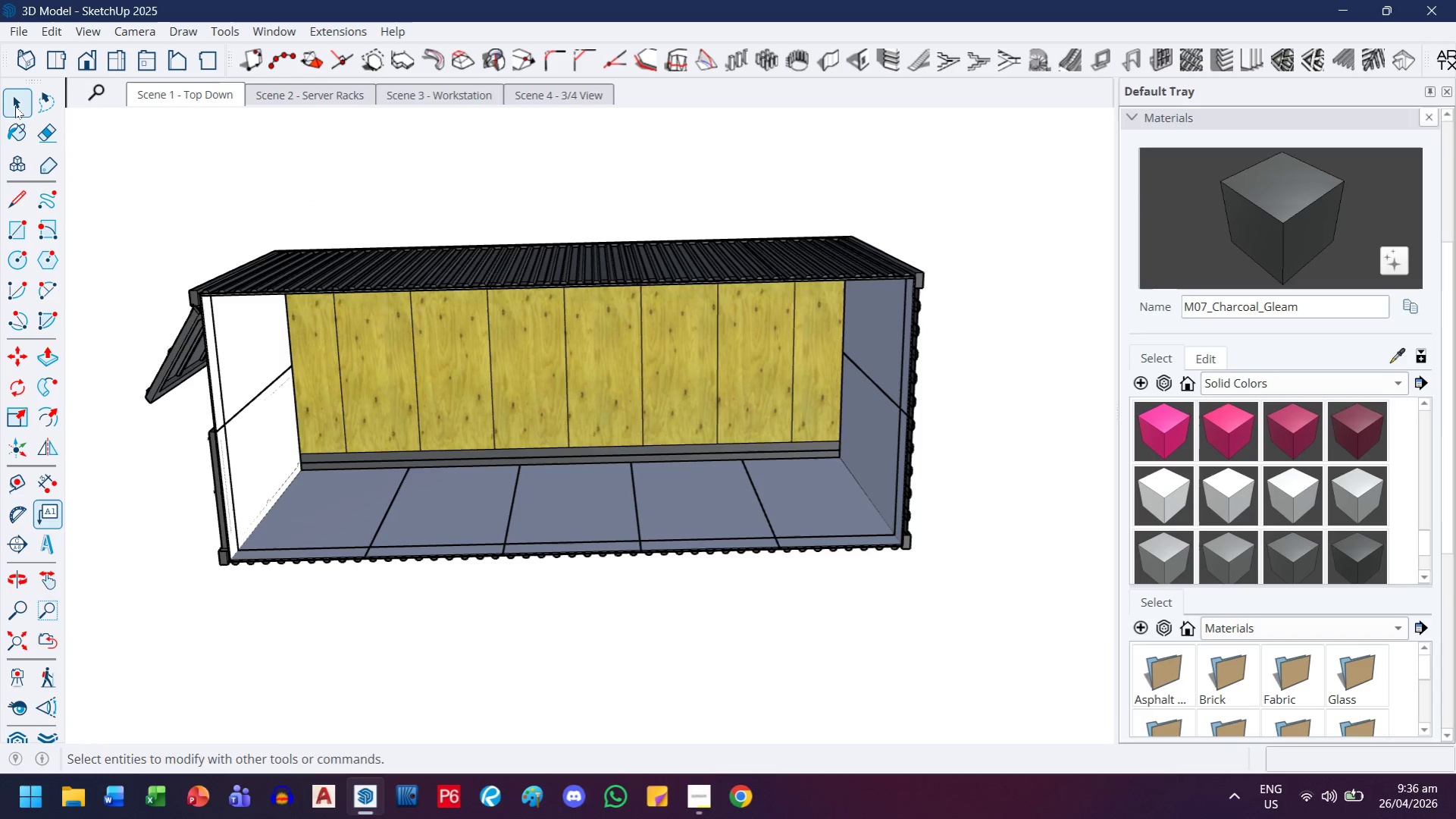 
double_click([197, 146])
 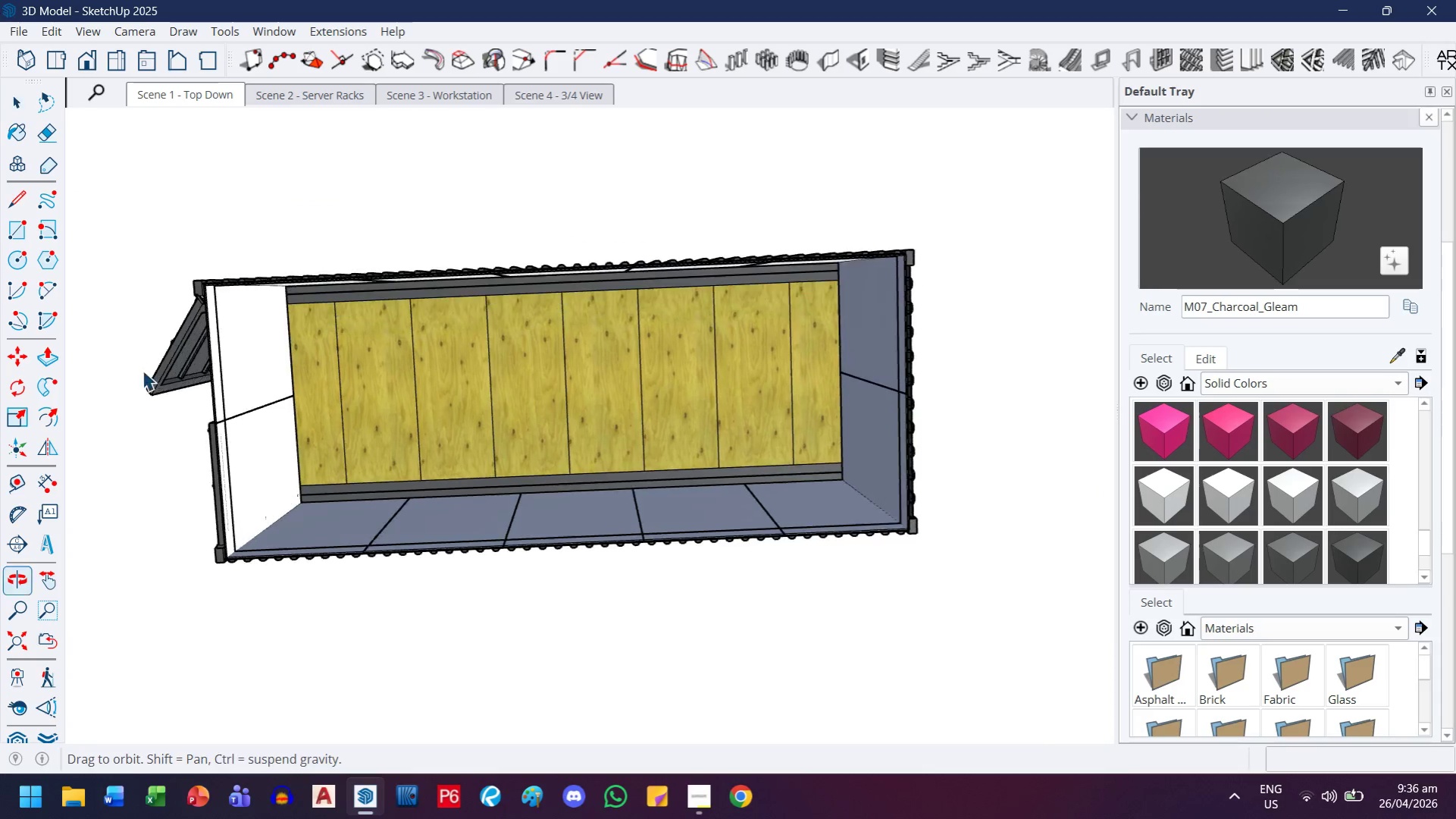 
key(R)
 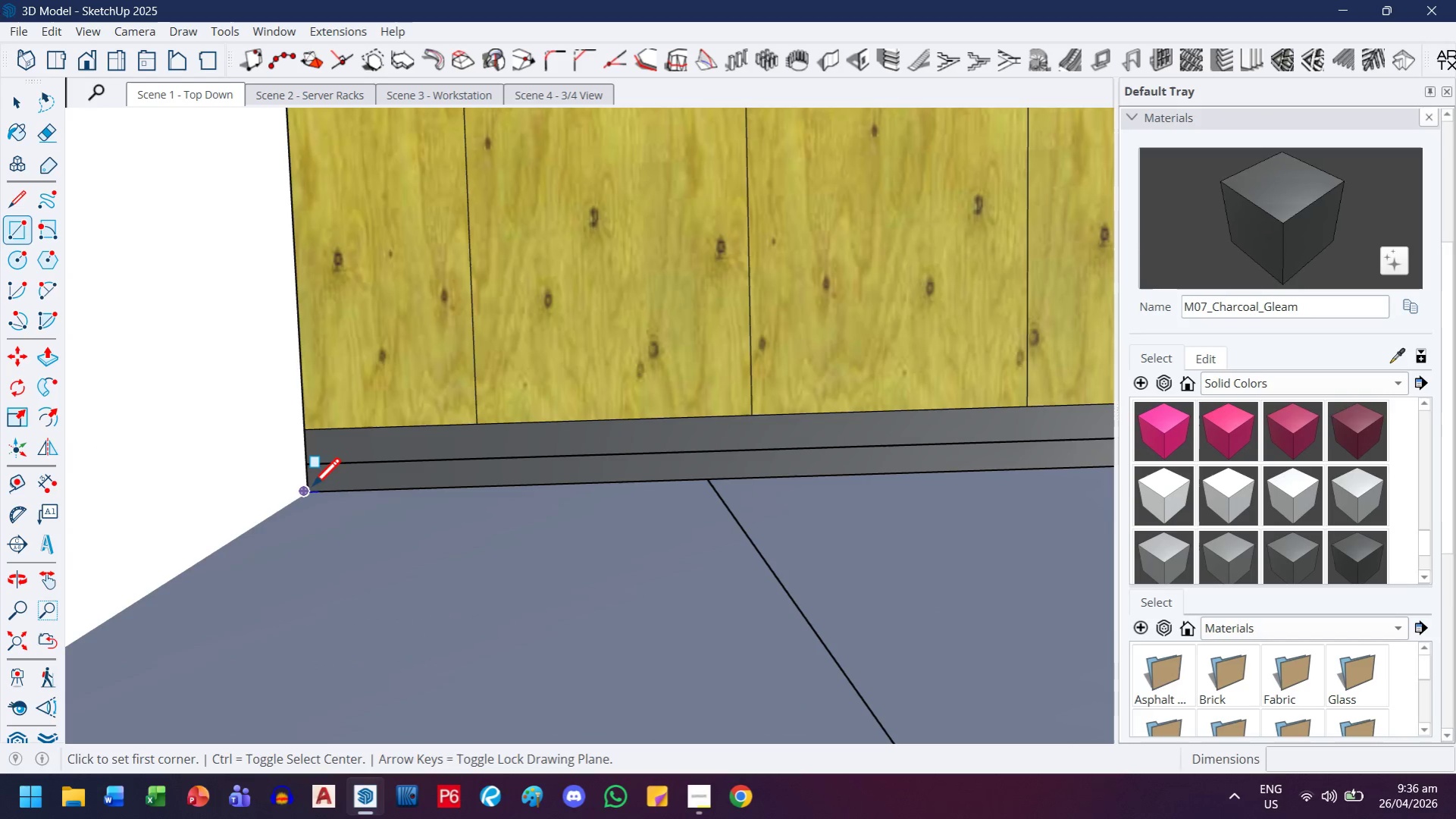 
scroll: coordinate [318, 518], scroll_direction: up, amount: 14.0
 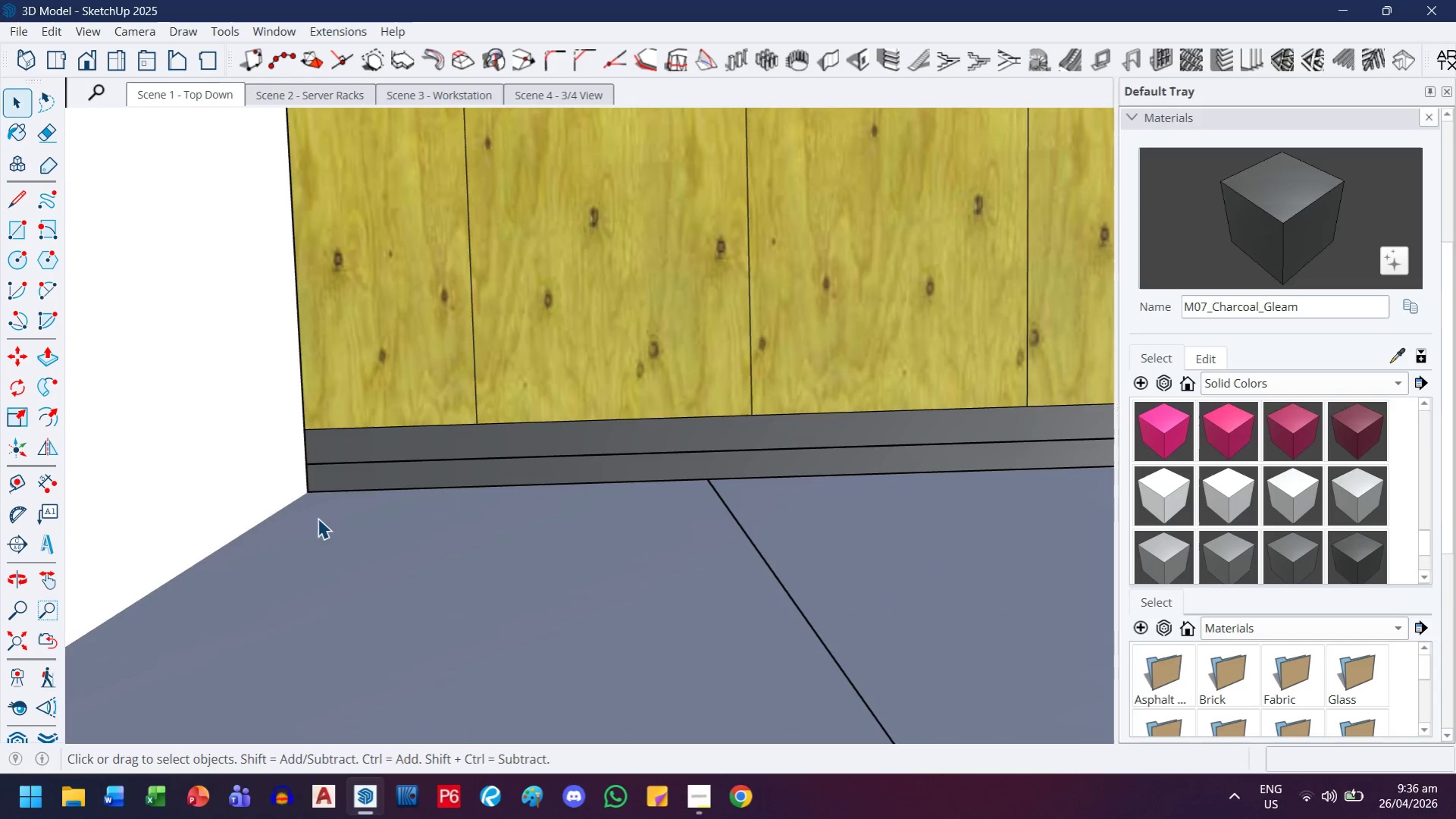 
left_click([312, 488])
 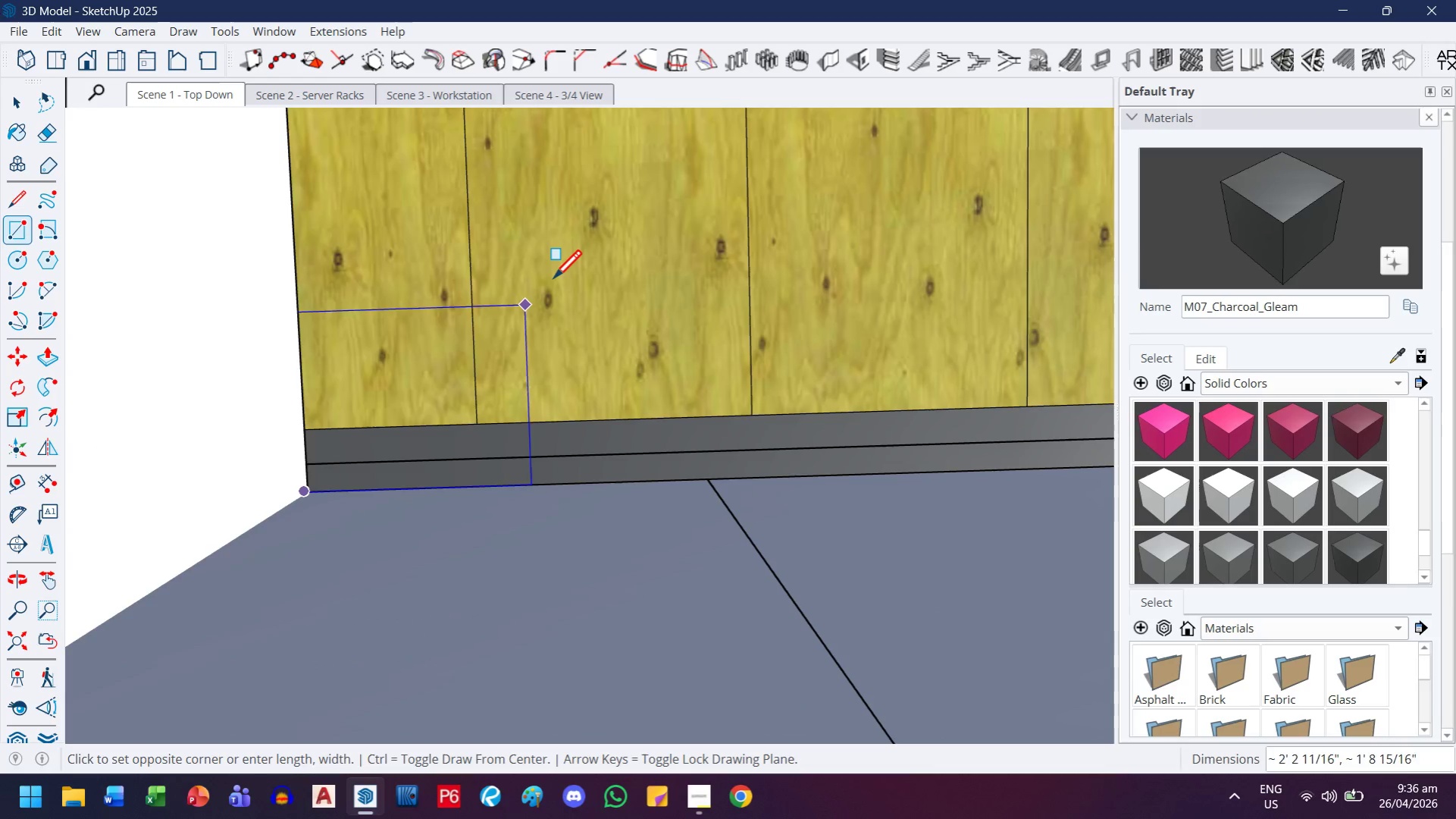 
key(H)
 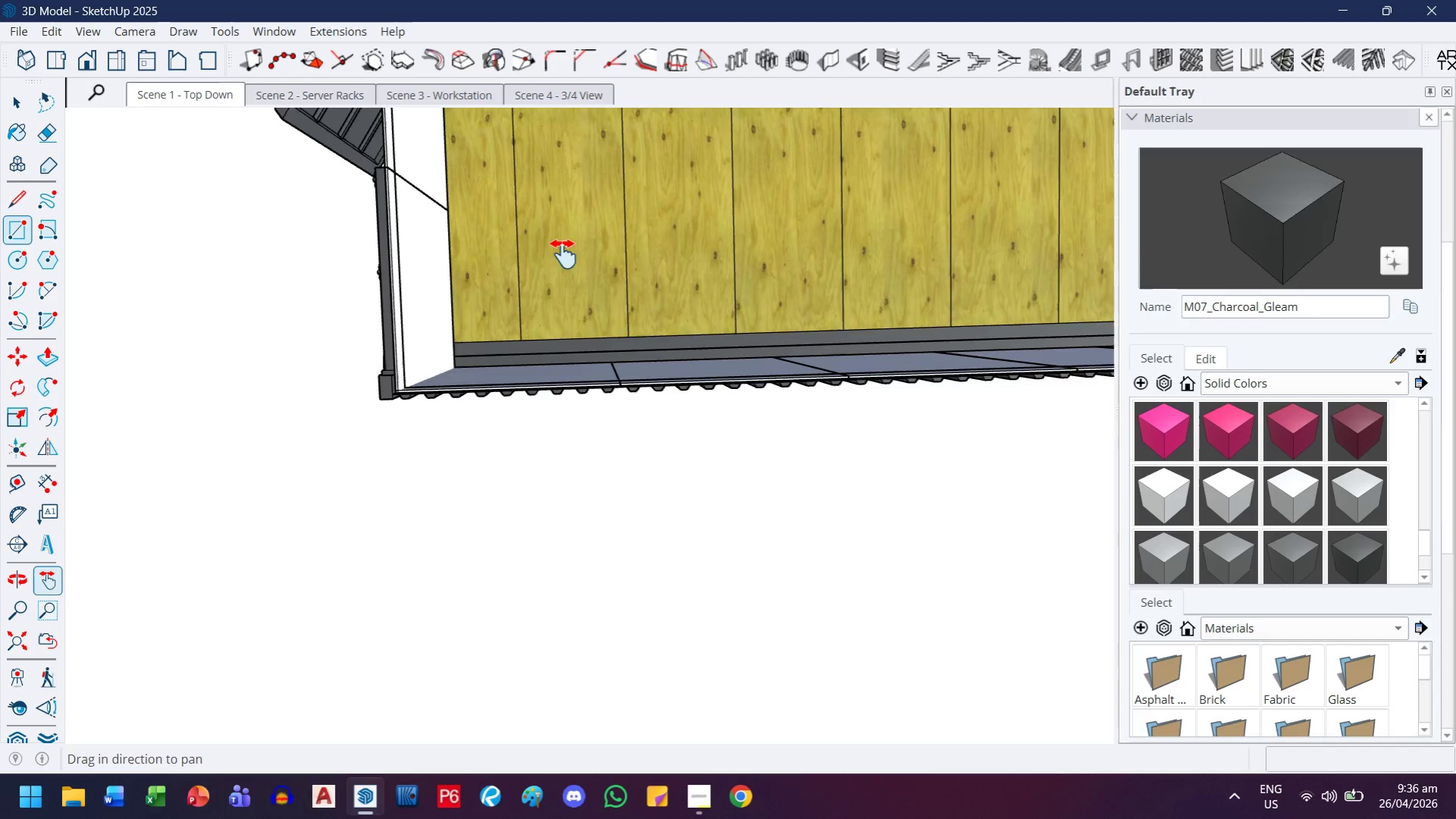 
left_click_drag(start_coordinate=[563, 253], to_coordinate=[465, 417])
 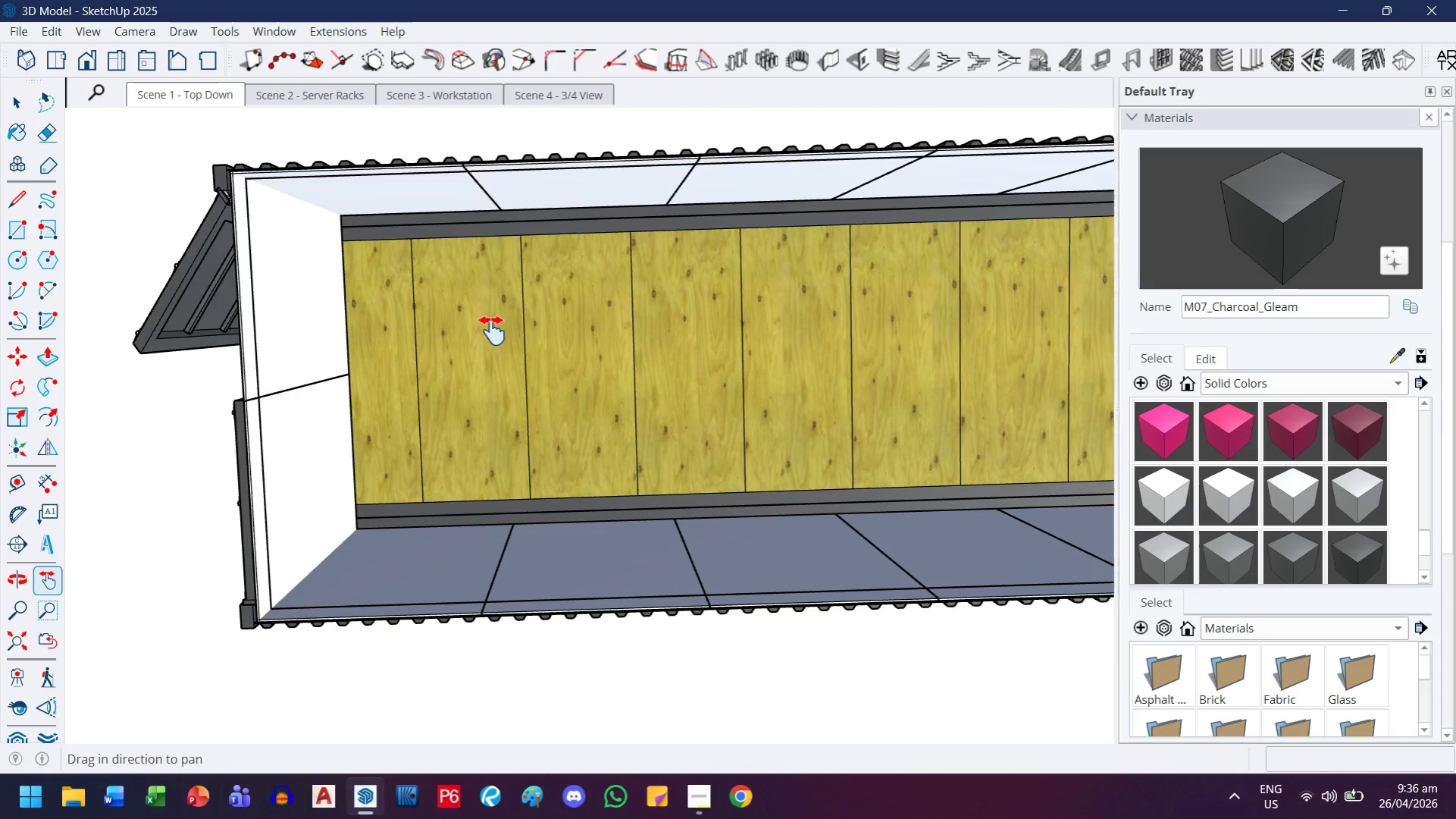 
scroll: coordinate [547, 289], scroll_direction: down, amount: 10.0
 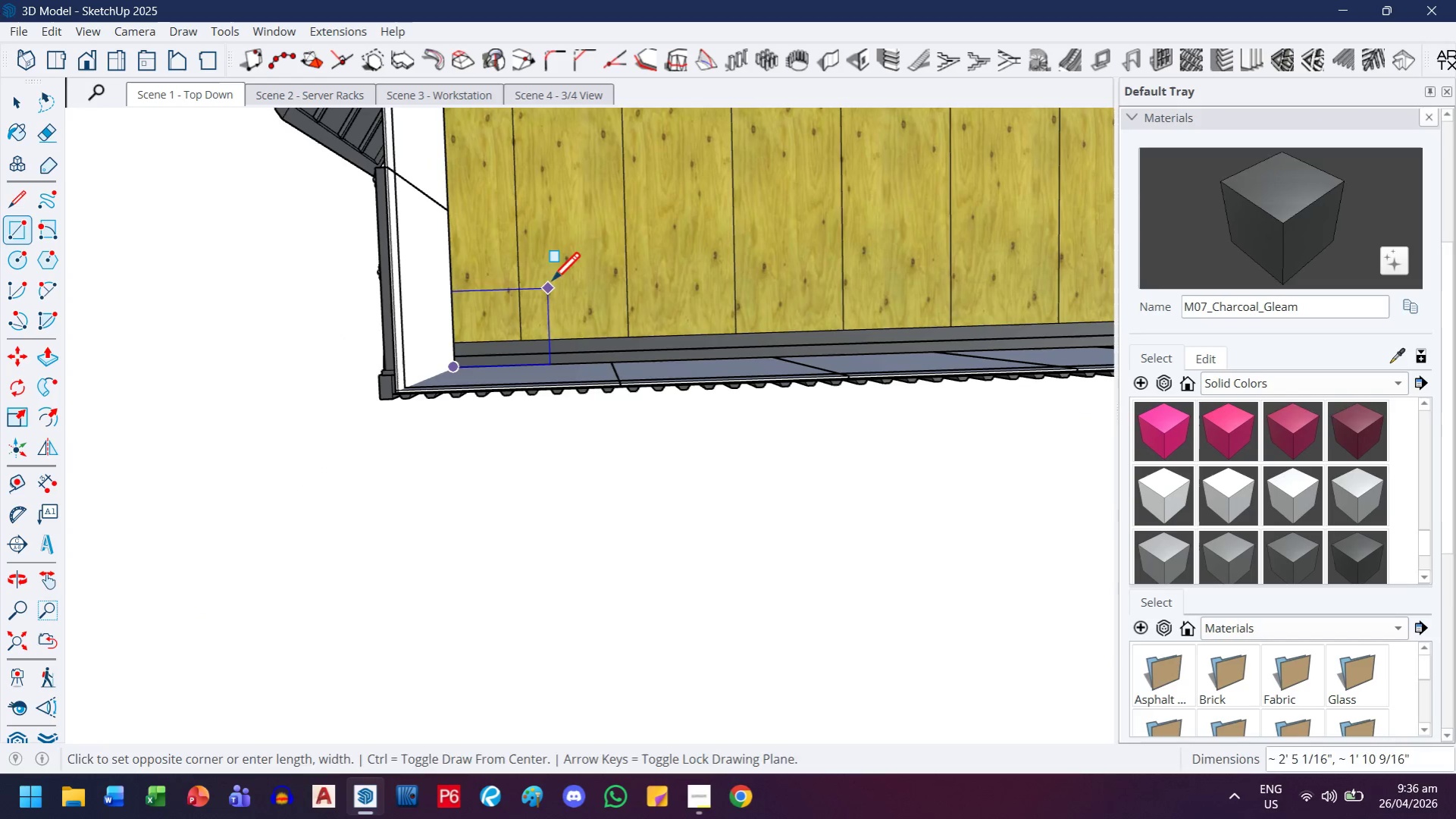 
key(Escape)
 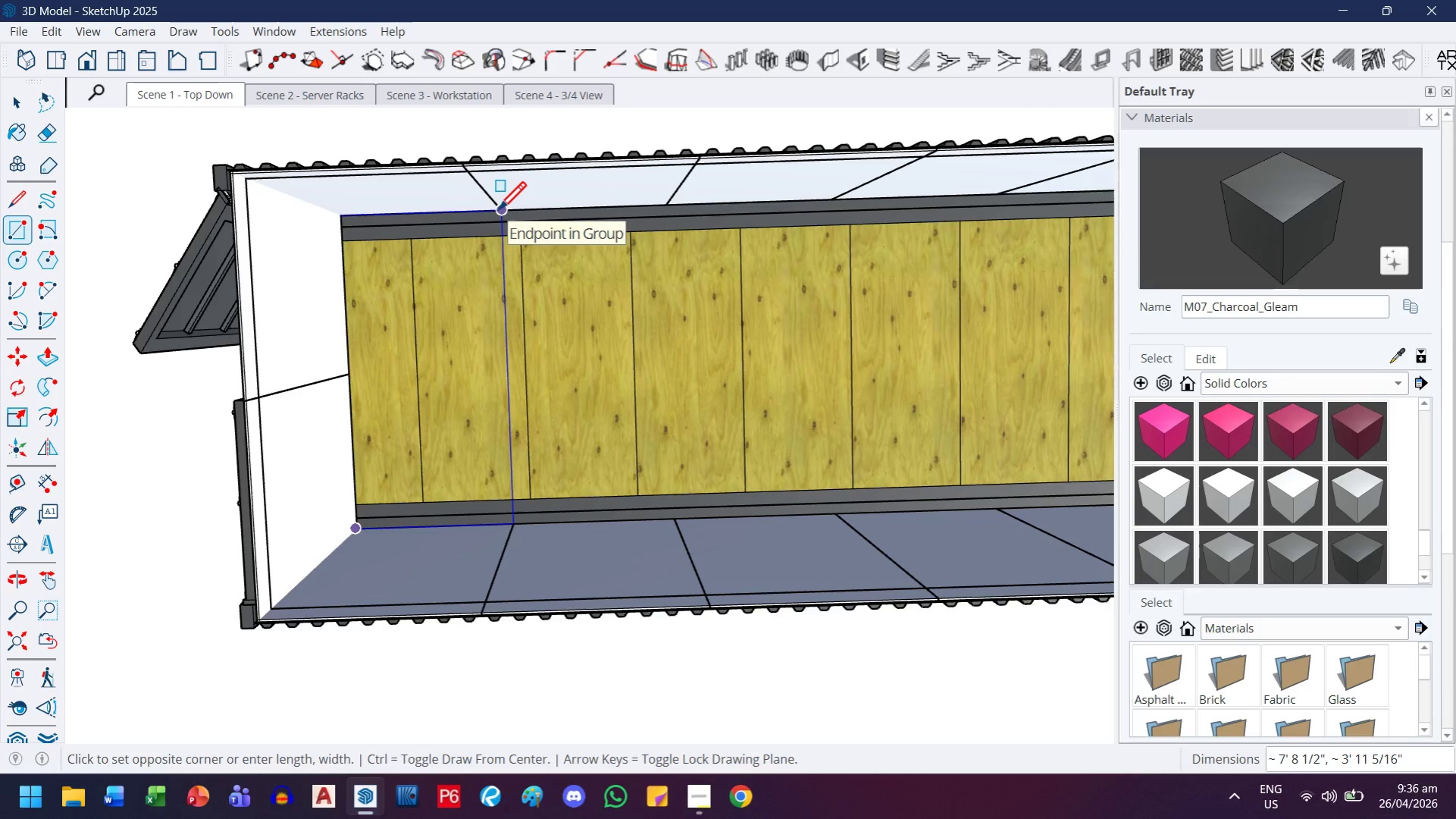 
key(H)
 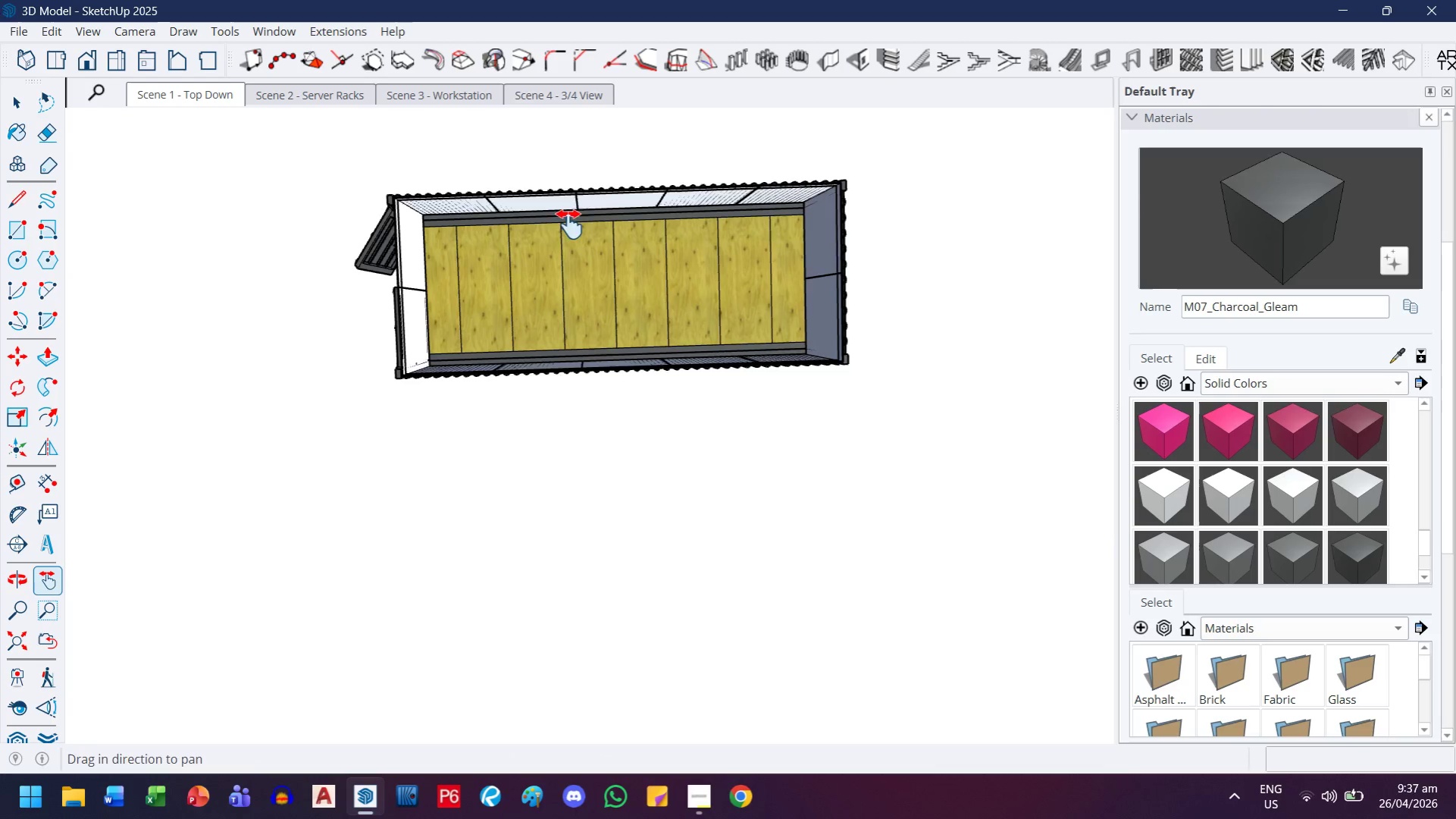 
left_click_drag(start_coordinate=[569, 224], to_coordinate=[506, 255])
 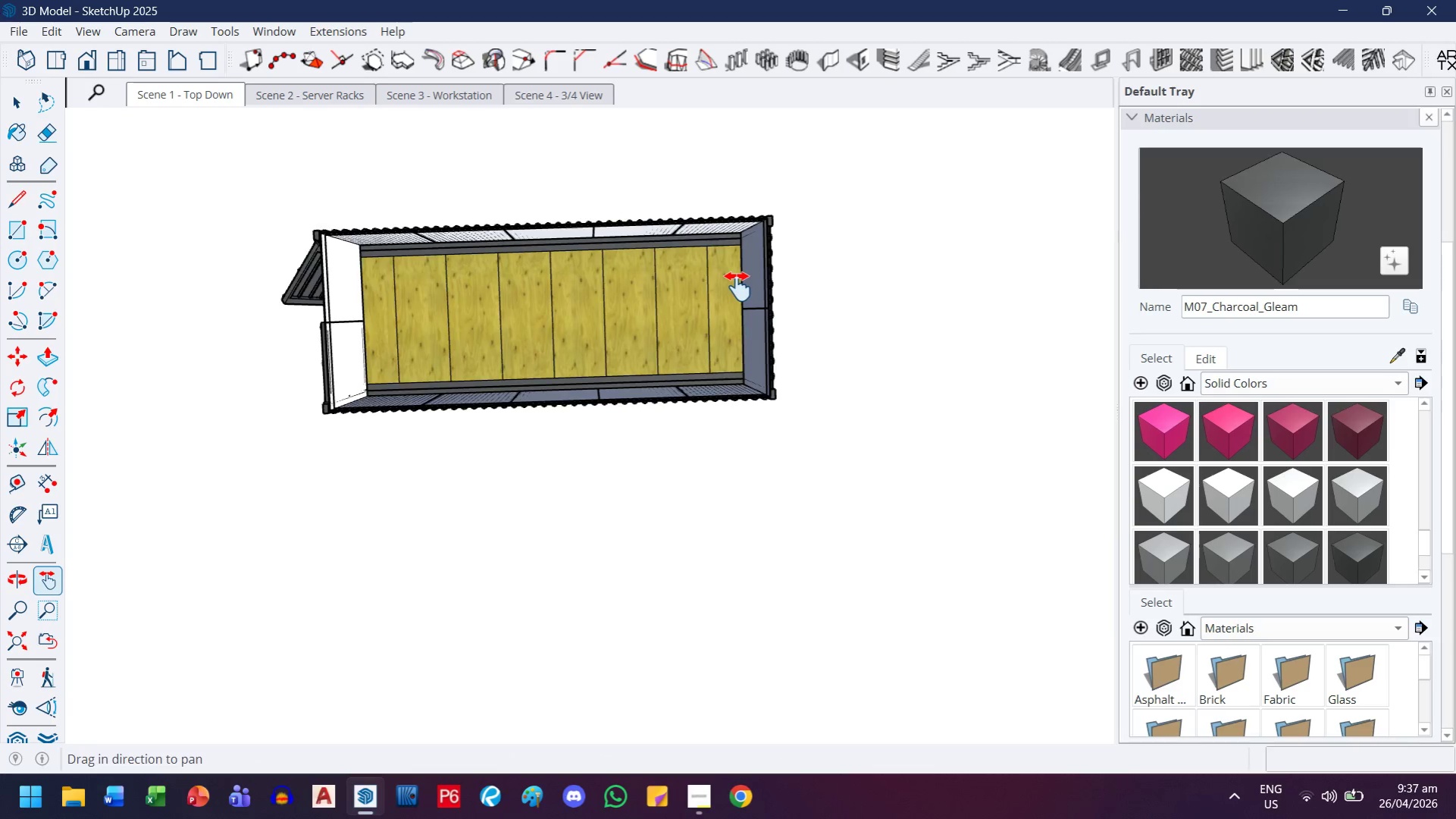 
scroll: coordinate [497, 217], scroll_direction: down, amount: 8.0
 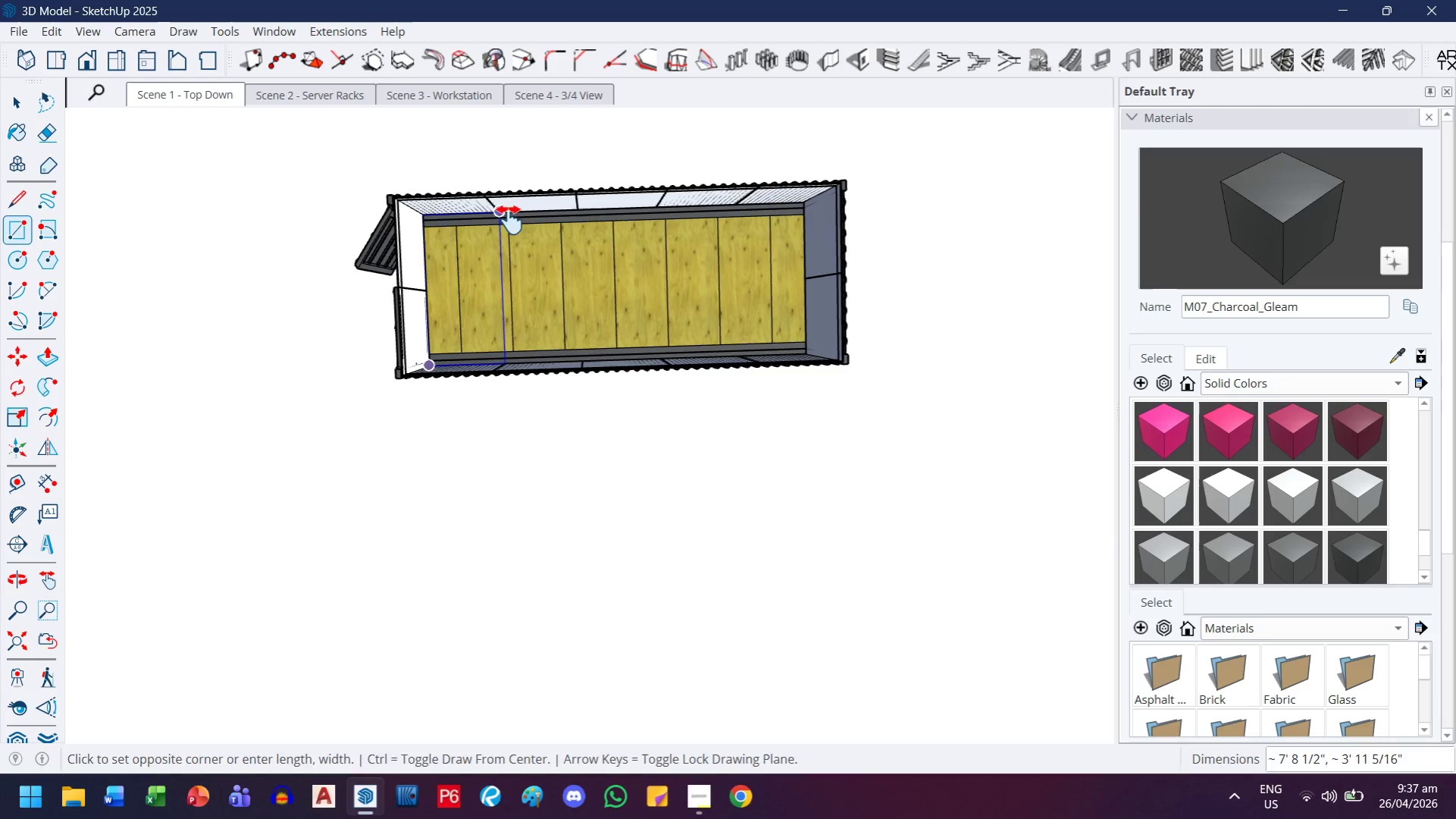 
scroll: coordinate [731, 261], scroll_direction: up, amount: 7.0
 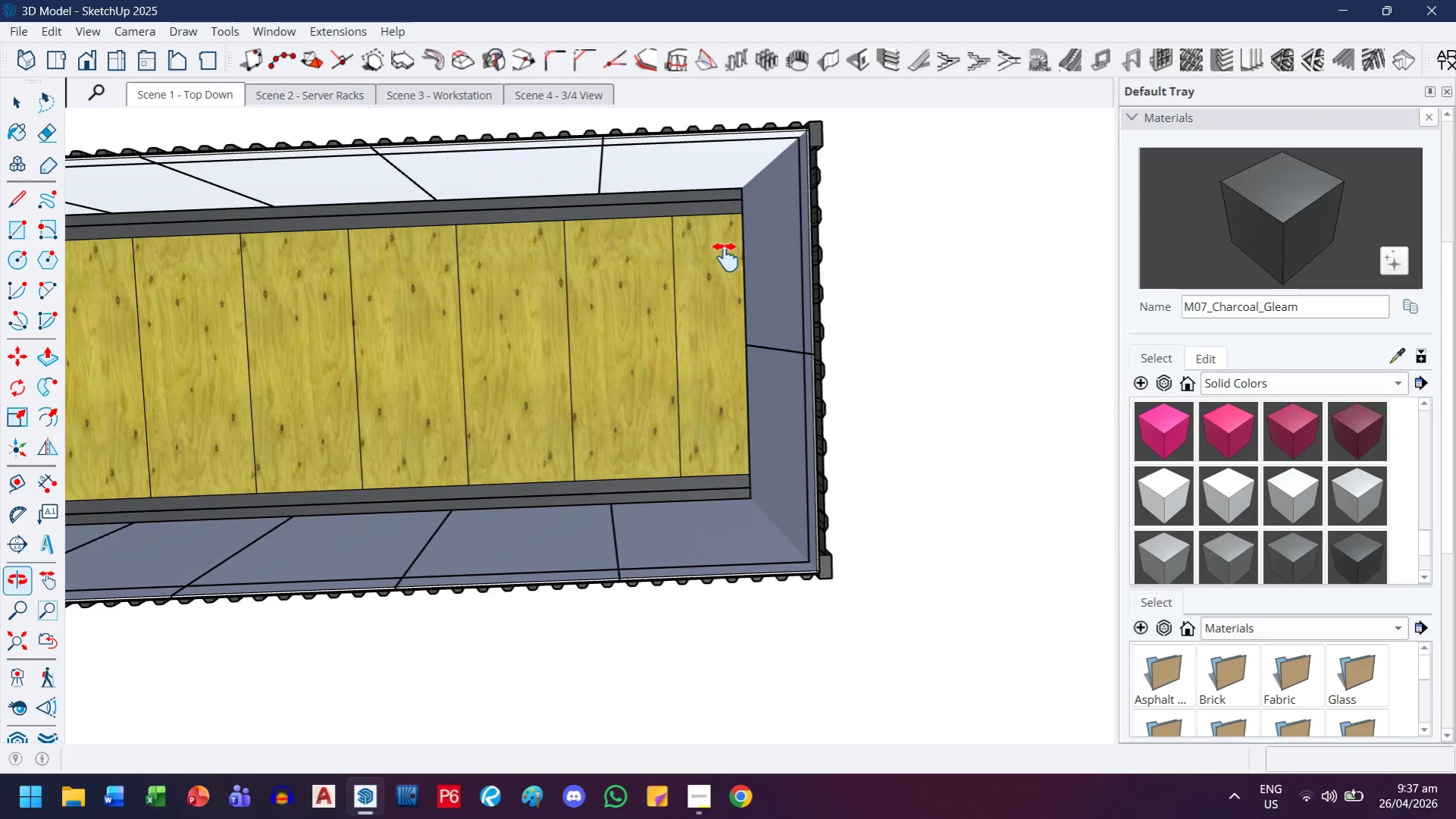 
key(Escape)
 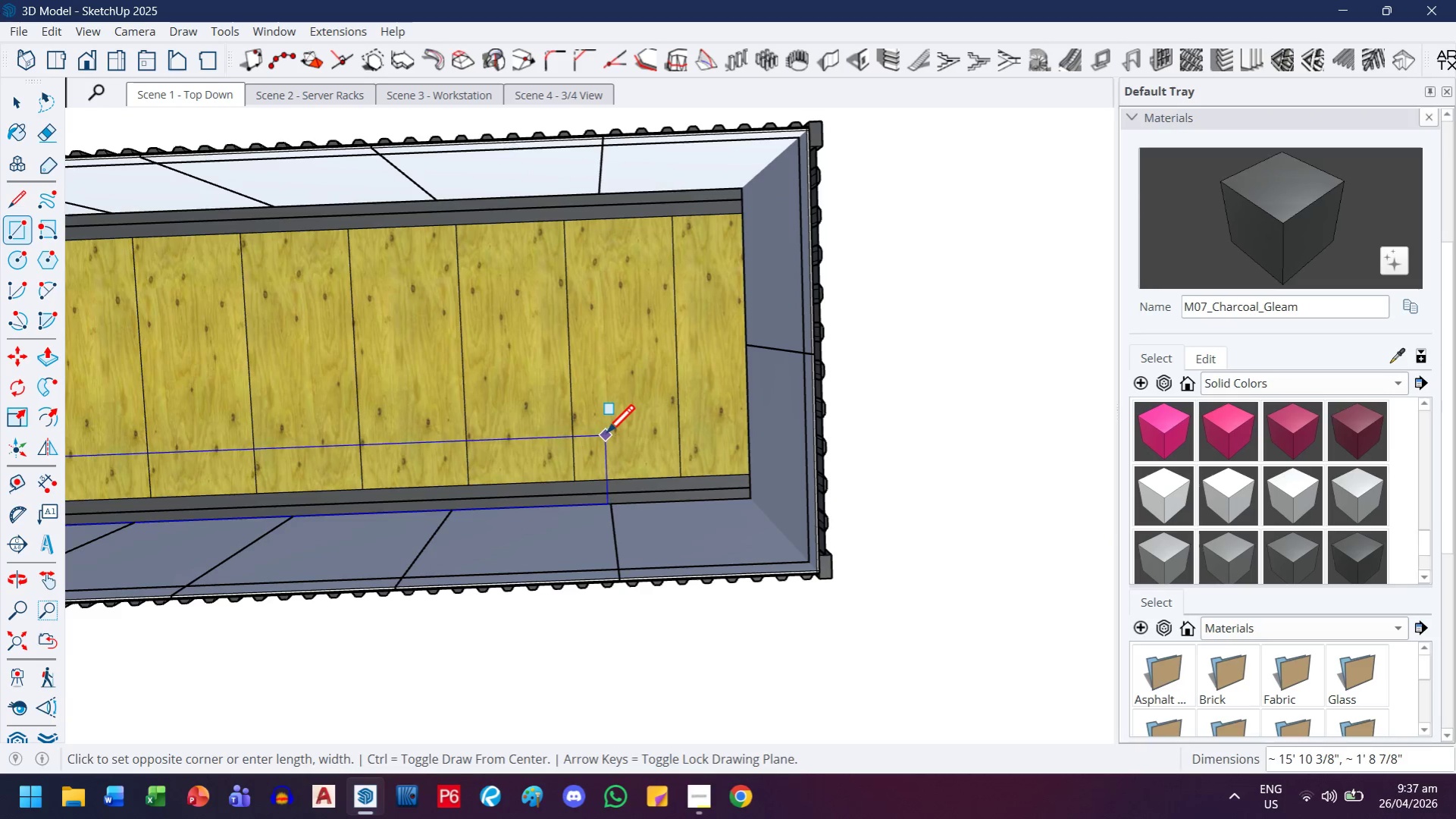 
key(ArrowLeft)
 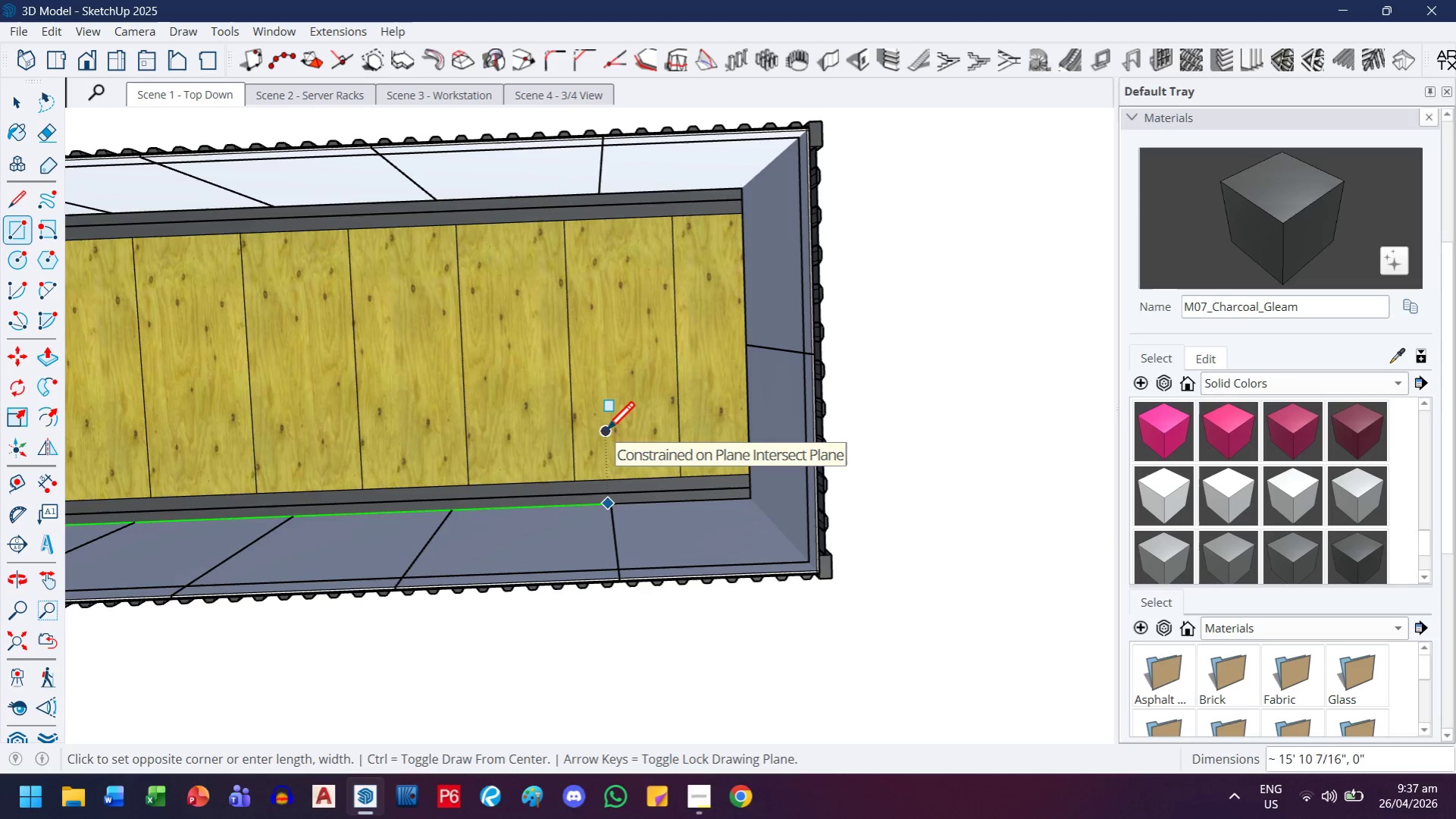 
key(ArrowRight)
 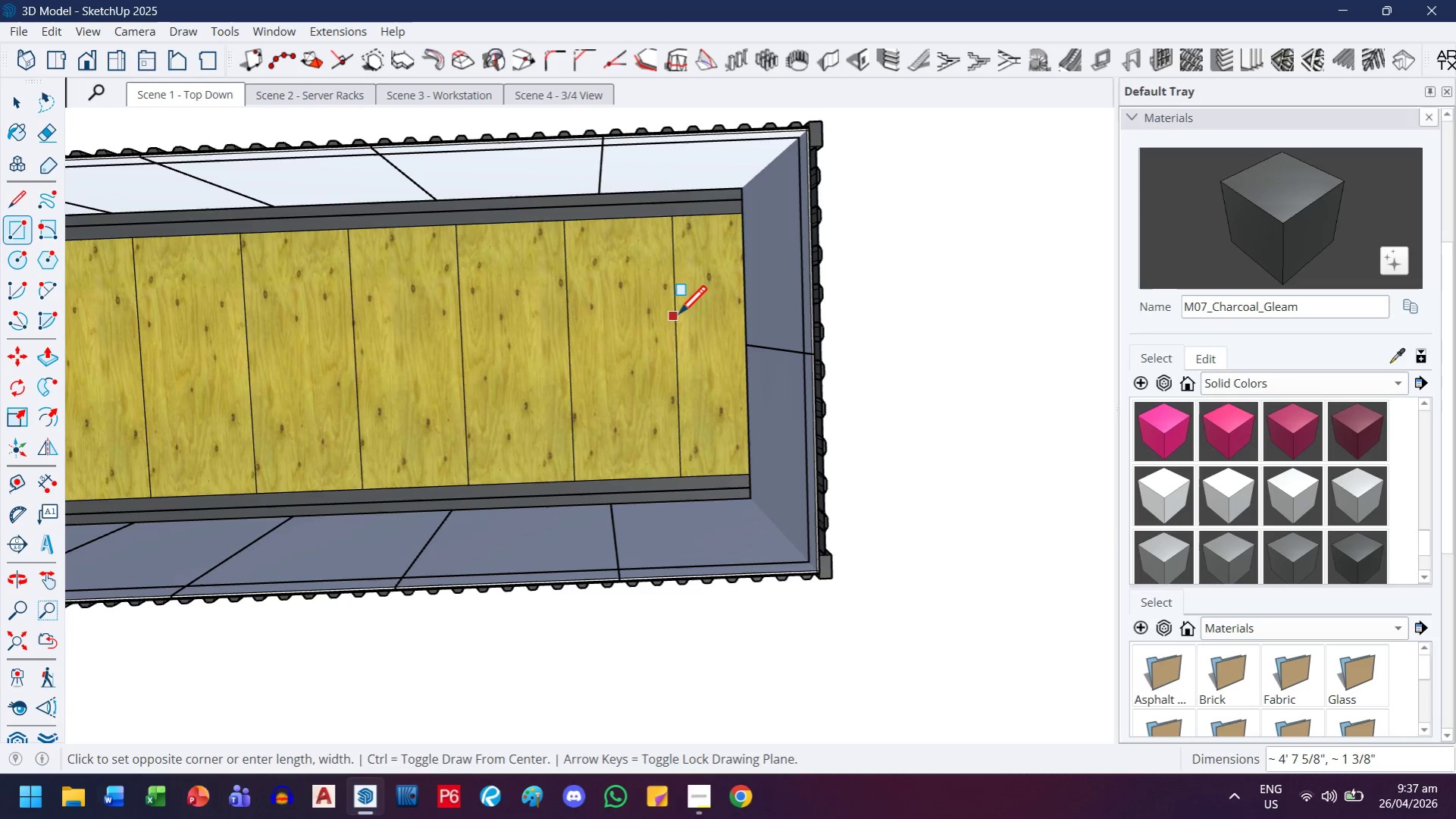 
key(ArrowUp)
 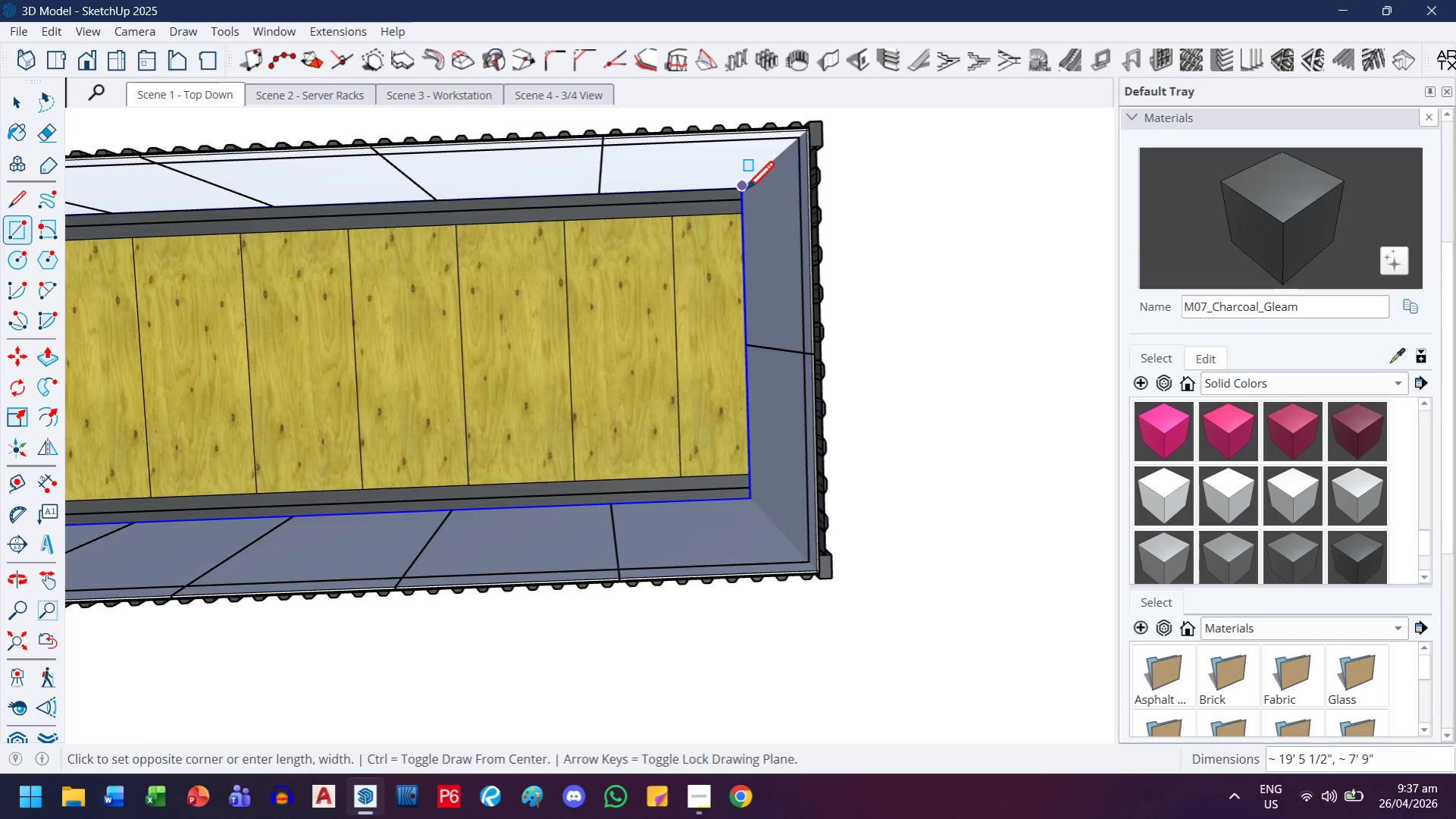 
left_click([745, 192])
 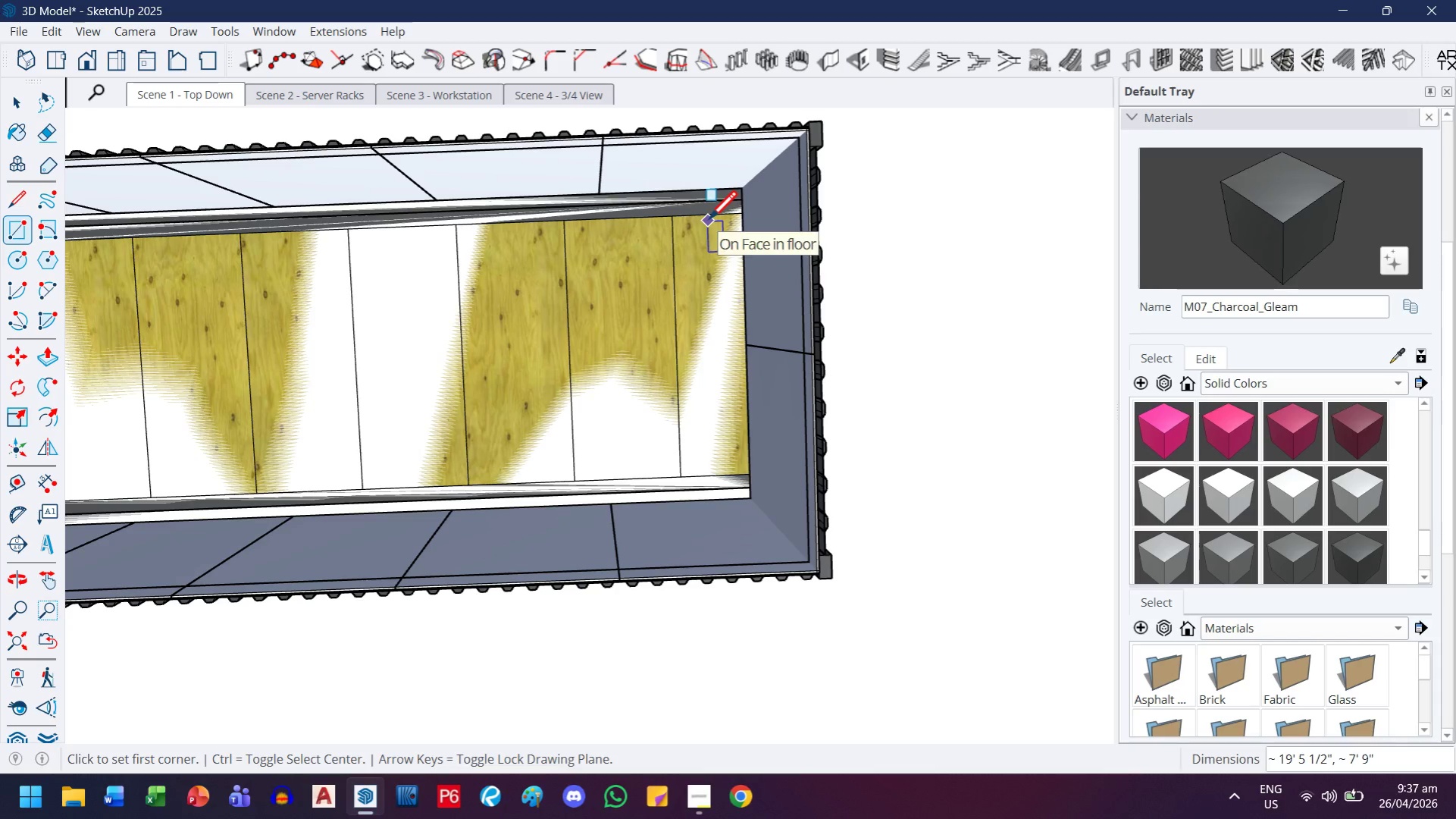 
scroll: coordinate [668, 303], scroll_direction: down, amount: 3.0
 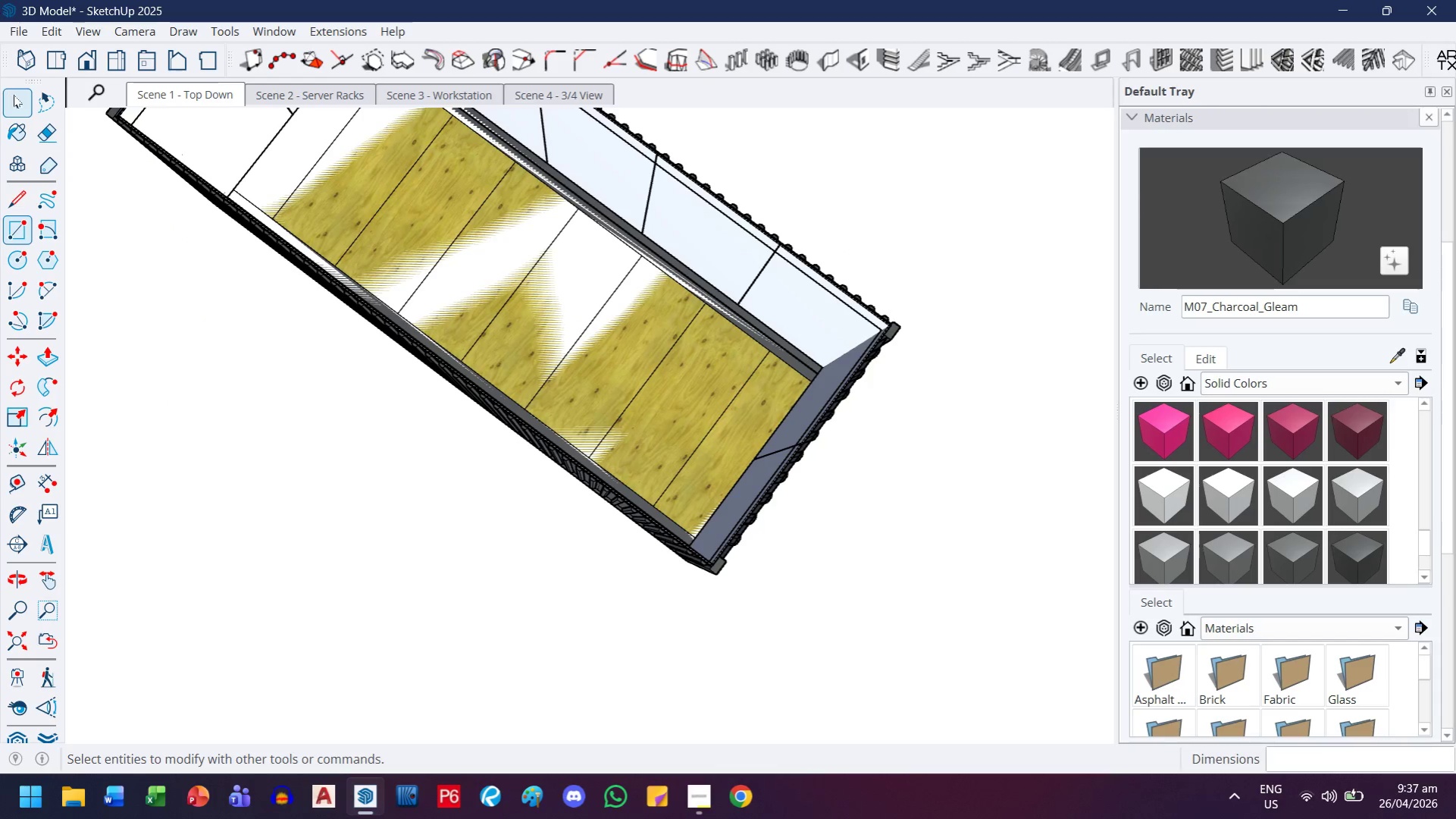 
double_click([600, 322])
 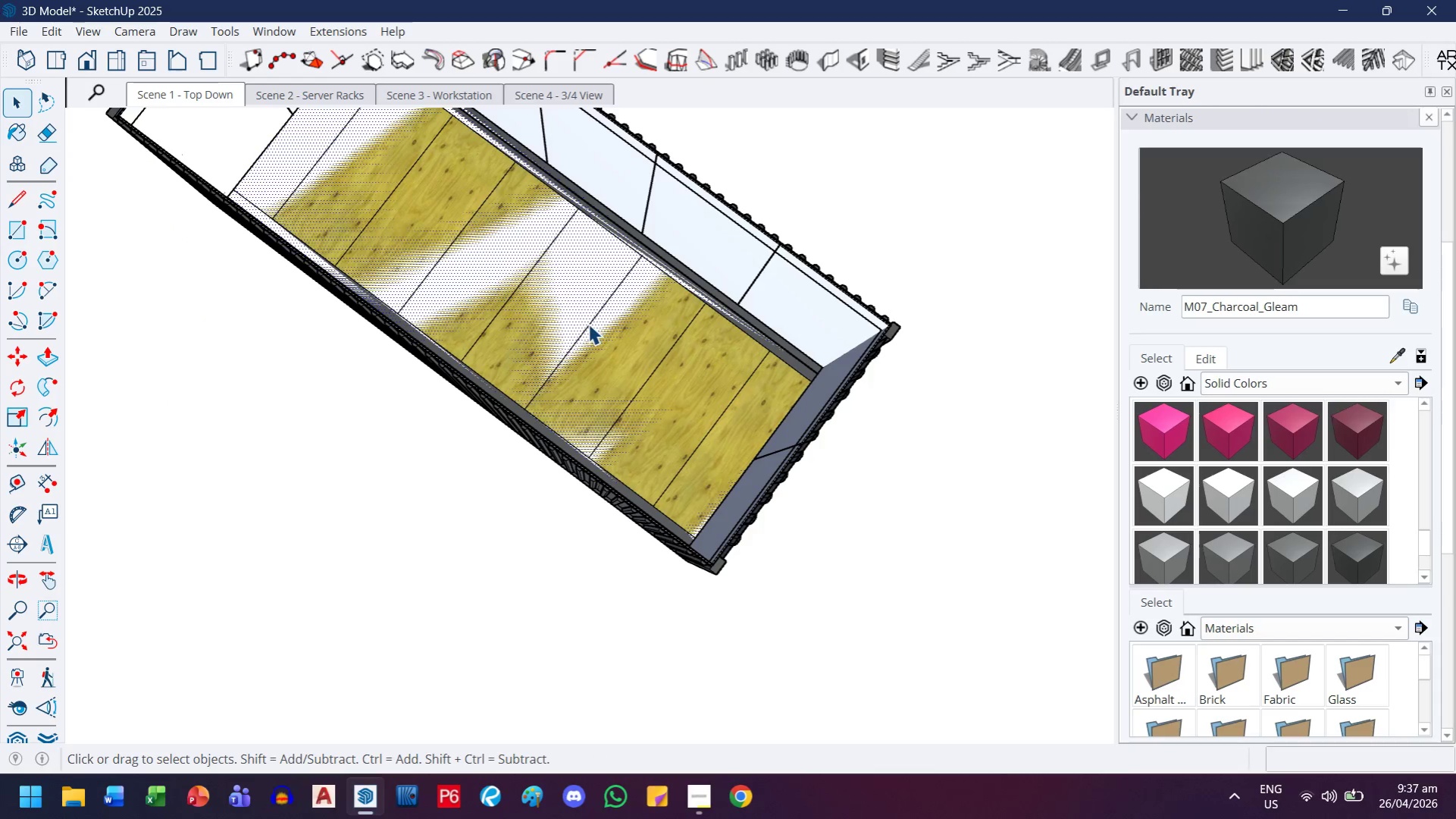 
triple_click([588, 323])
 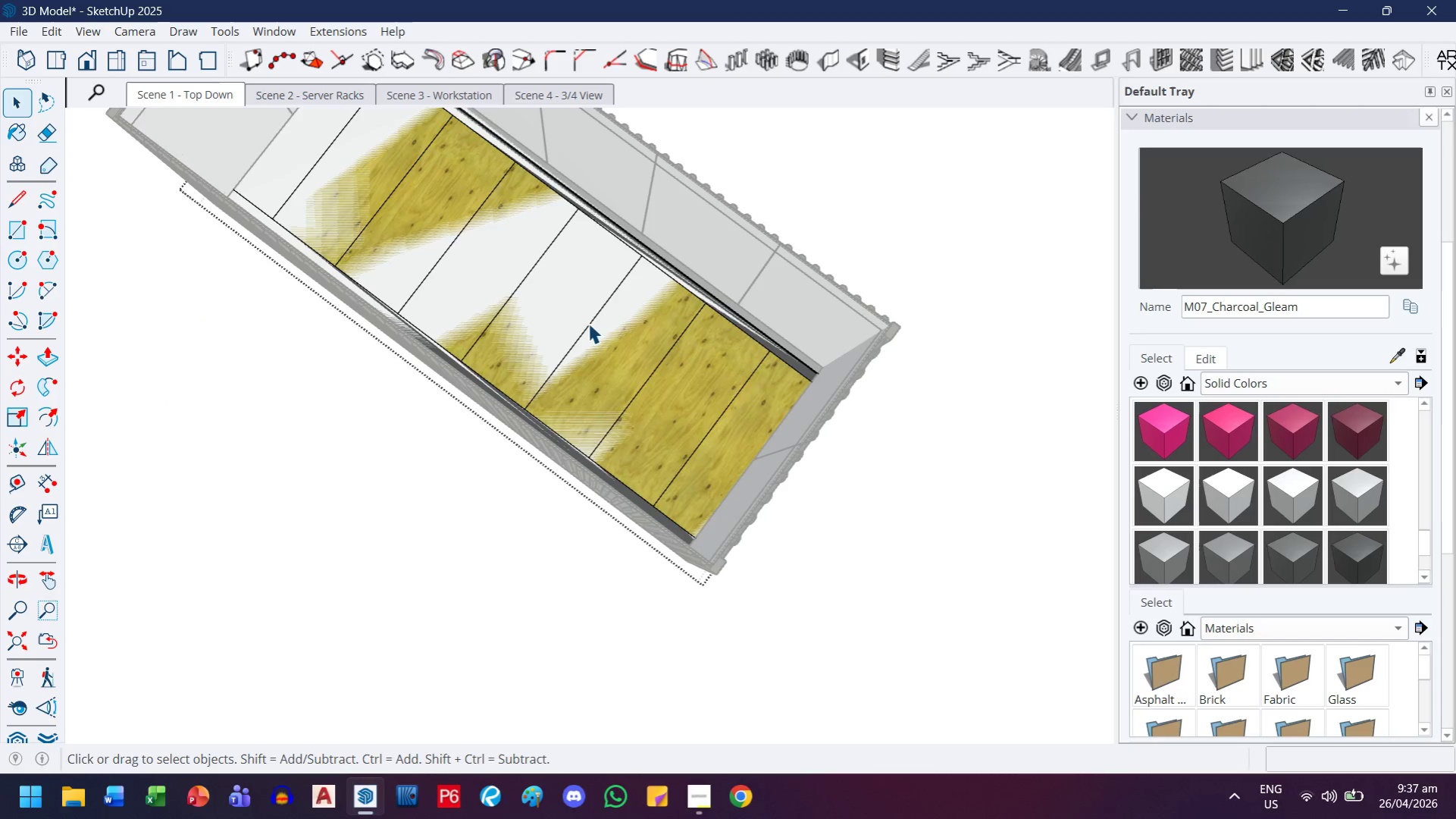 
right_click([588, 323])
 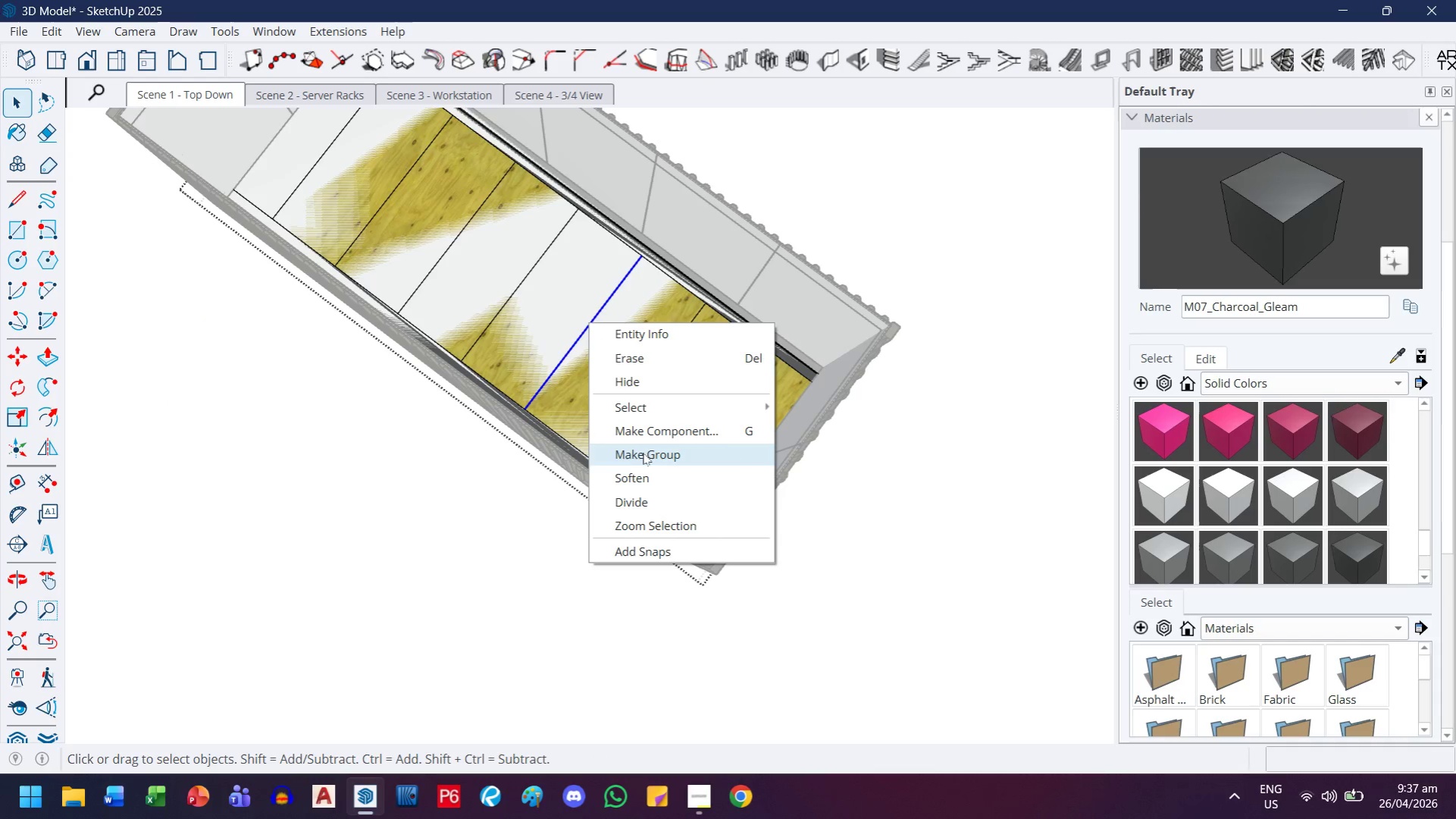 
left_click([640, 459])
 